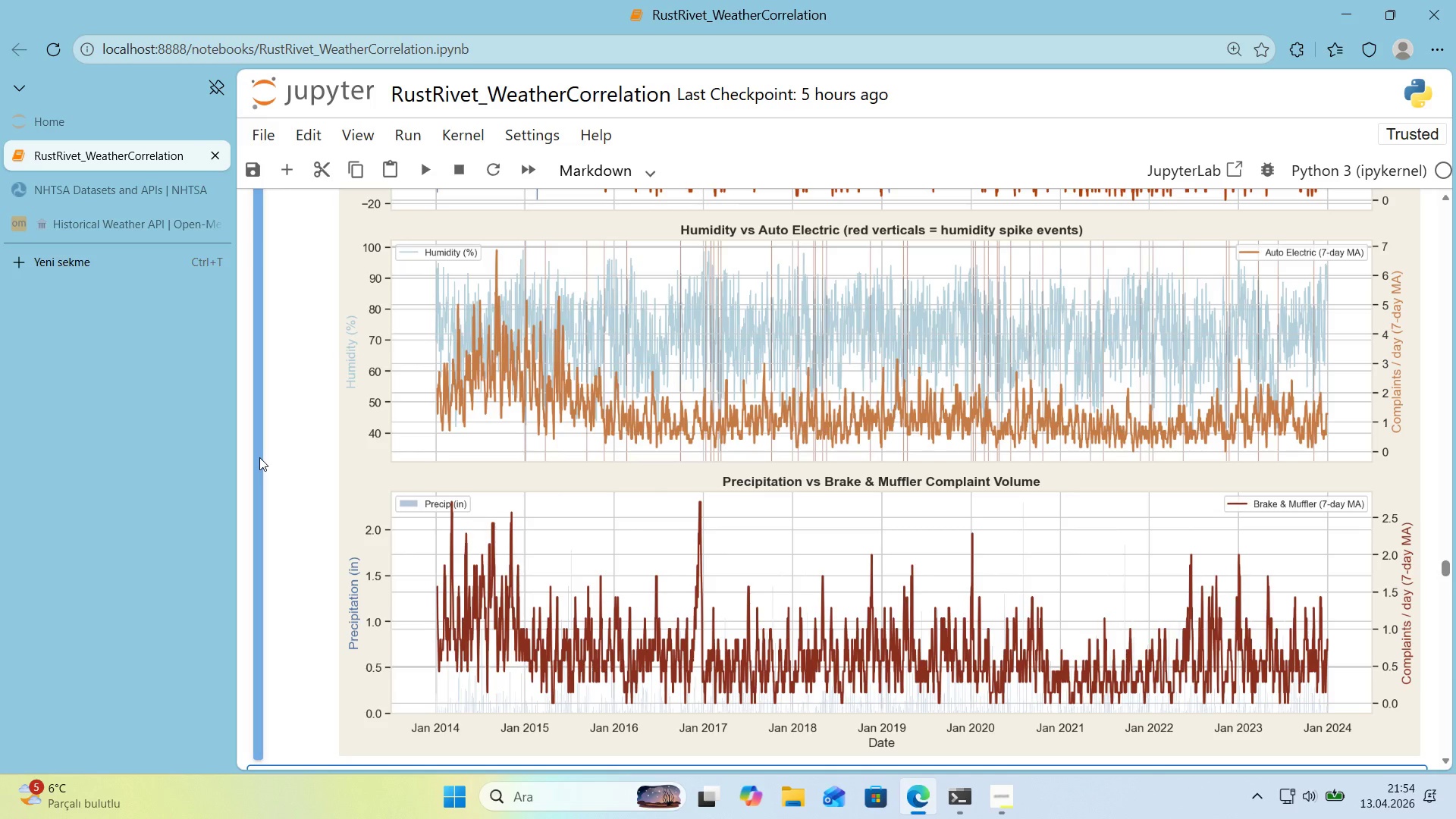 
scroll: coordinate [593, 579], scroll_direction: down, amount: 6.0
 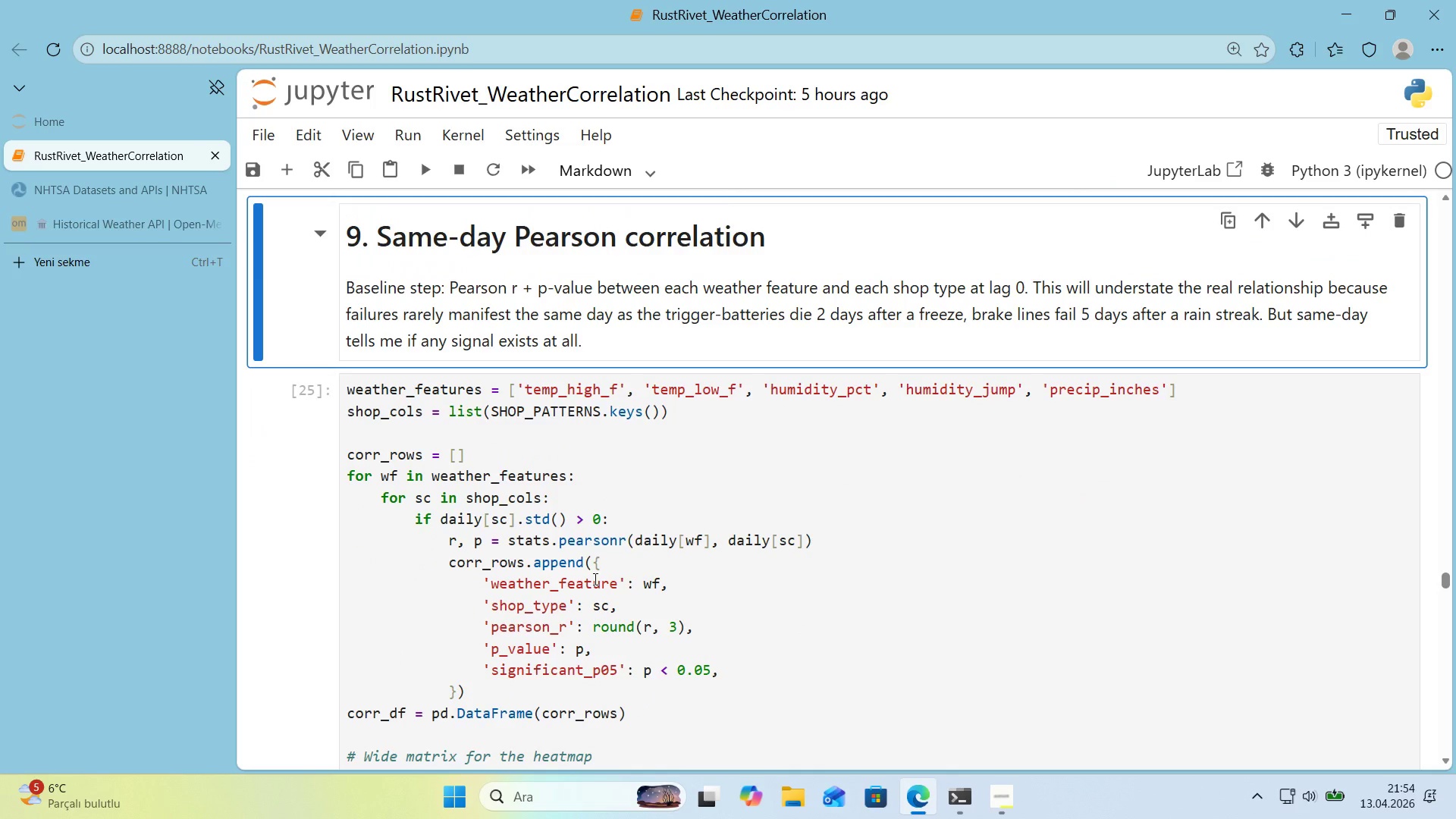 
wait(11.68)
 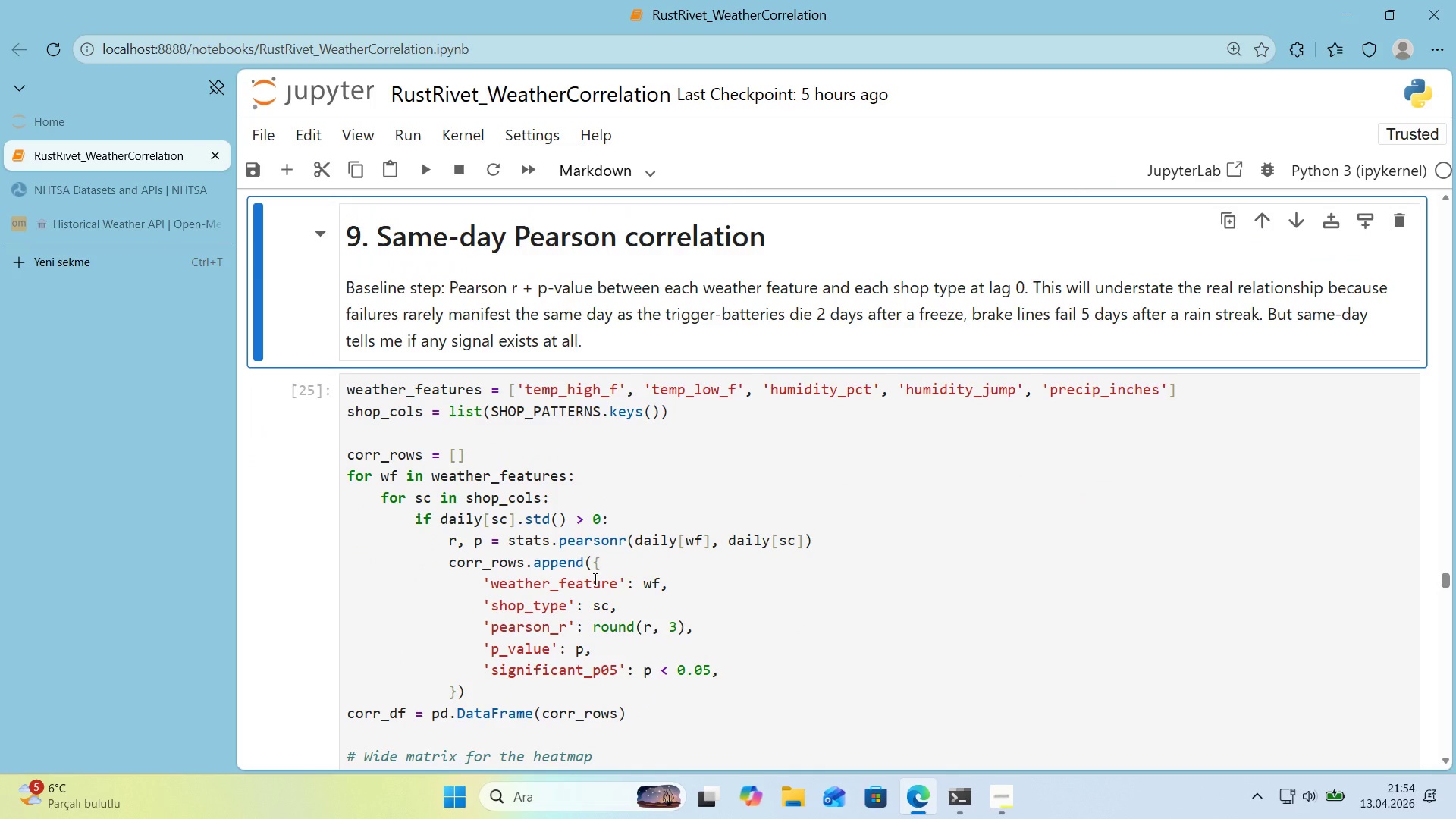 
scroll: coordinate [611, 452], scroll_direction: down, amount: 2.0
 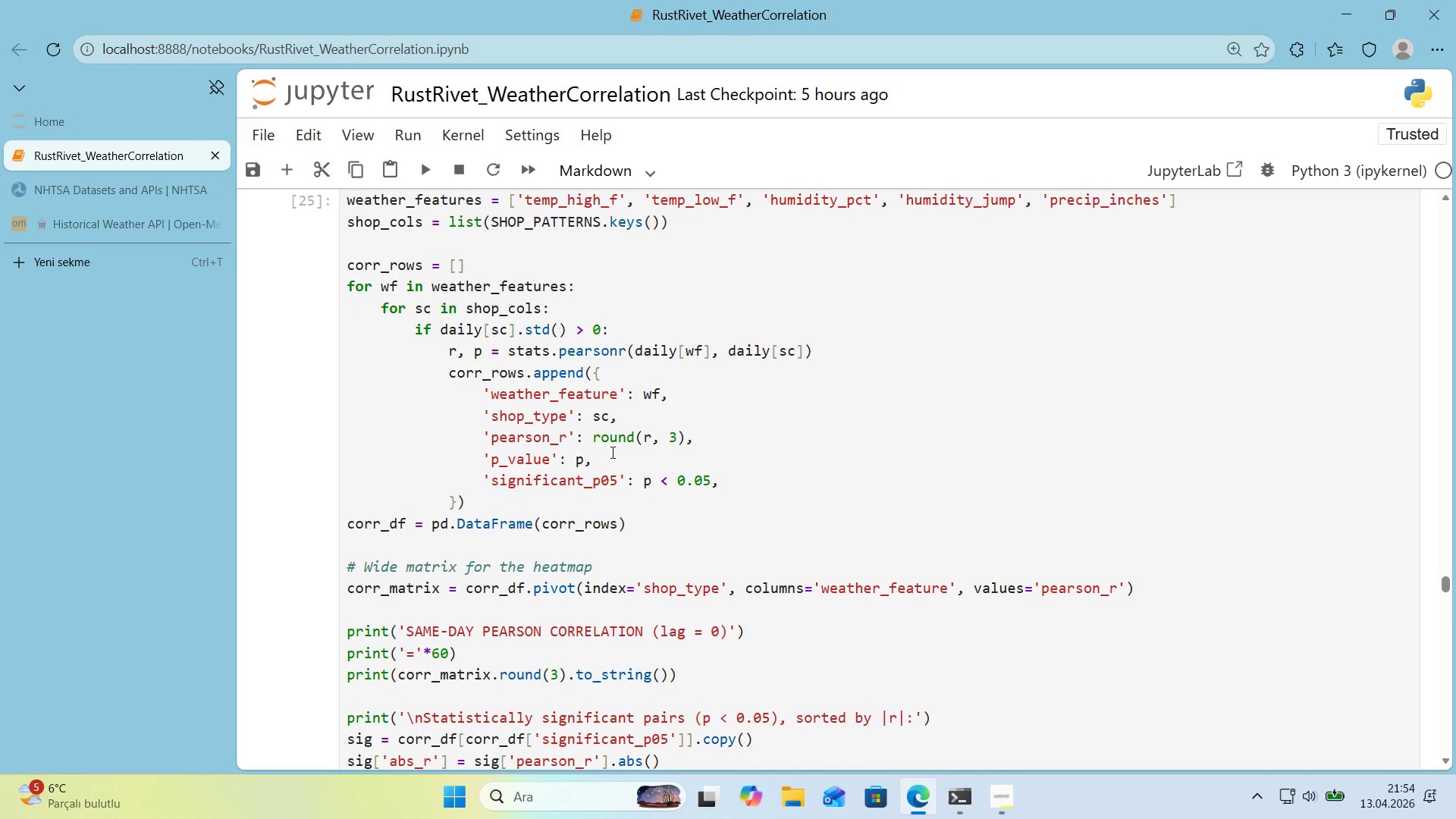 
scroll: coordinate [611, 452], scroll_direction: up, amount: 2.0
 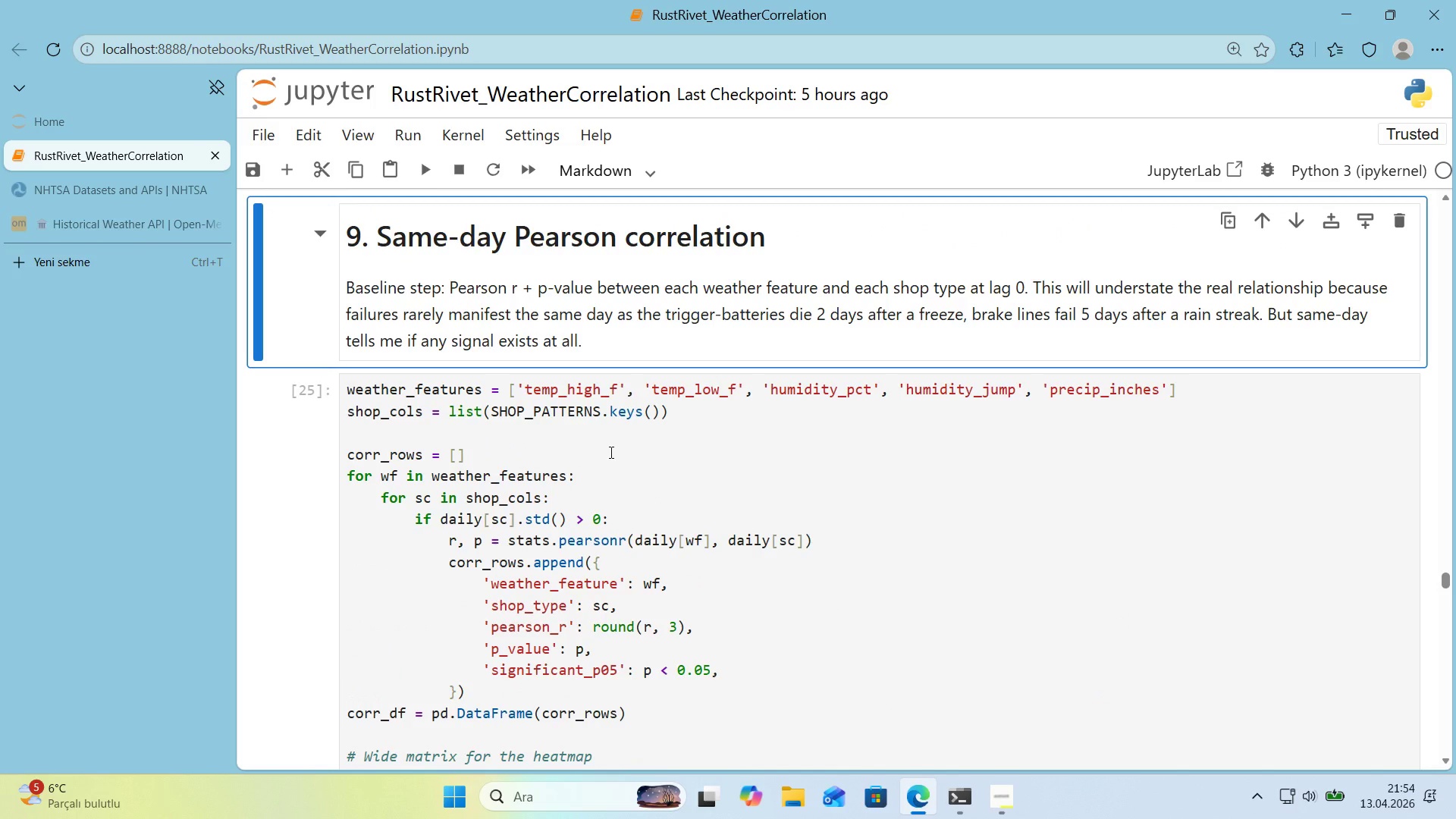 
scroll: coordinate [610, 452], scroll_direction: down, amount: 5.0
 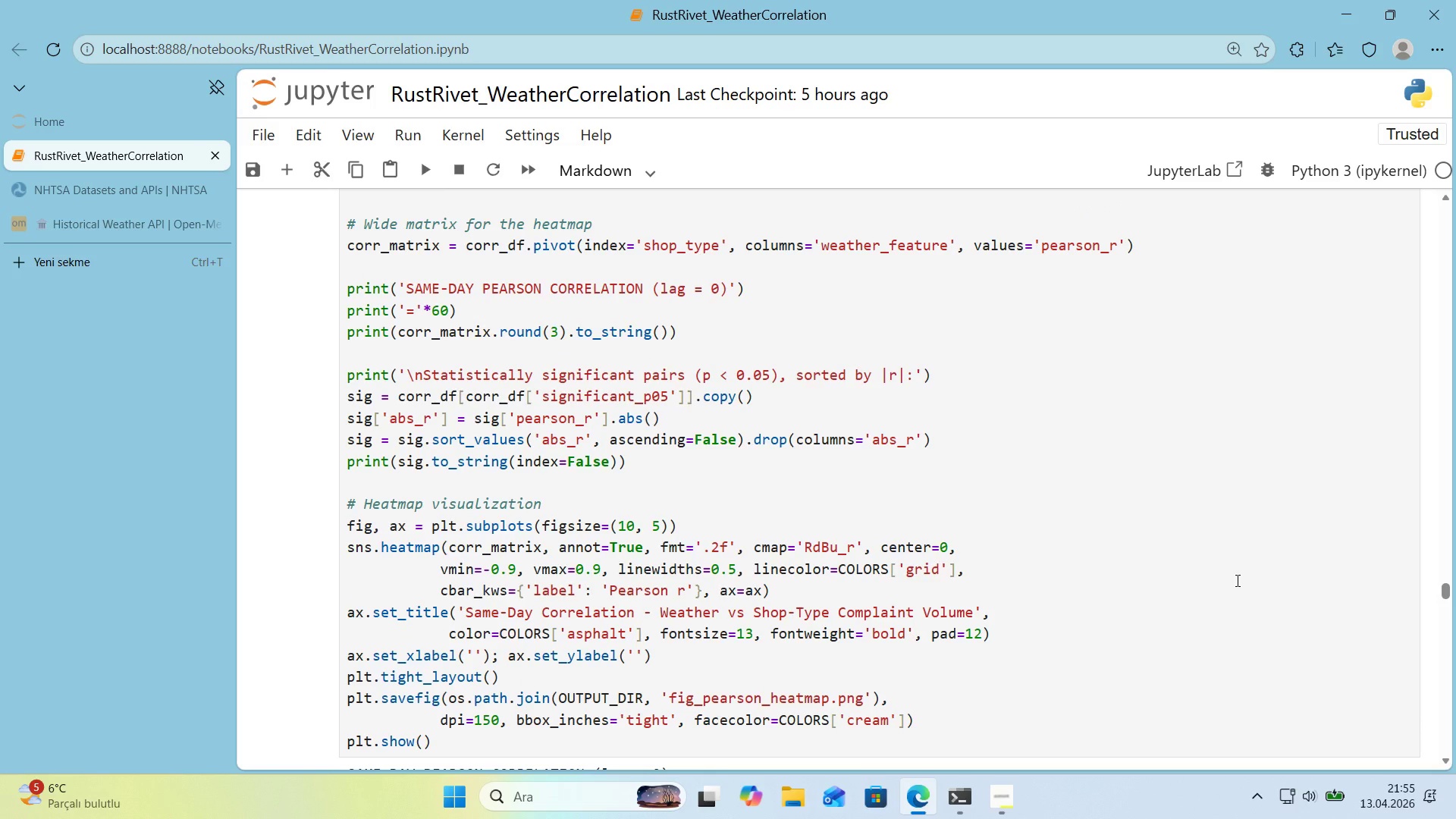 
wait(18.39)
 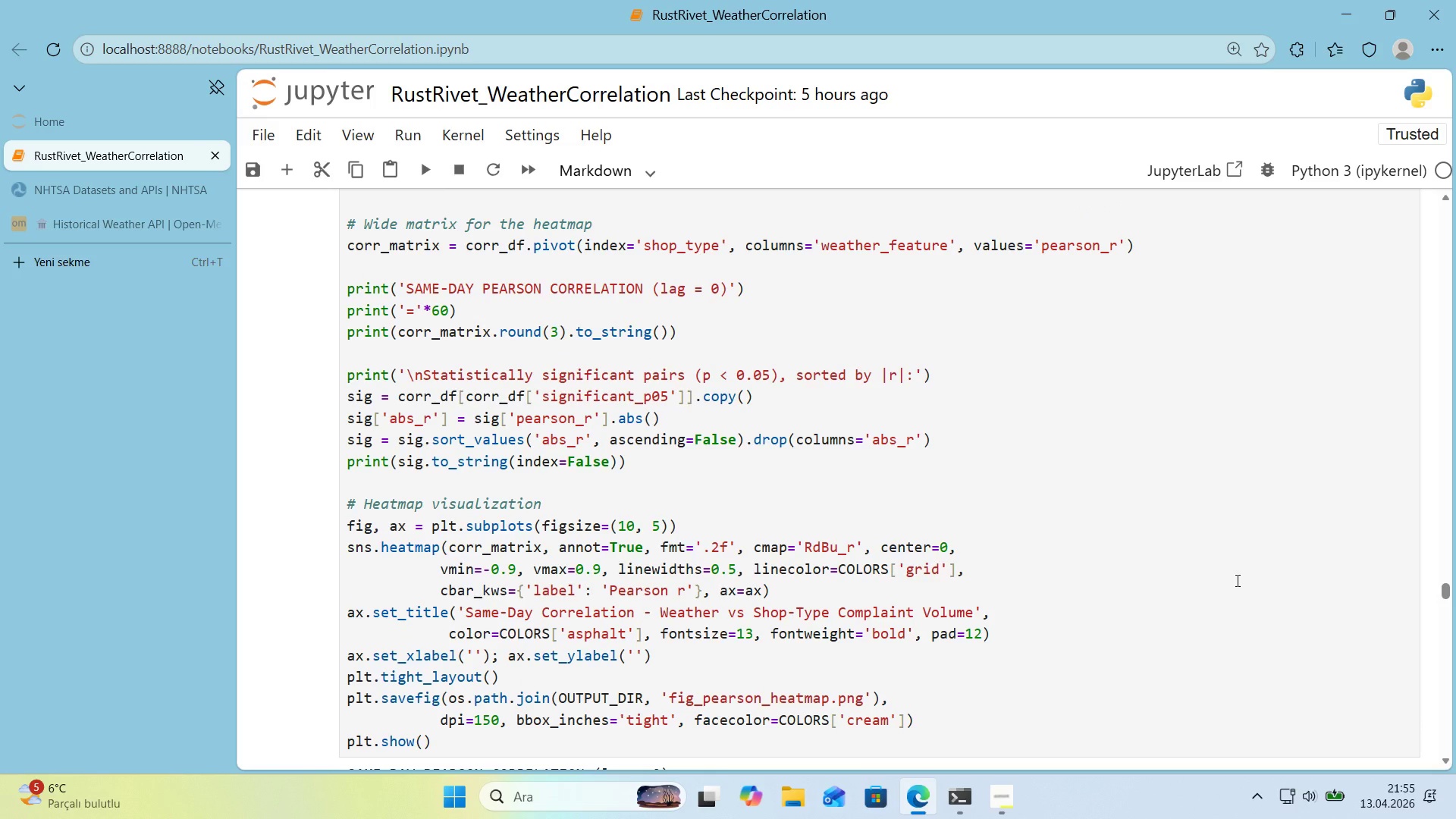 
left_click([1061, 507])
 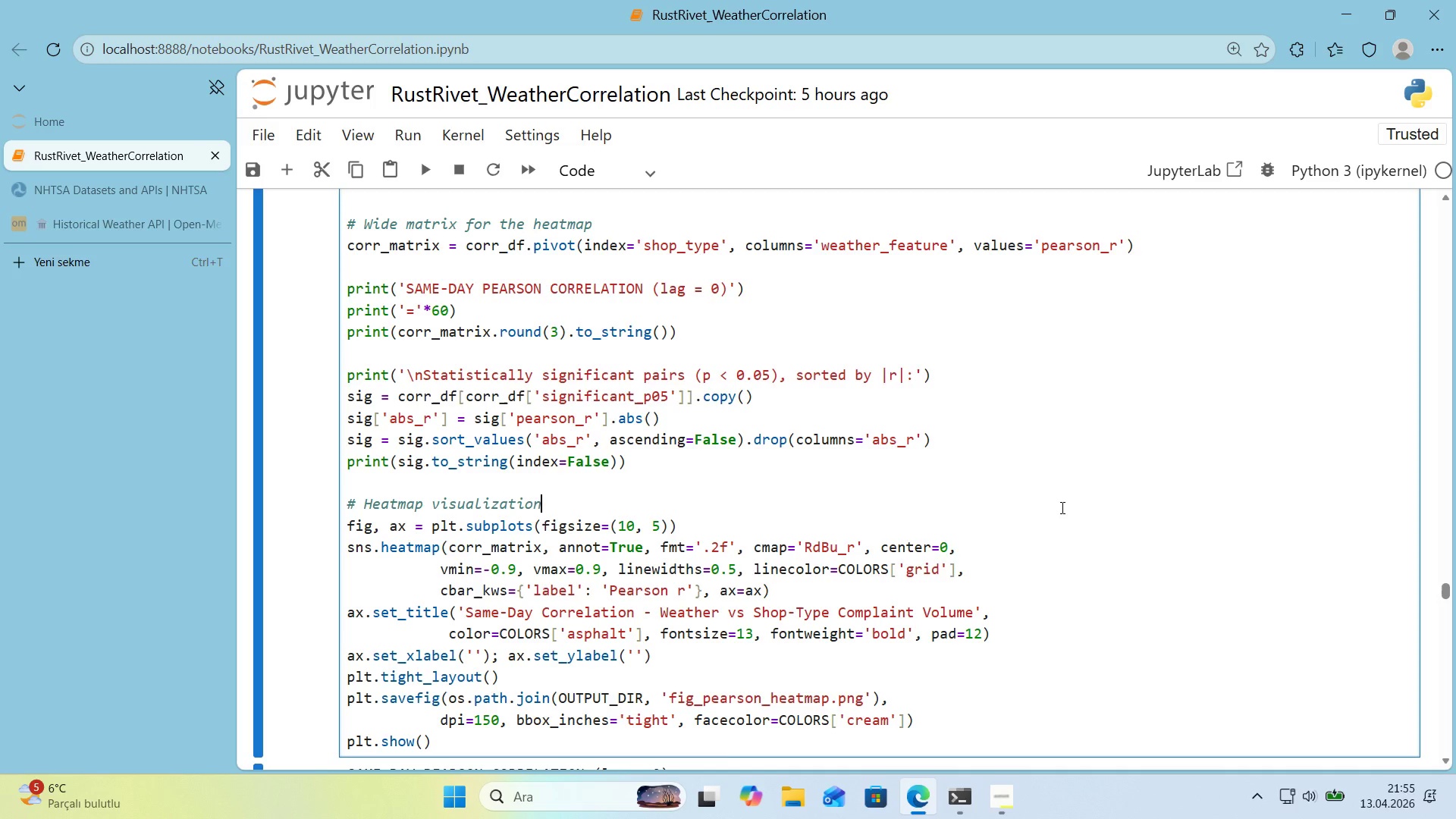 
key(Shift+Enter)
 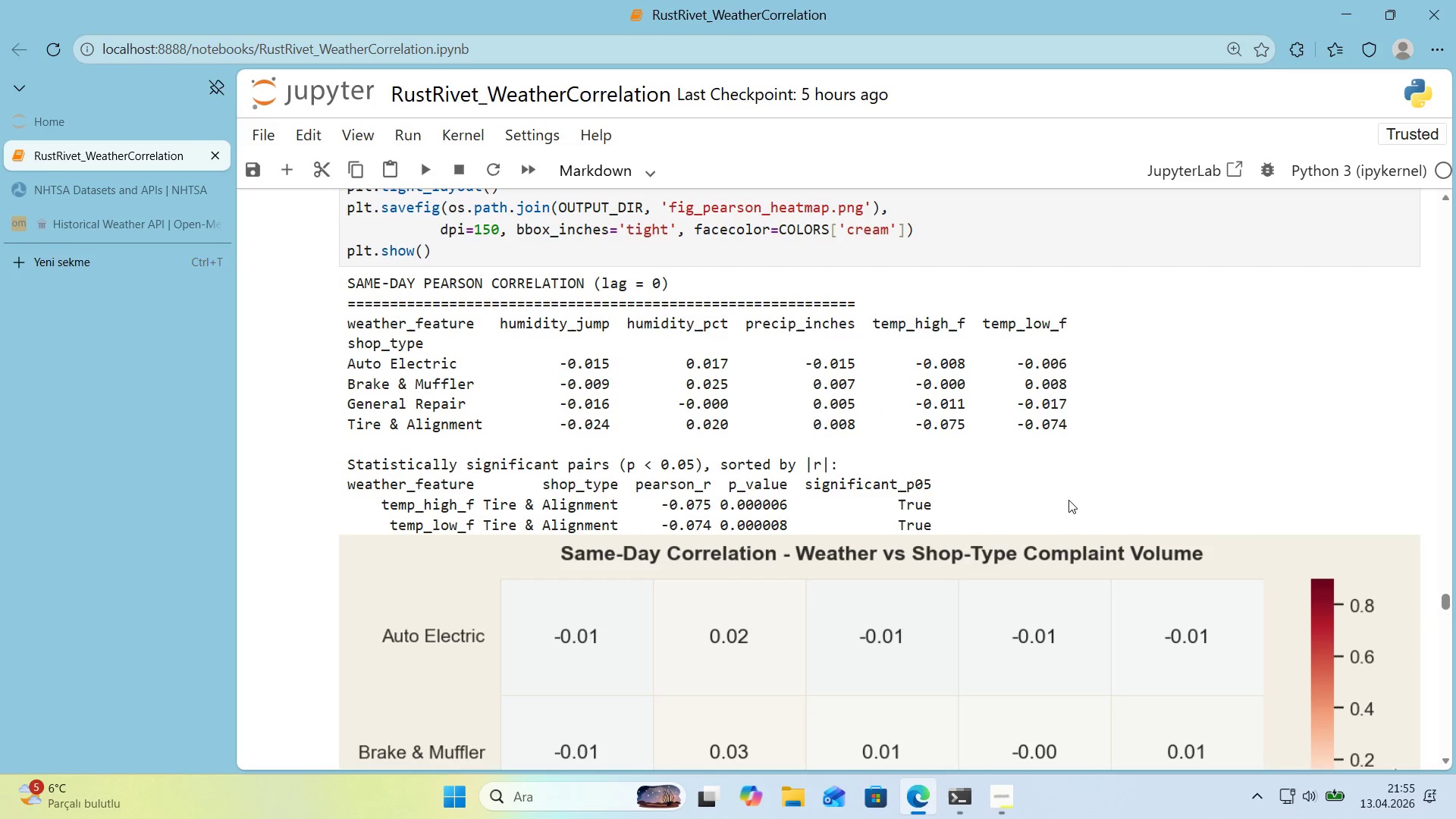 
scroll: coordinate [1067, 497], scroll_direction: down, amount: 1.0
 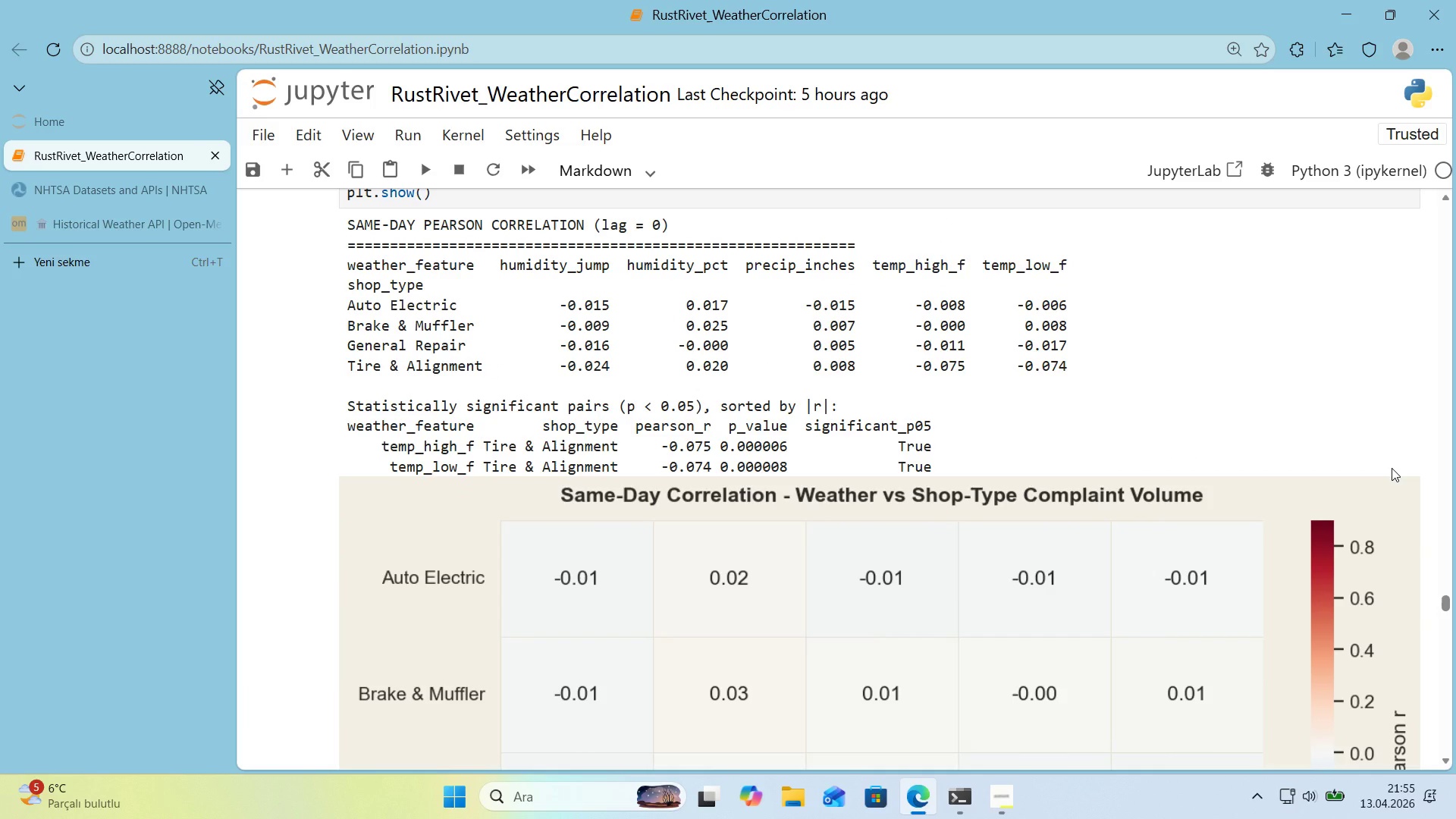 
wait(13.38)
 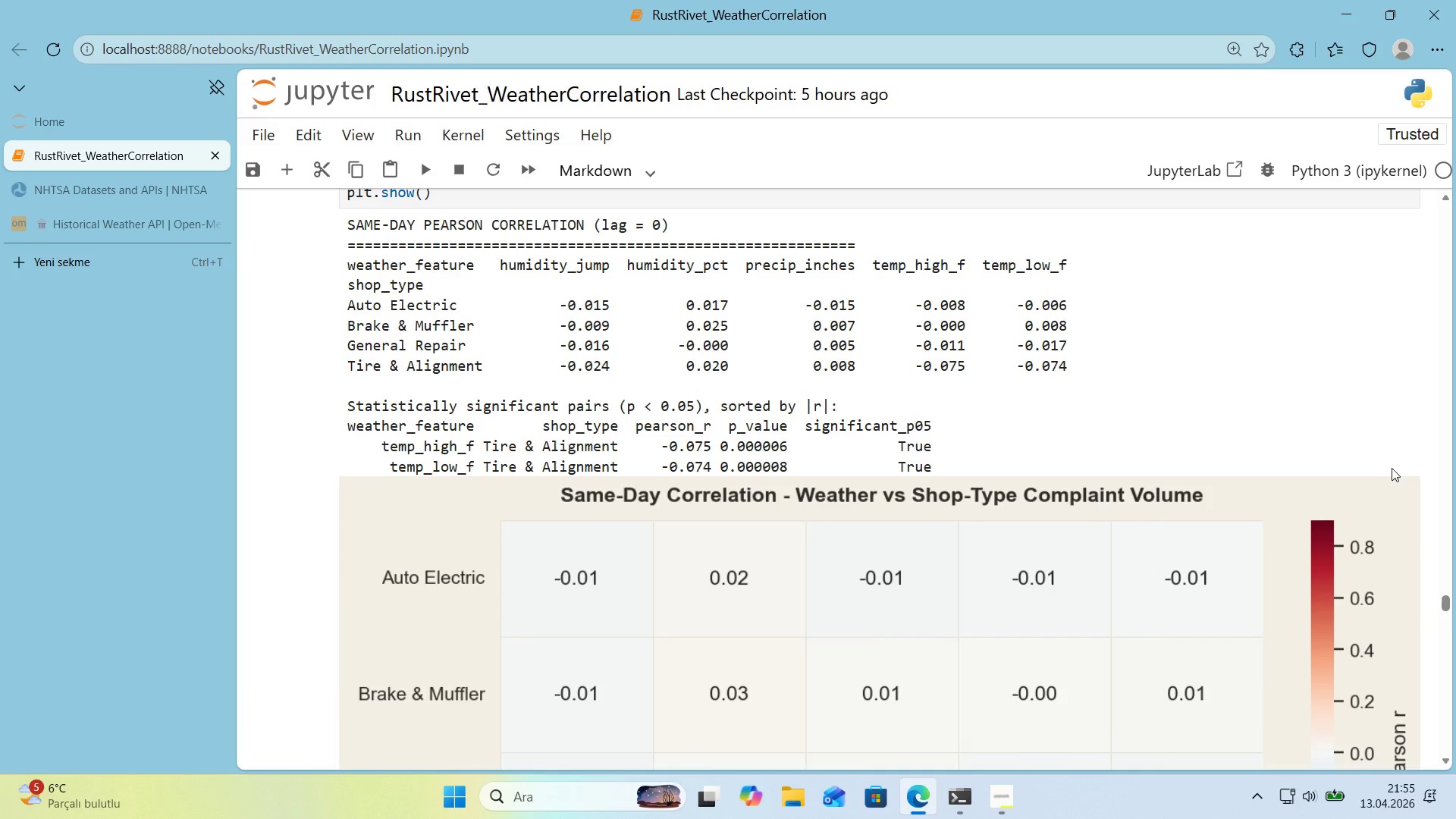 
scroll: coordinate [1299, 425], scroll_direction: down, amount: 3.0
 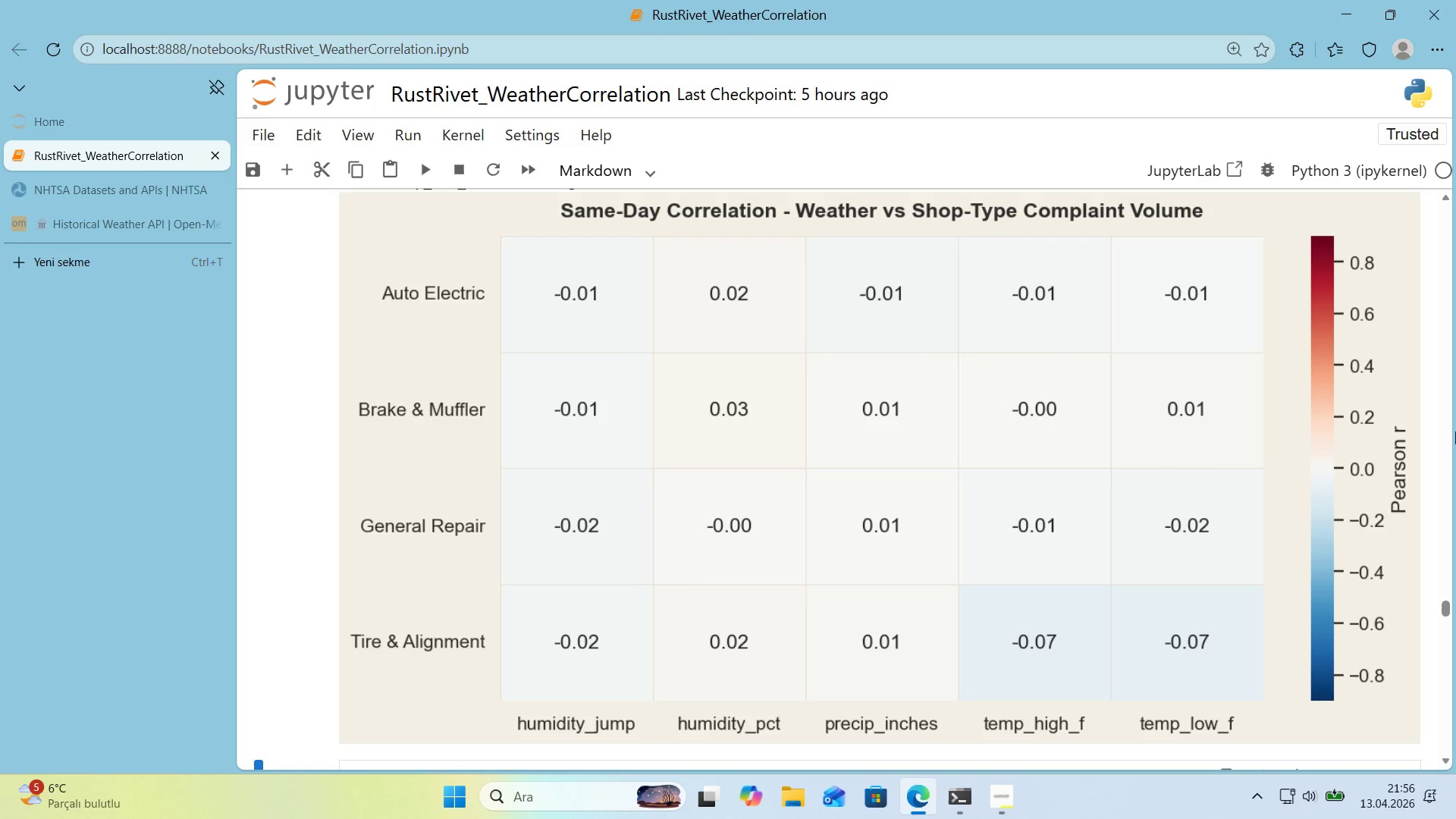 
wait(32.98)
 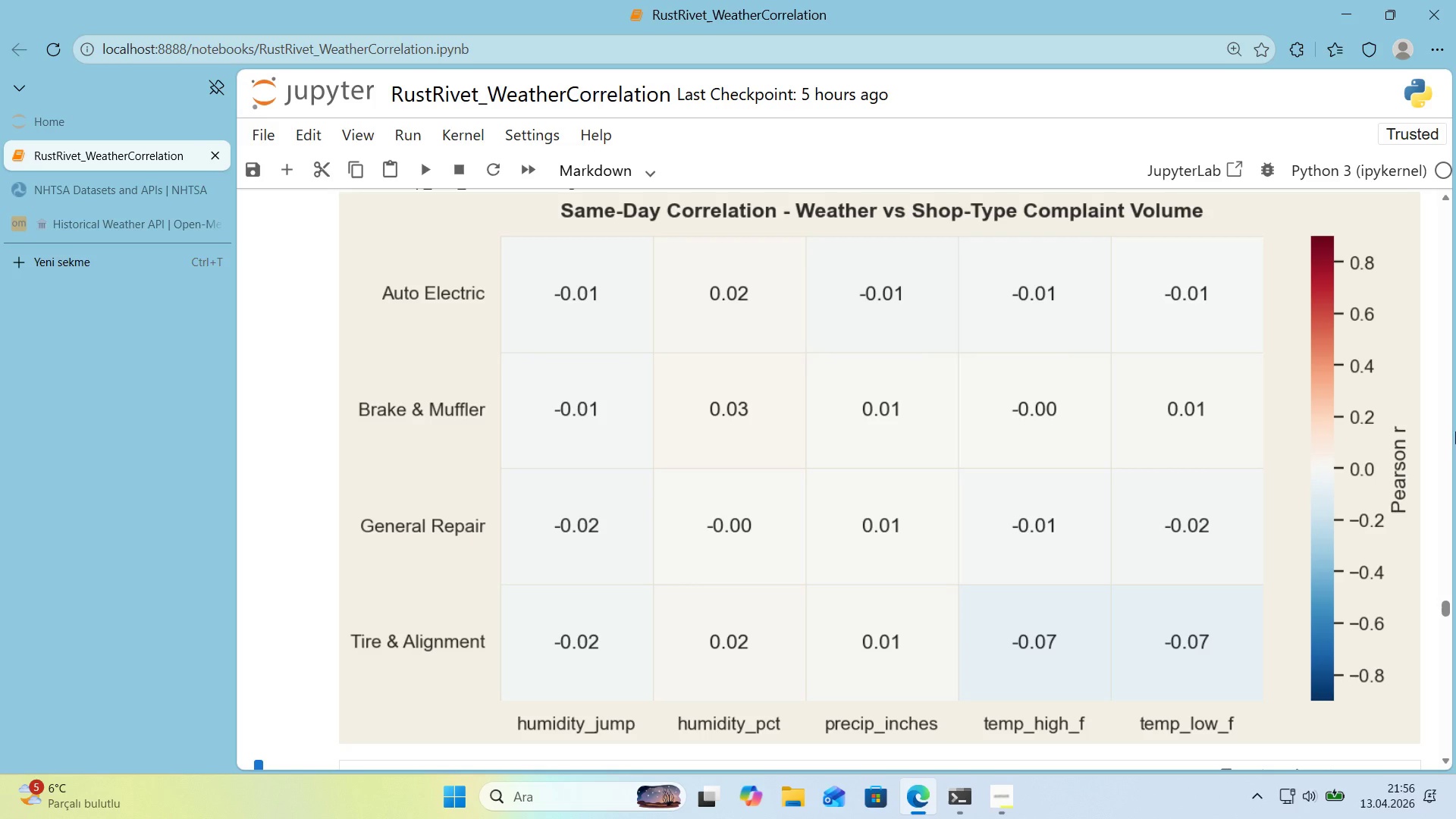 
scroll: coordinate [1068, 358], scroll_direction: up, amount: 23.0
 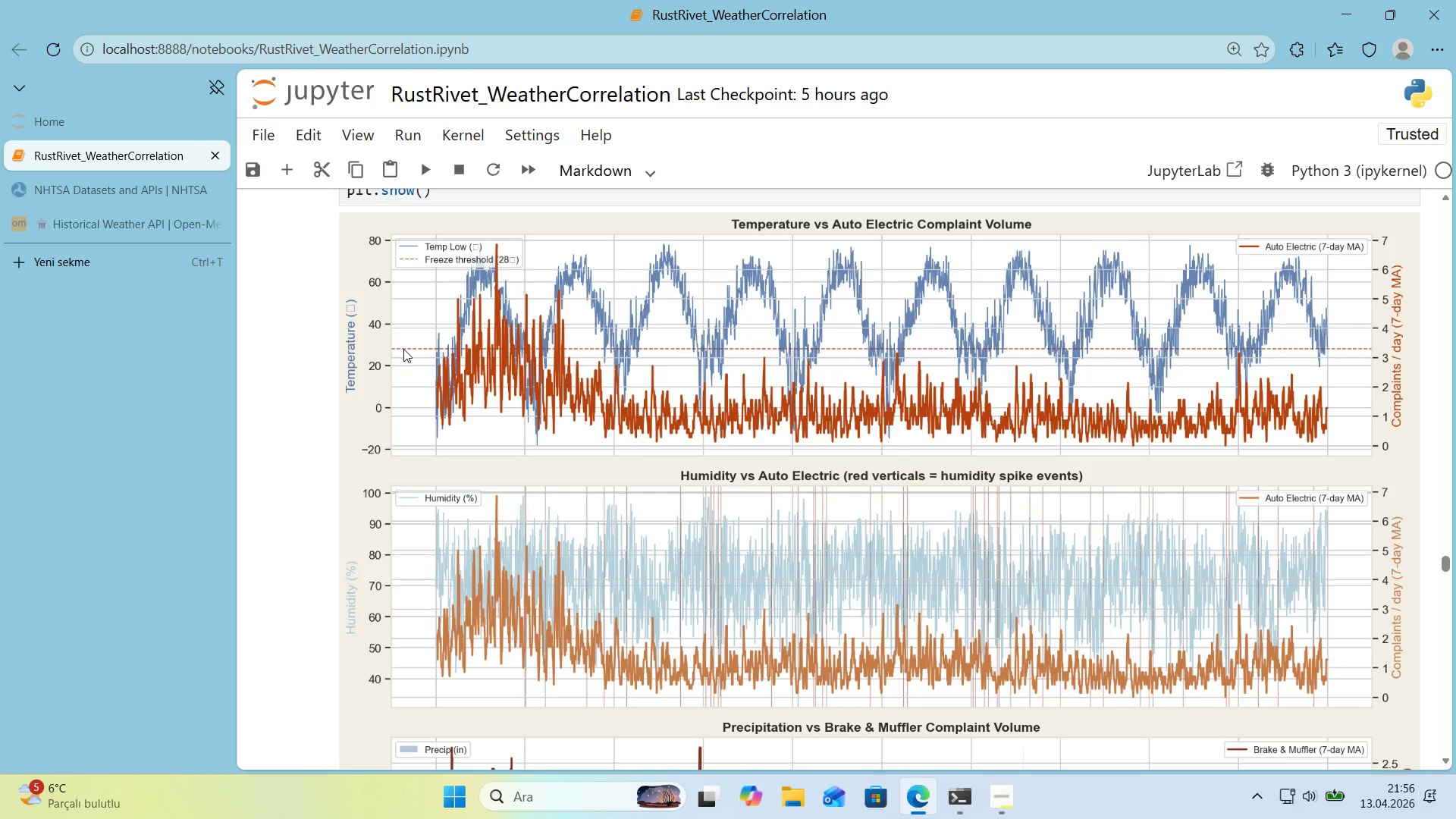 
wait(14.95)
 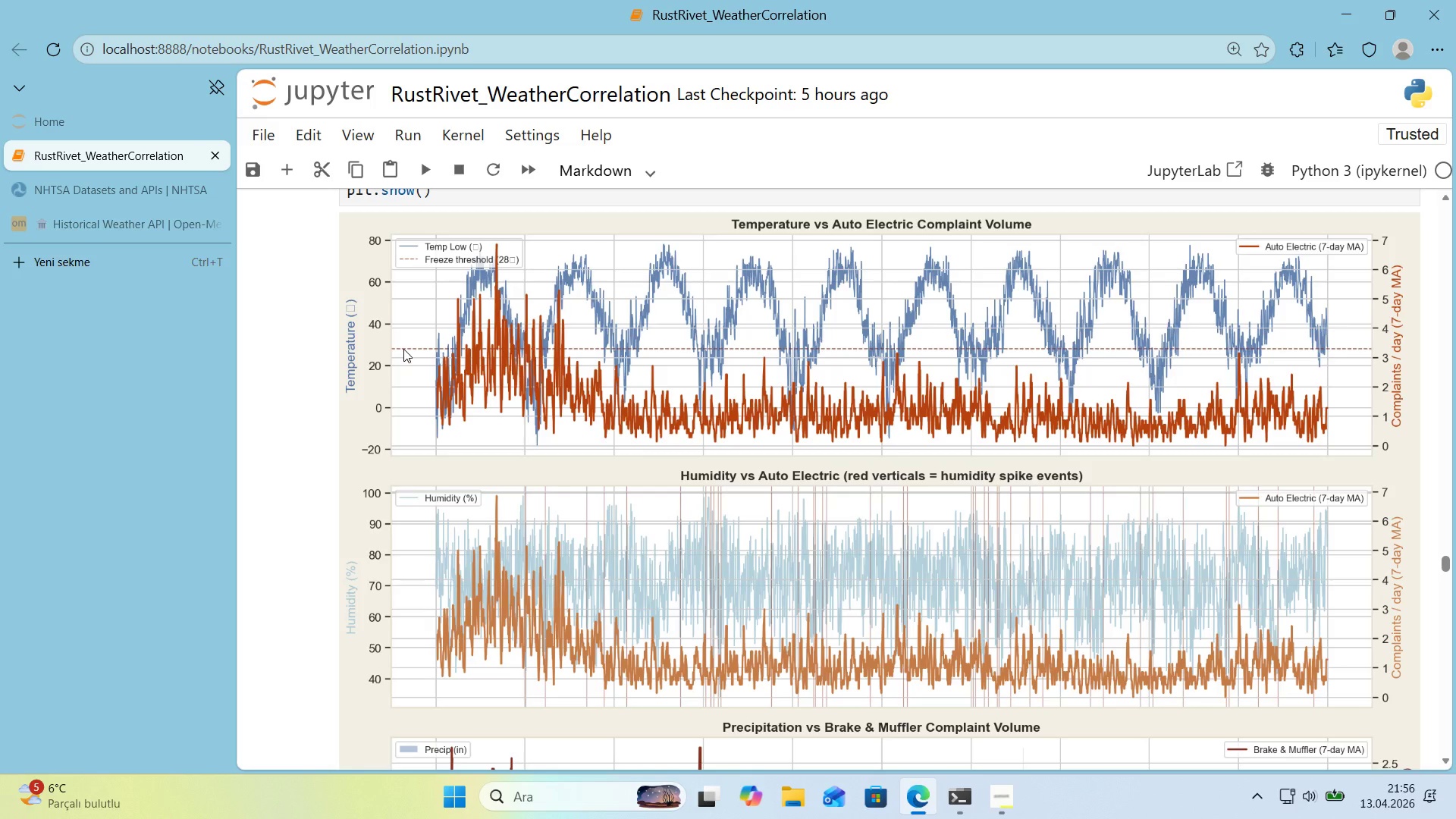 
scroll: coordinate [1167, 331], scroll_direction: down, amount: 3.0
 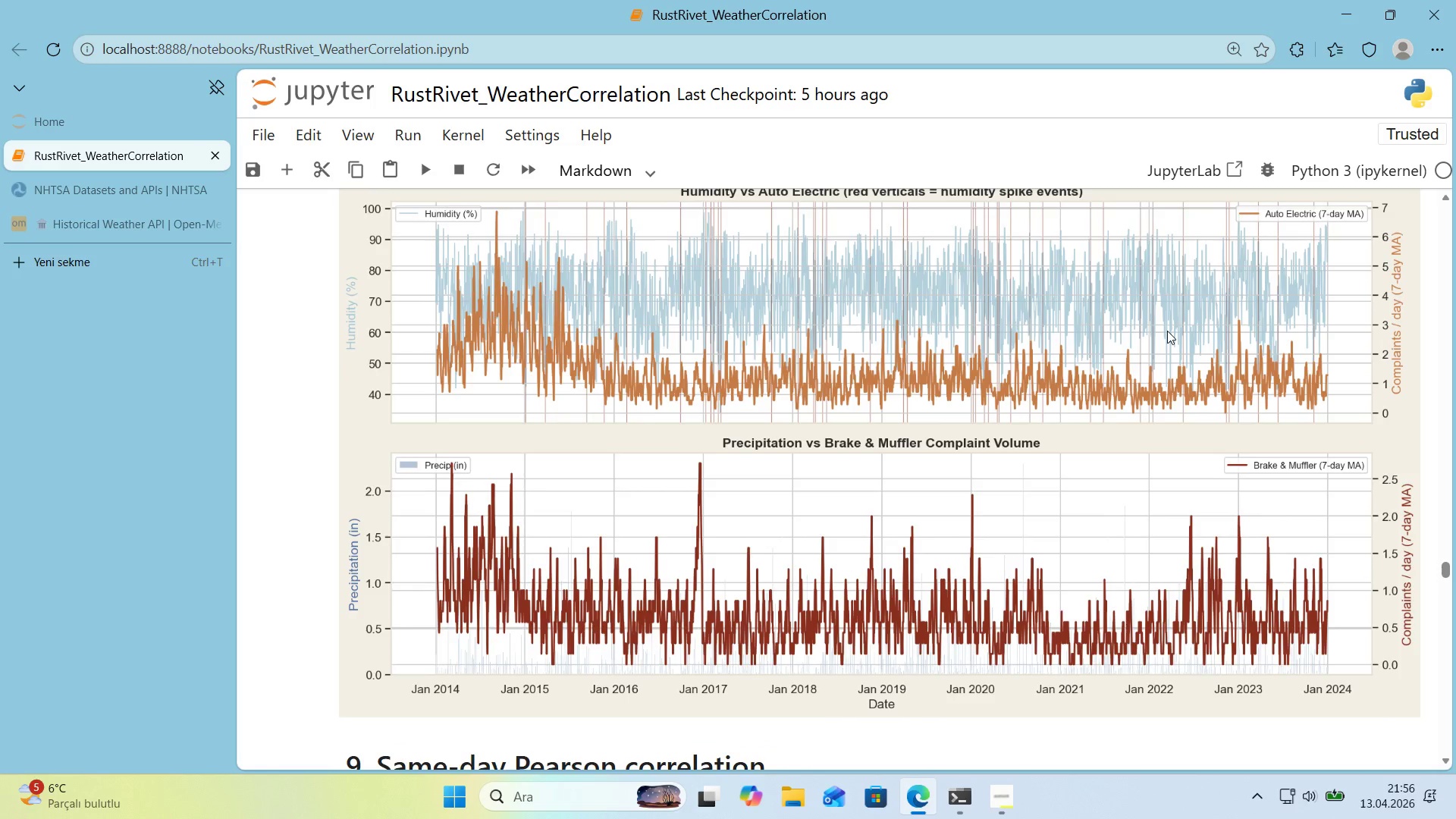 
scroll: coordinate [1167, 331], scroll_direction: none, amount: 0.0
 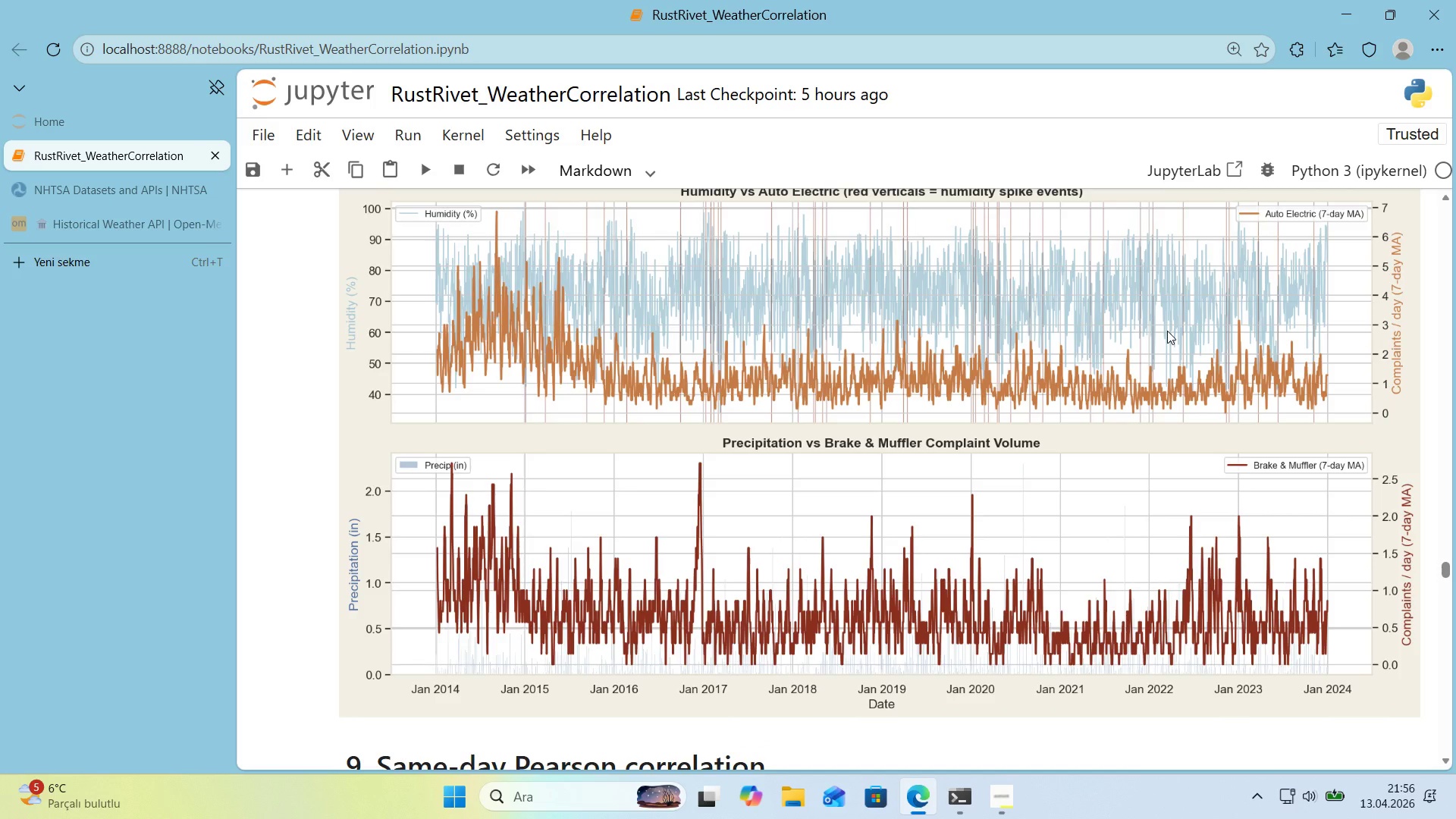 
scroll: coordinate [1162, 331], scroll_direction: down, amount: 21.0
 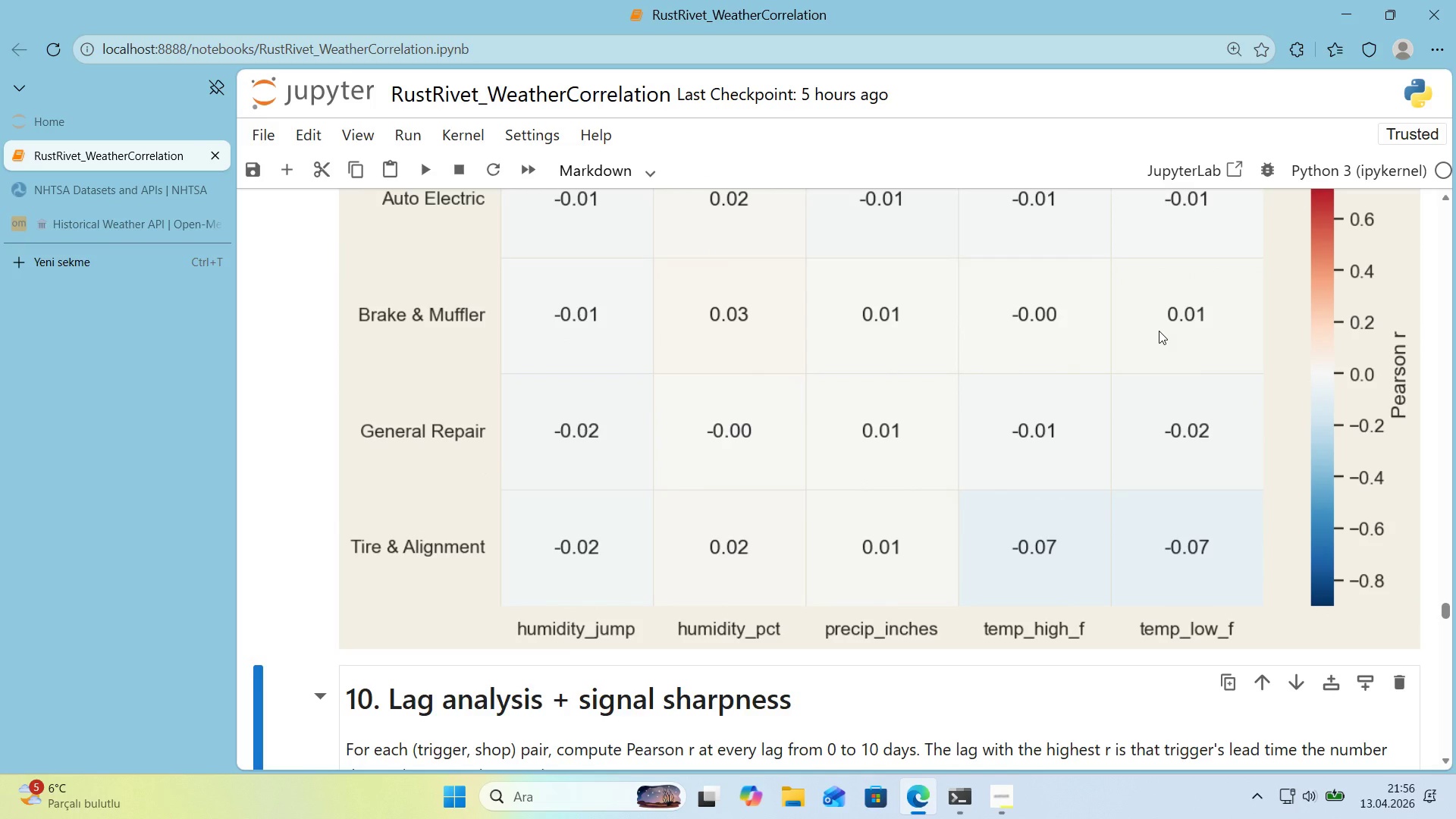 
wait(6.02)
 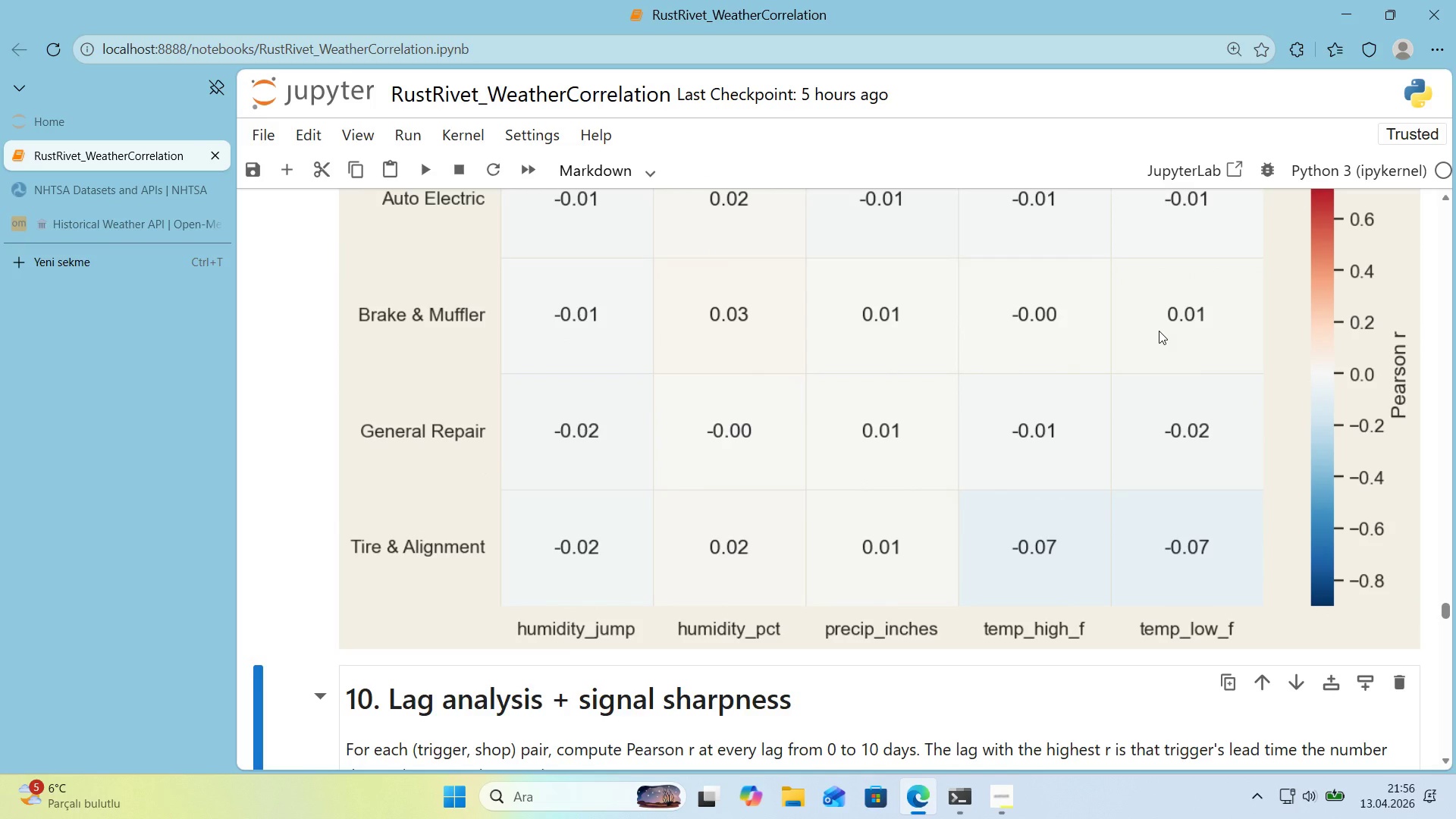 
scroll: coordinate [1159, 331], scroll_direction: down, amount: 1.0
 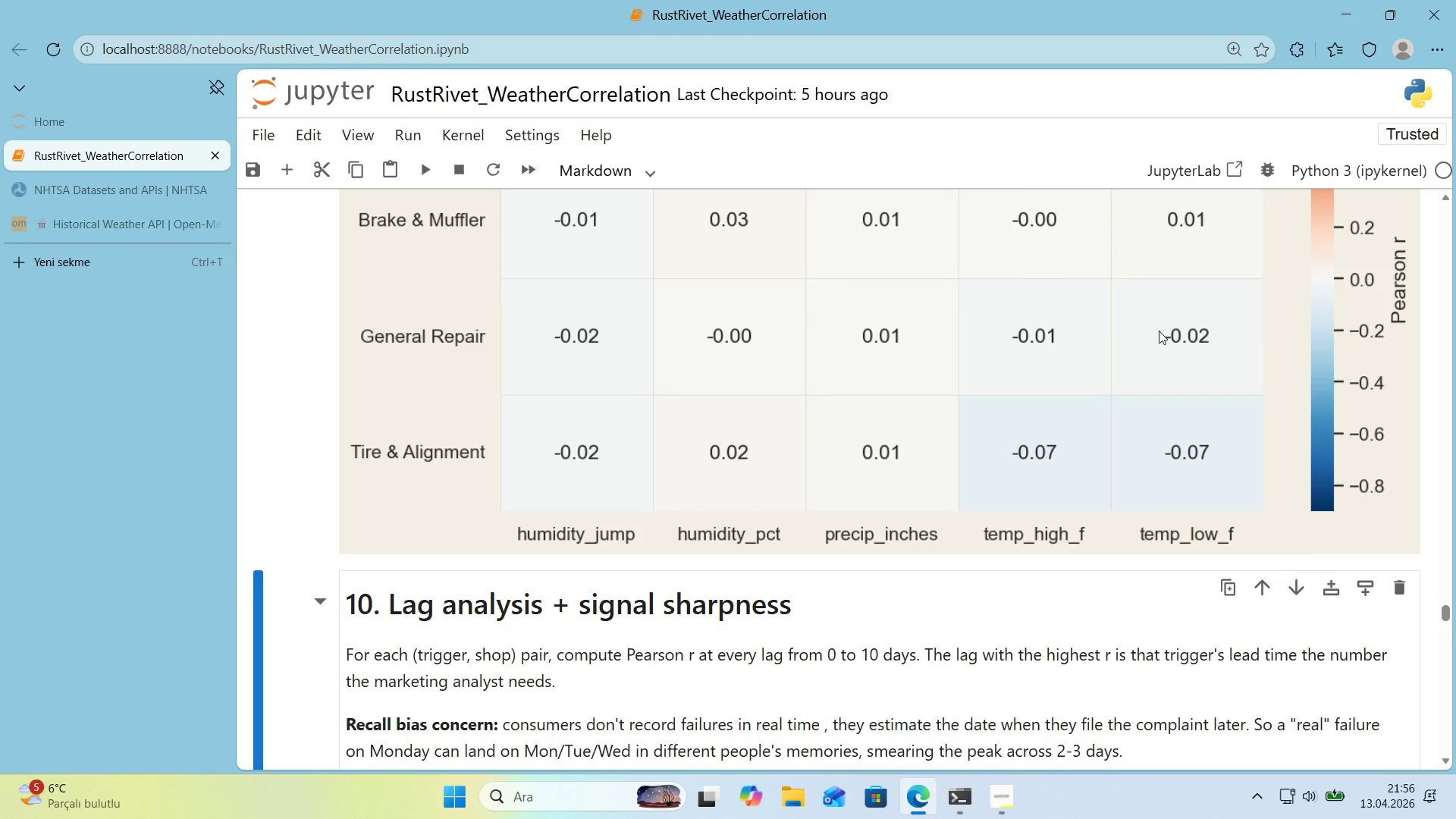 
wait(7.88)
 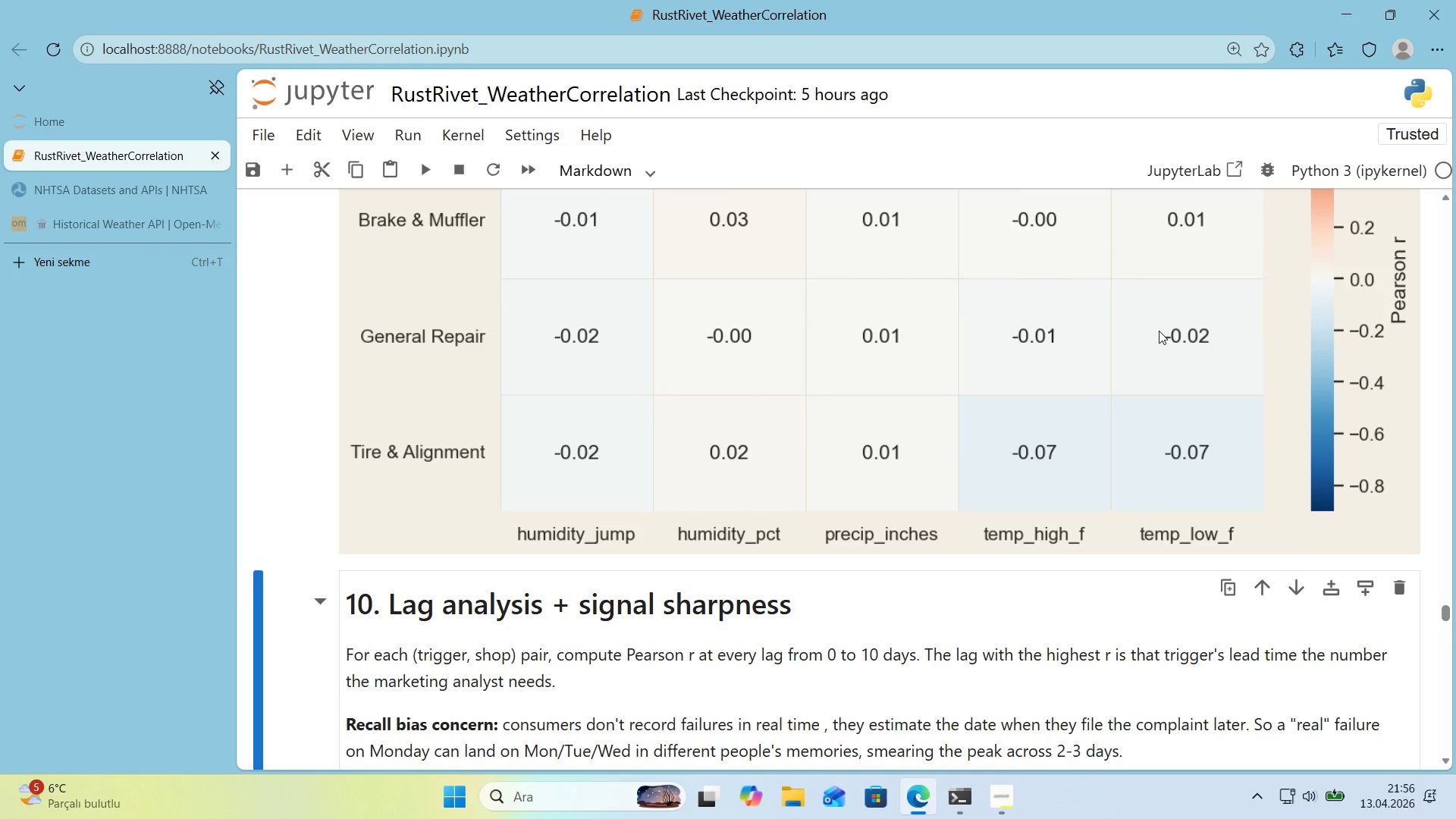 
scroll: coordinate [1158, 331], scroll_direction: down, amount: 2.0
 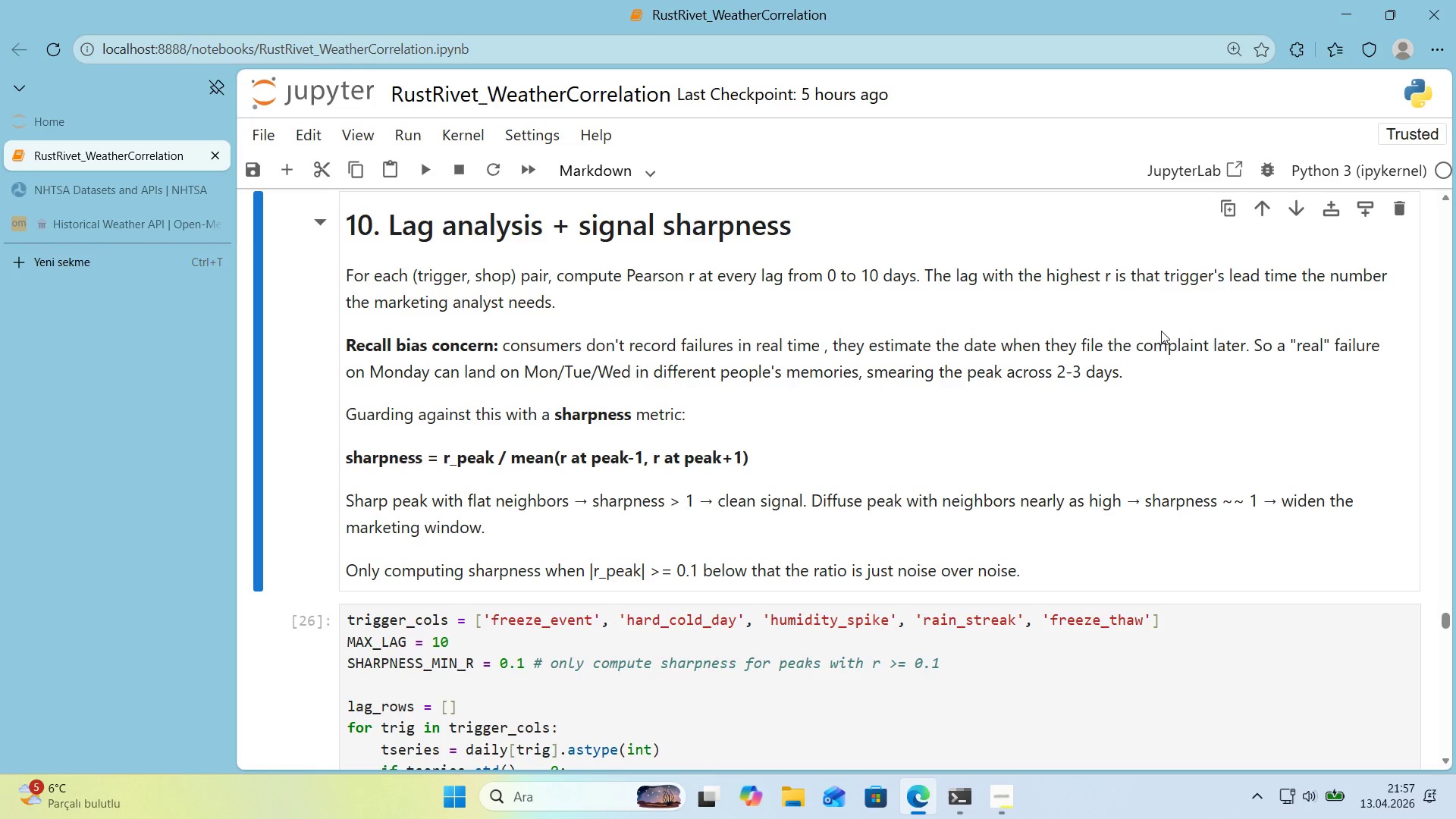 
wait(19.25)
 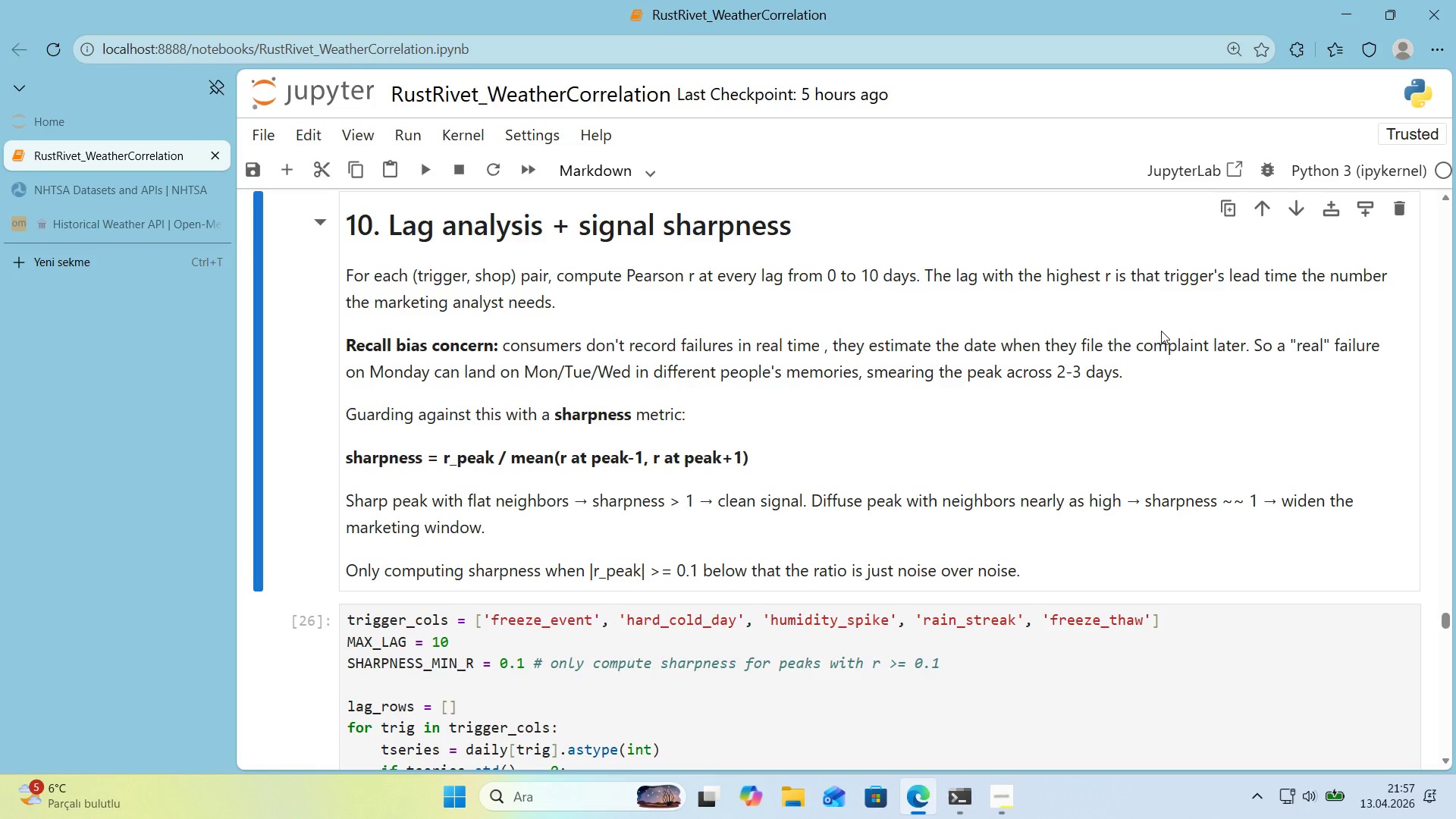 
scroll: coordinate [1132, 284], scroll_direction: down, amount: 4.0
 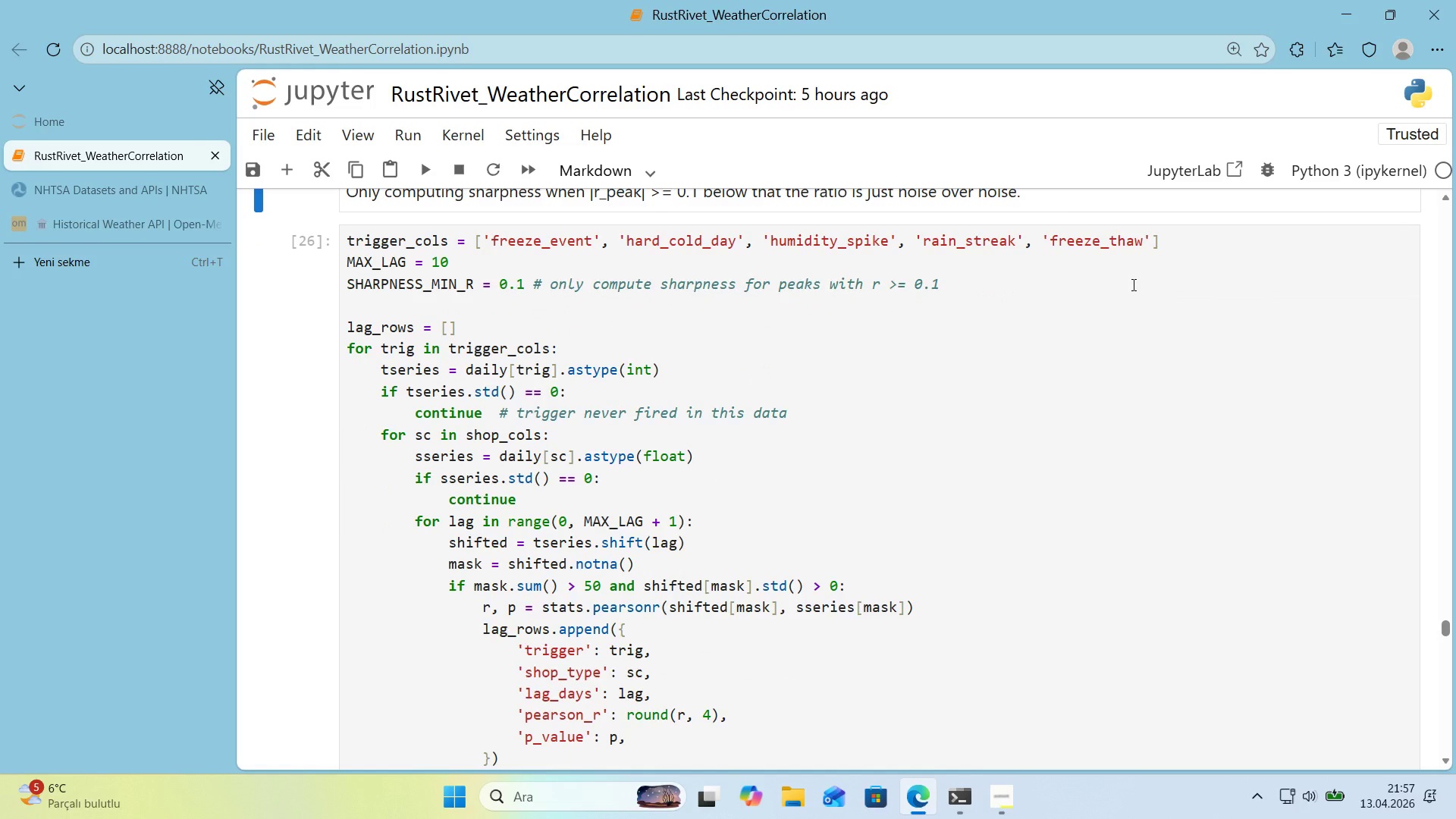 
scroll: coordinate [1132, 284], scroll_direction: up, amount: 4.0
 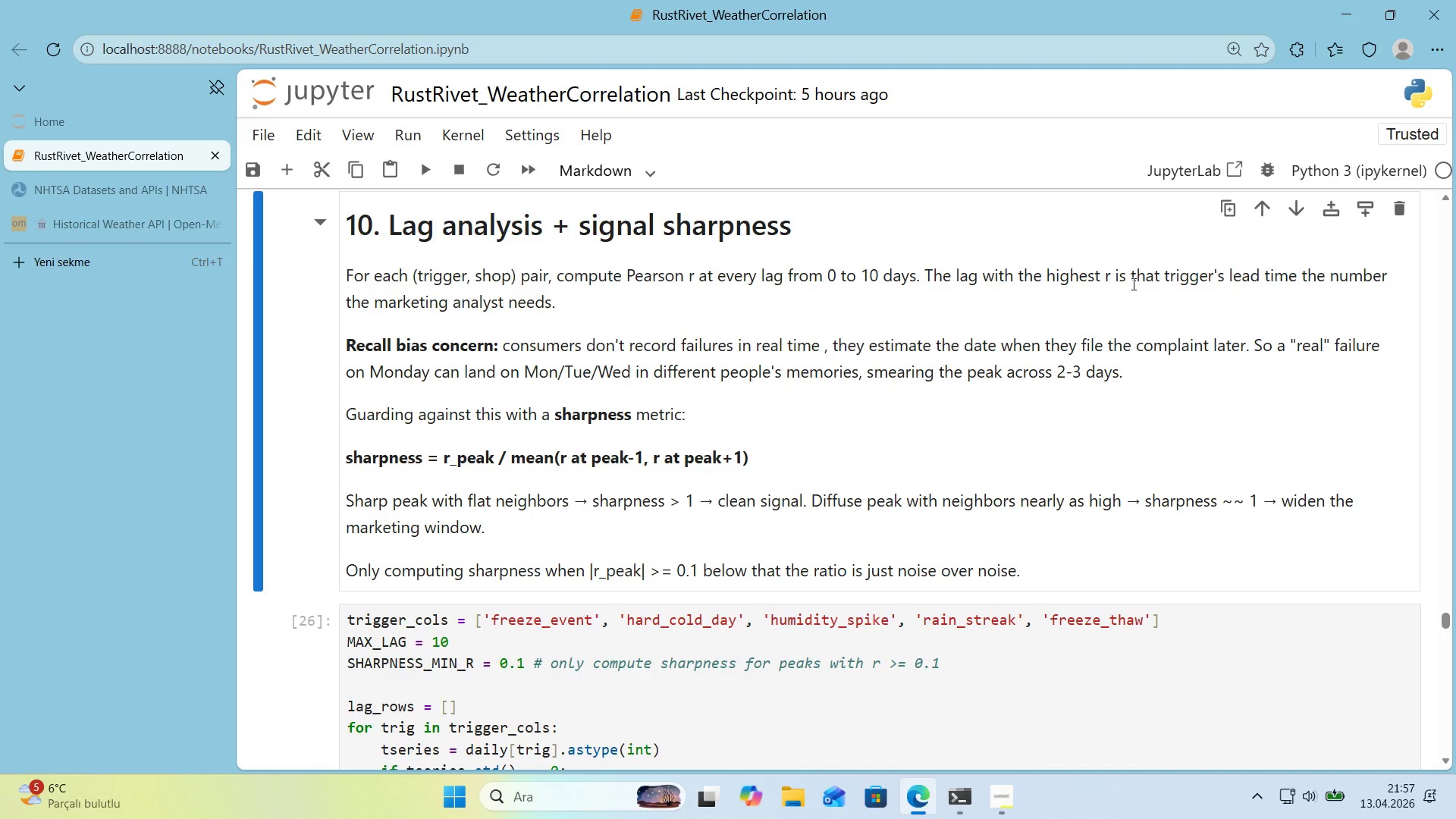 
scroll: coordinate [1132, 284], scroll_direction: down, amount: 5.0
 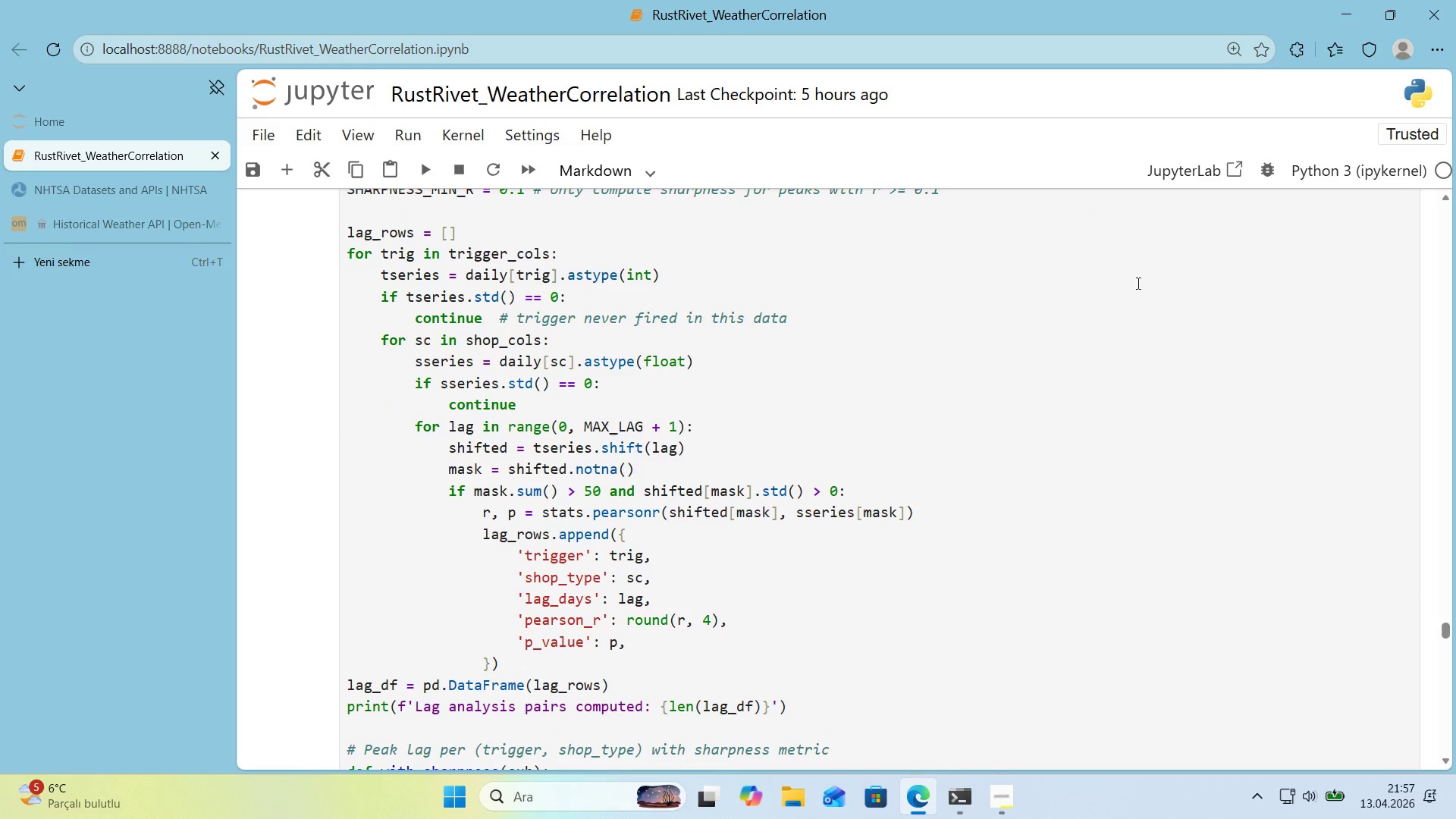 
wait(10.41)
 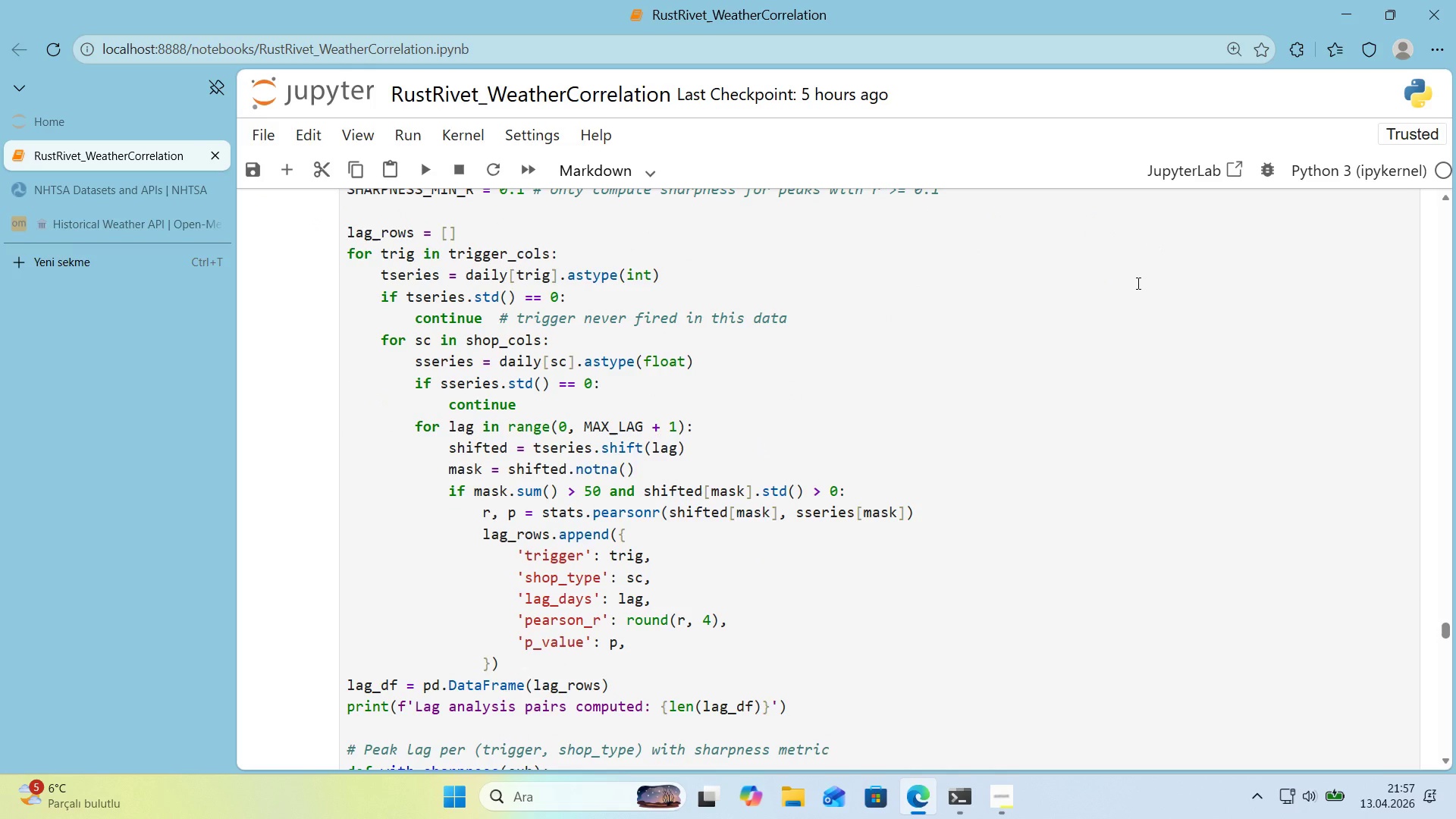 
scroll: coordinate [1144, 283], scroll_direction: down, amount: 6.0
 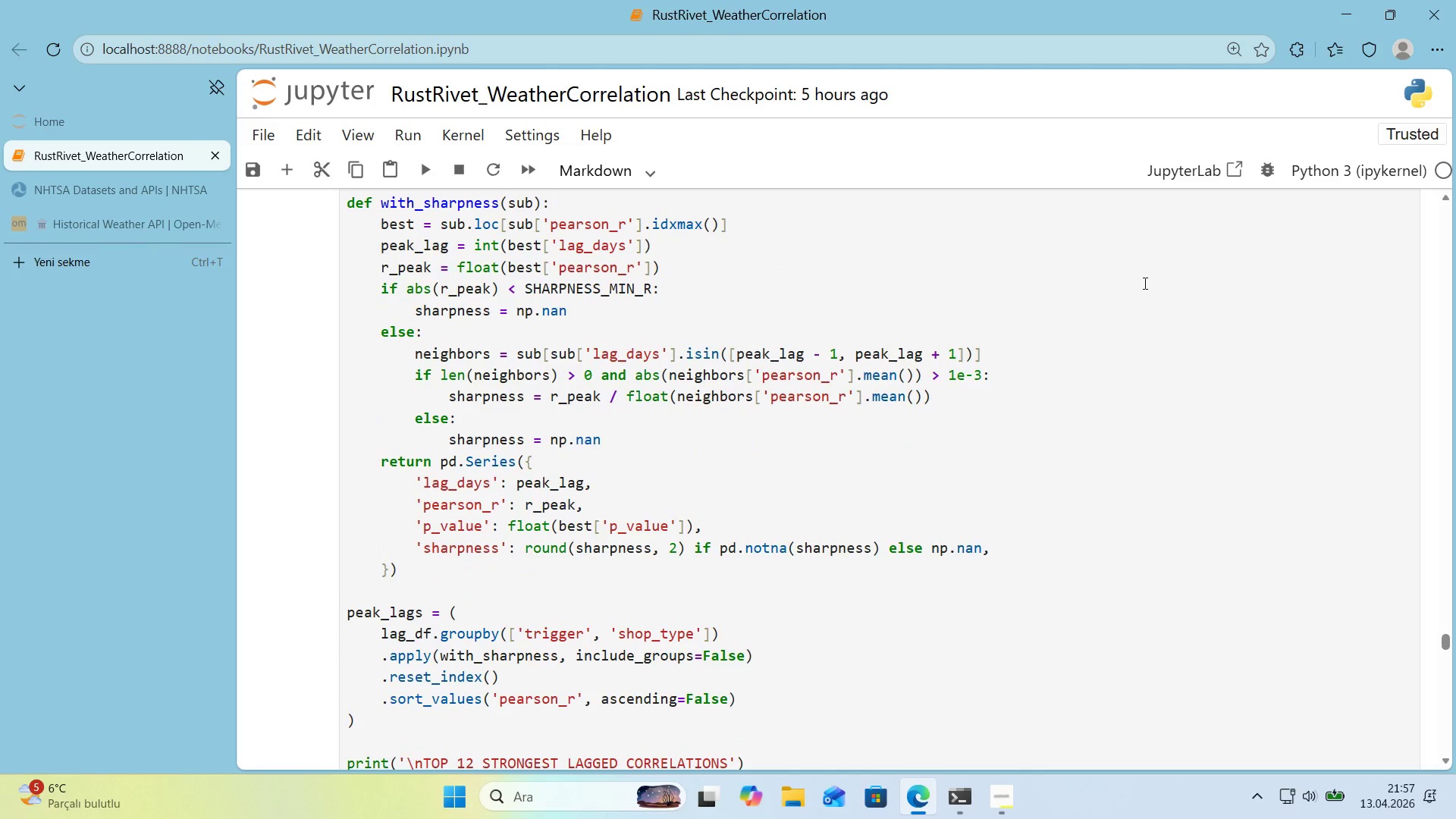 
scroll: coordinate [1144, 283], scroll_direction: up, amount: 1.0
 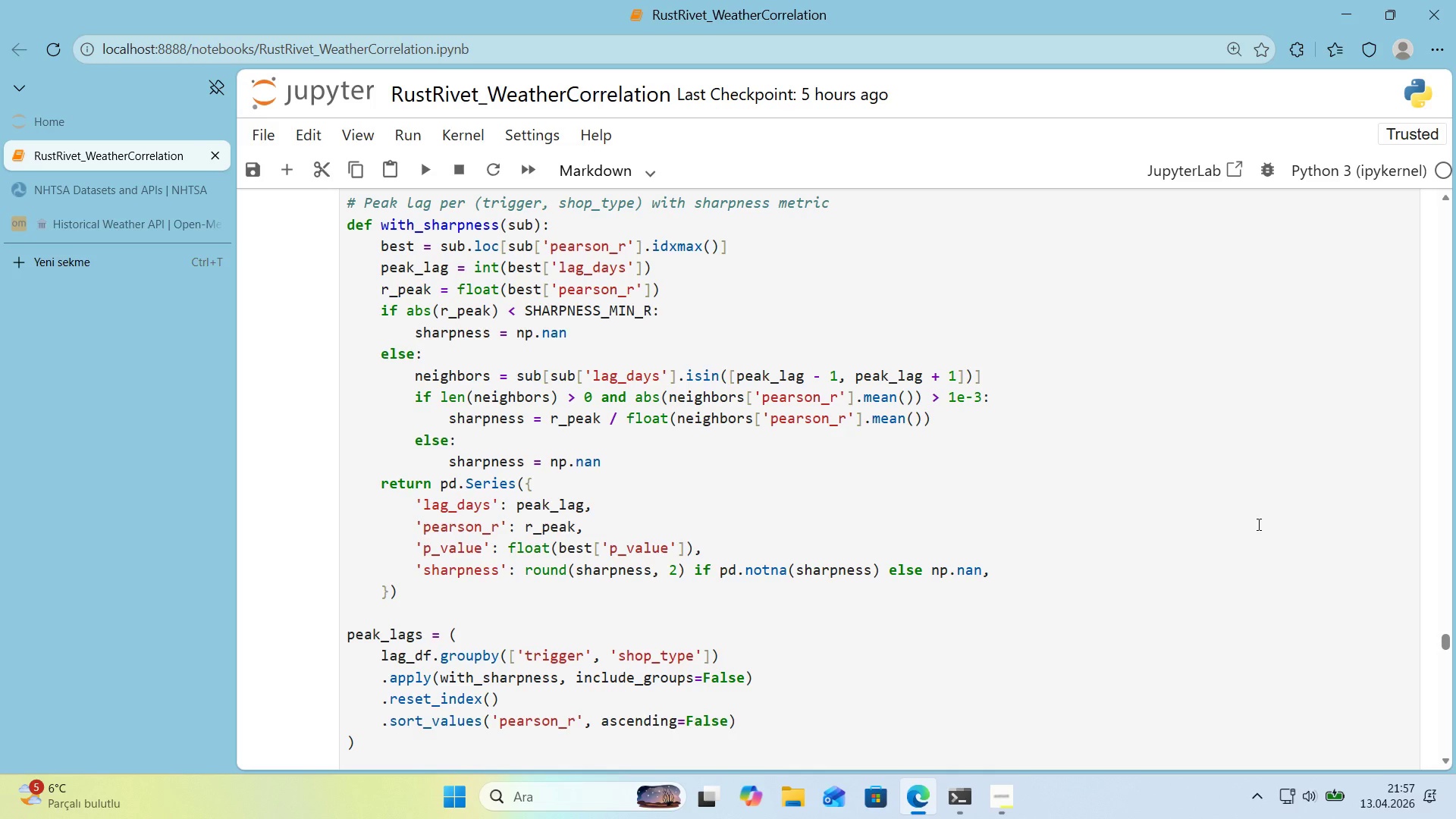 
wait(10.89)
 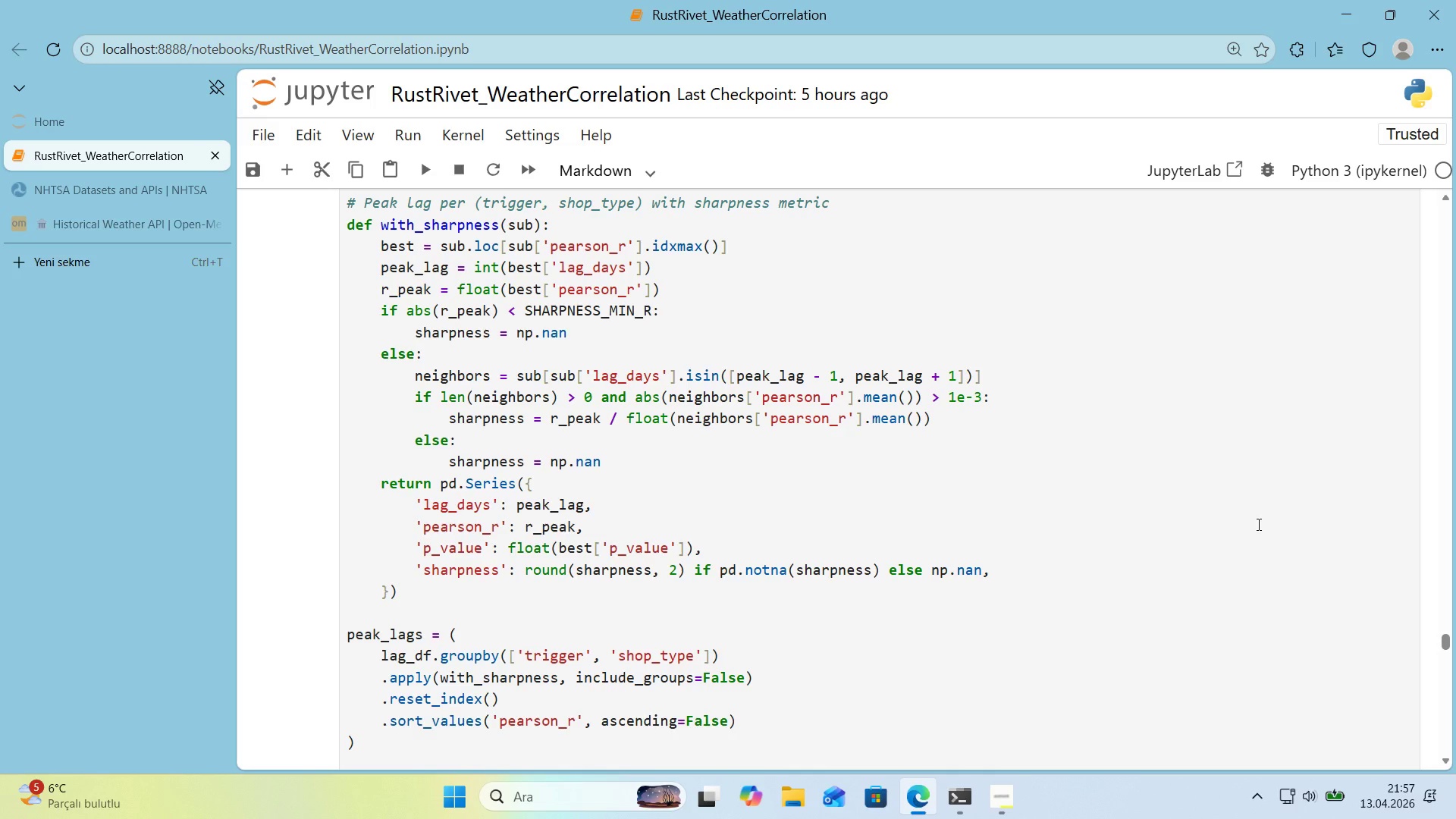 
scroll: coordinate [1211, 496], scroll_direction: down, amount: 3.0
 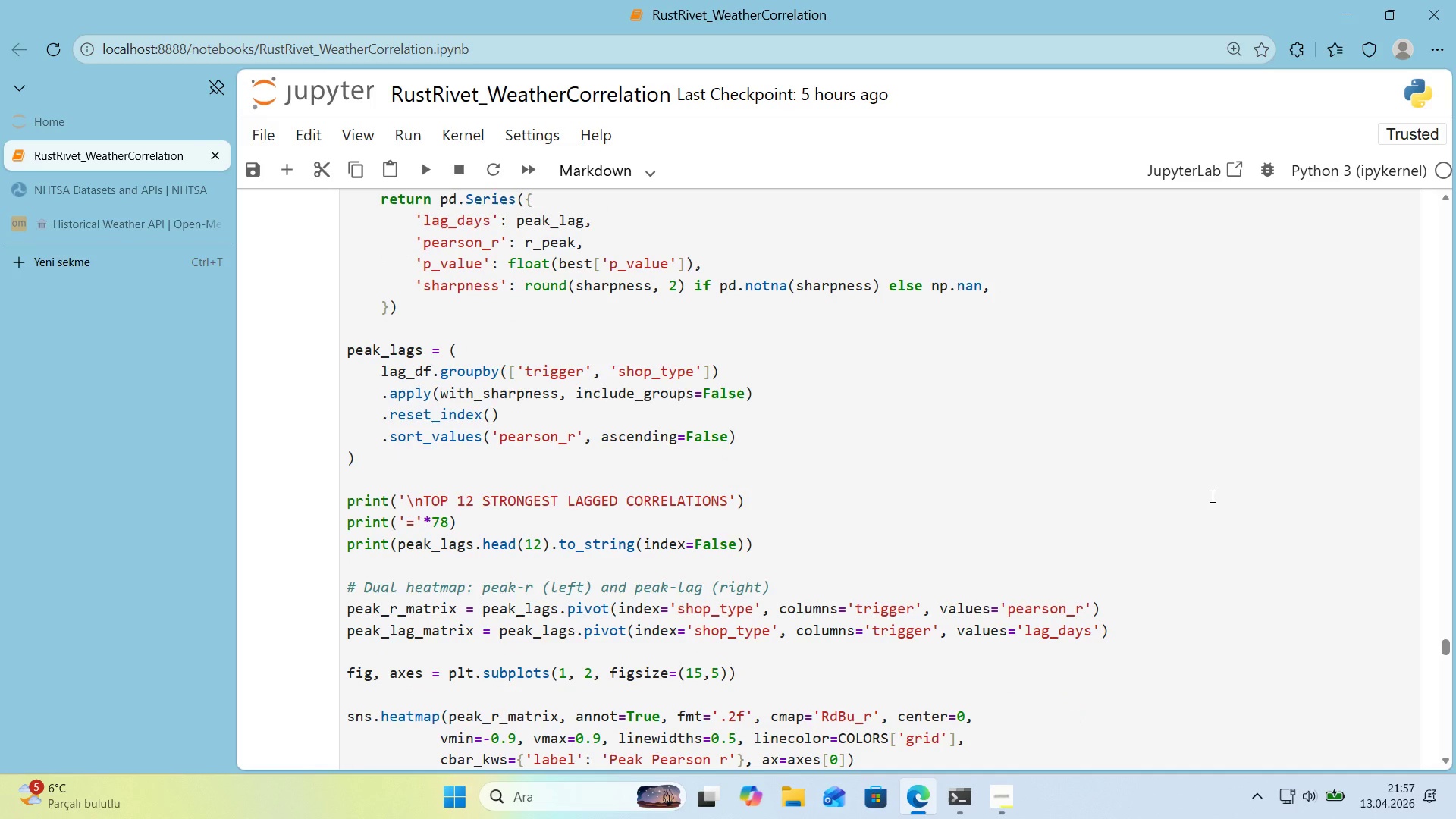 
scroll: coordinate [1211, 496], scroll_direction: up, amount: 3.0
 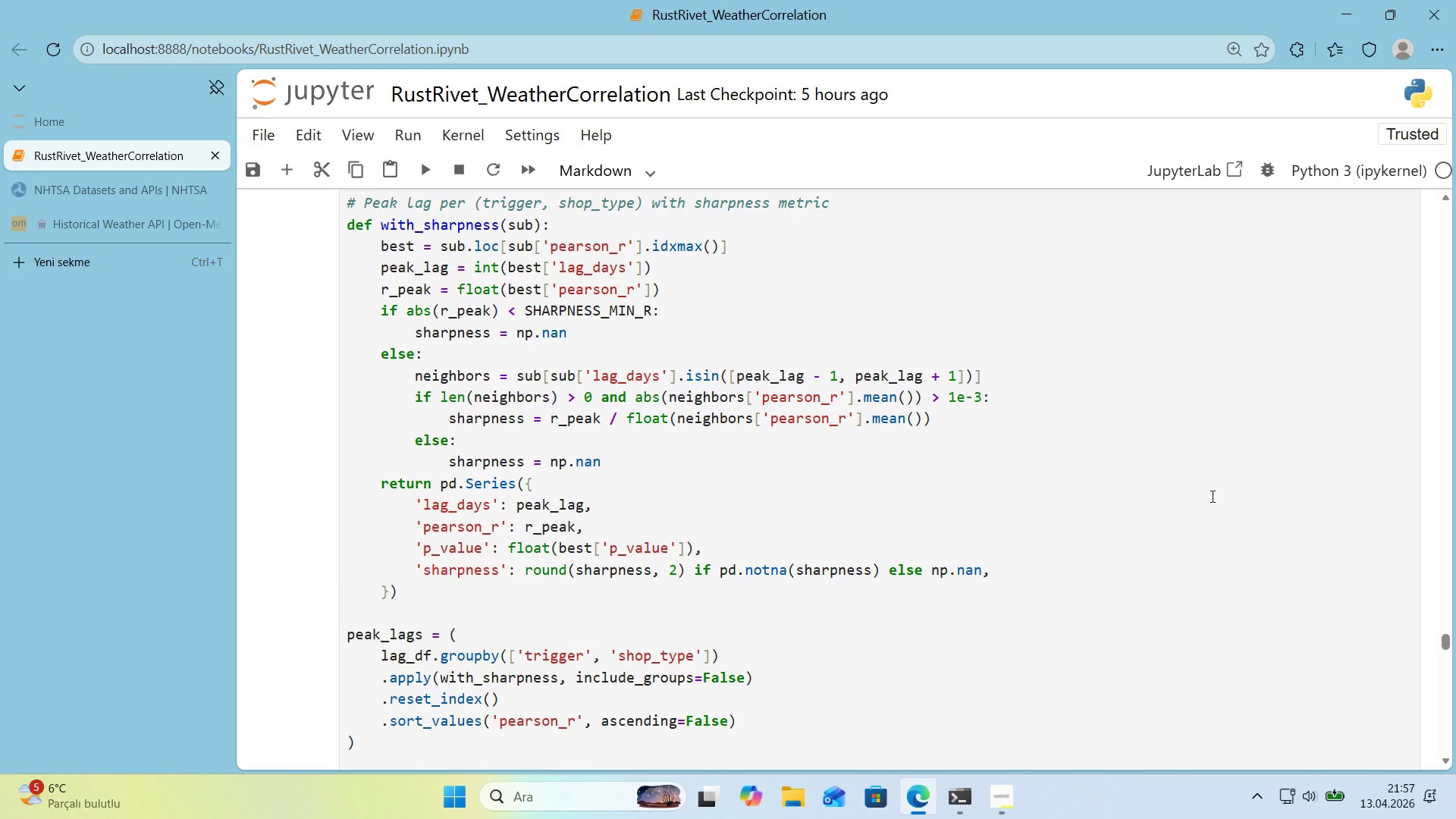 
scroll: coordinate [1211, 496], scroll_direction: down, amount: 6.0
 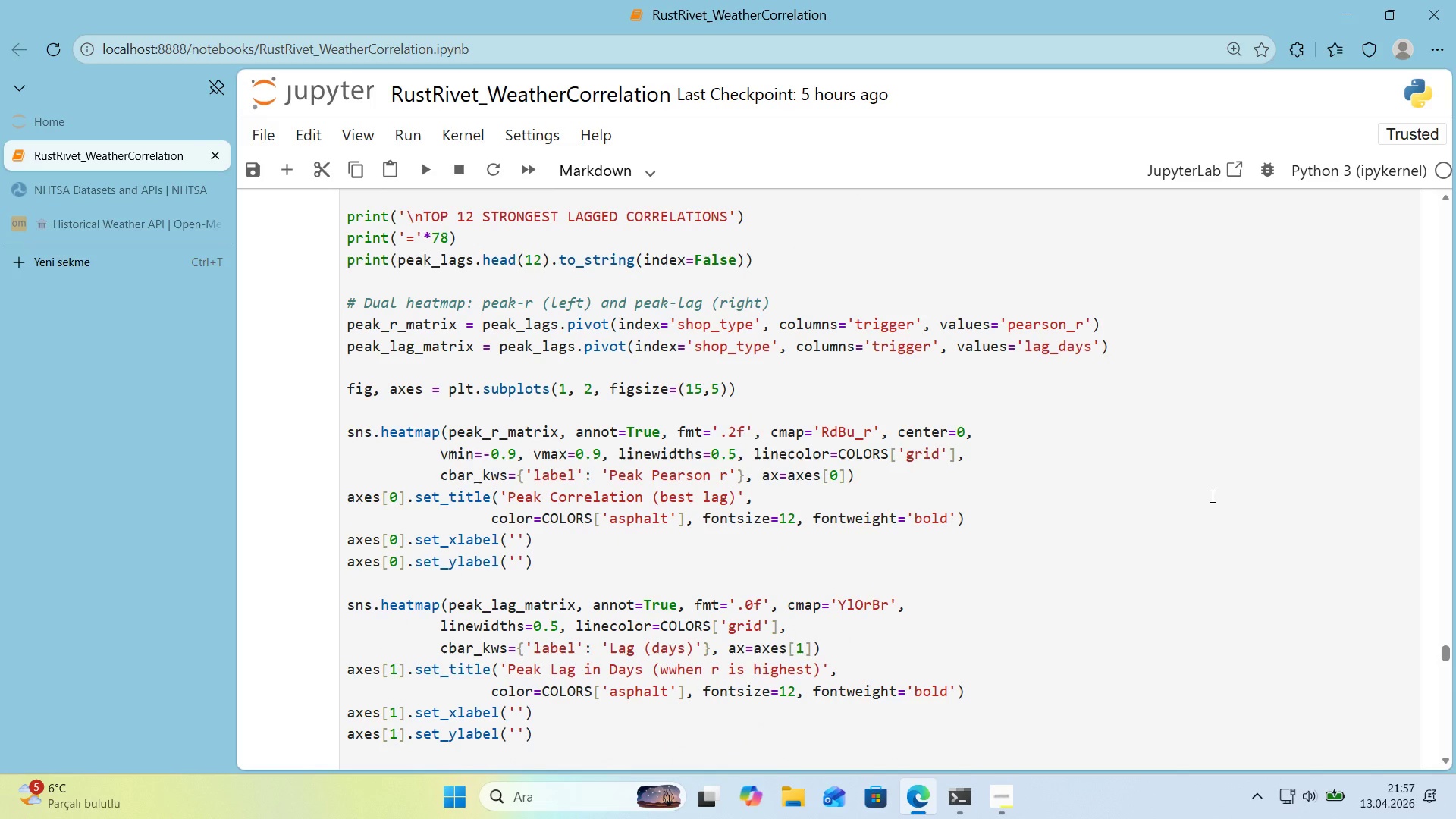 
wait(9.34)
 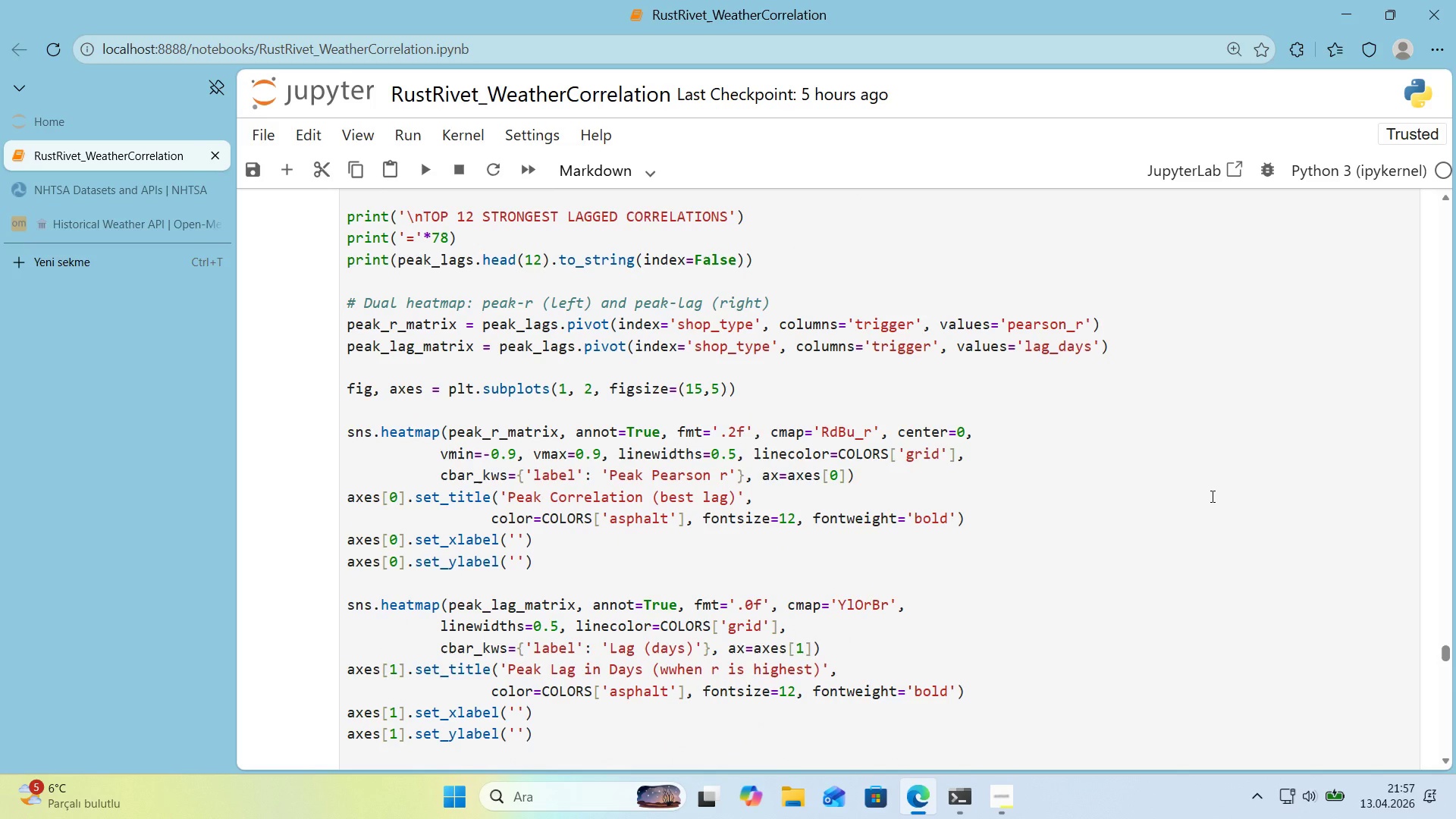 
scroll: coordinate [1207, 497], scroll_direction: down, amount: 2.0
 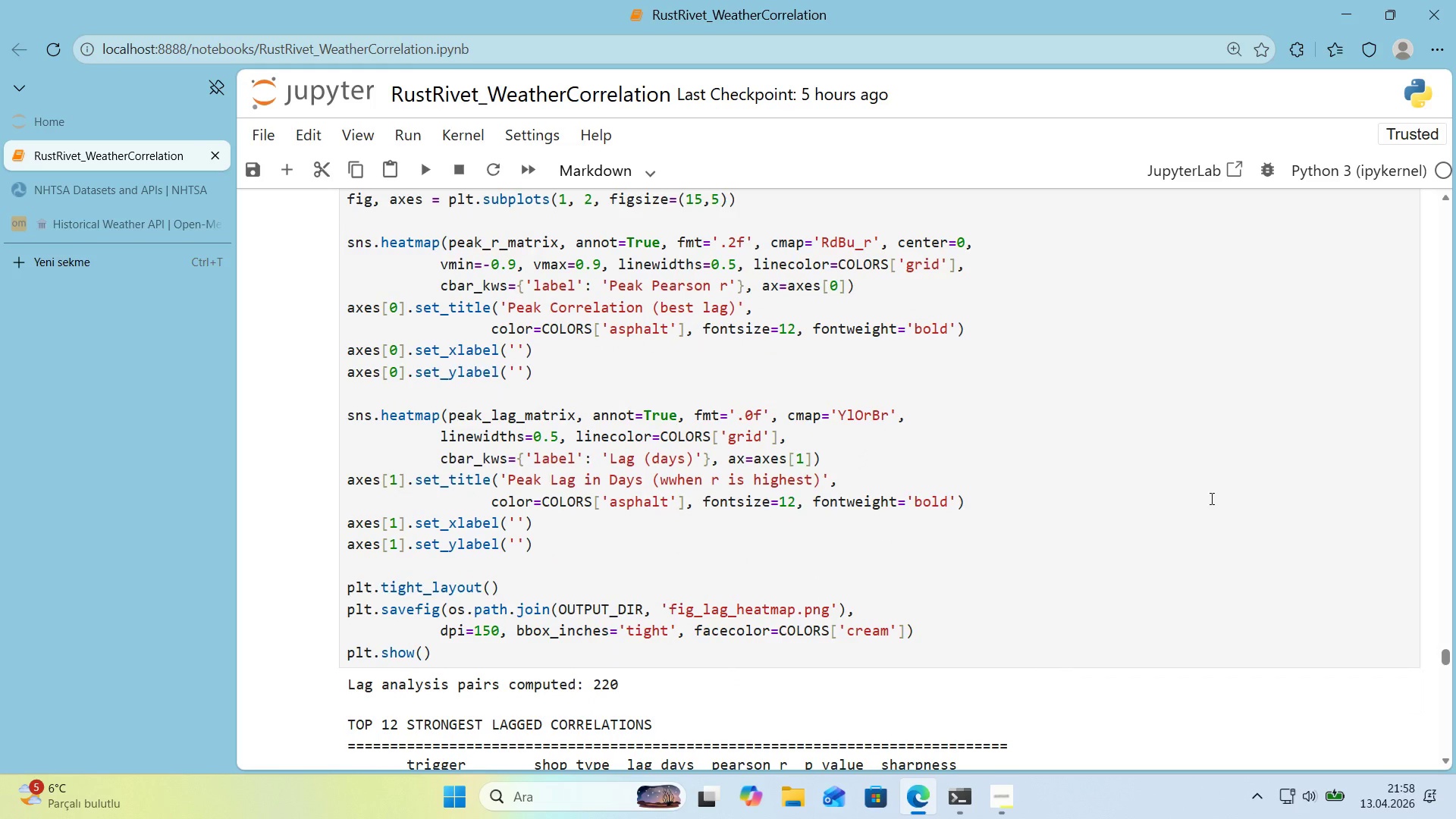 
wait(10.58)
 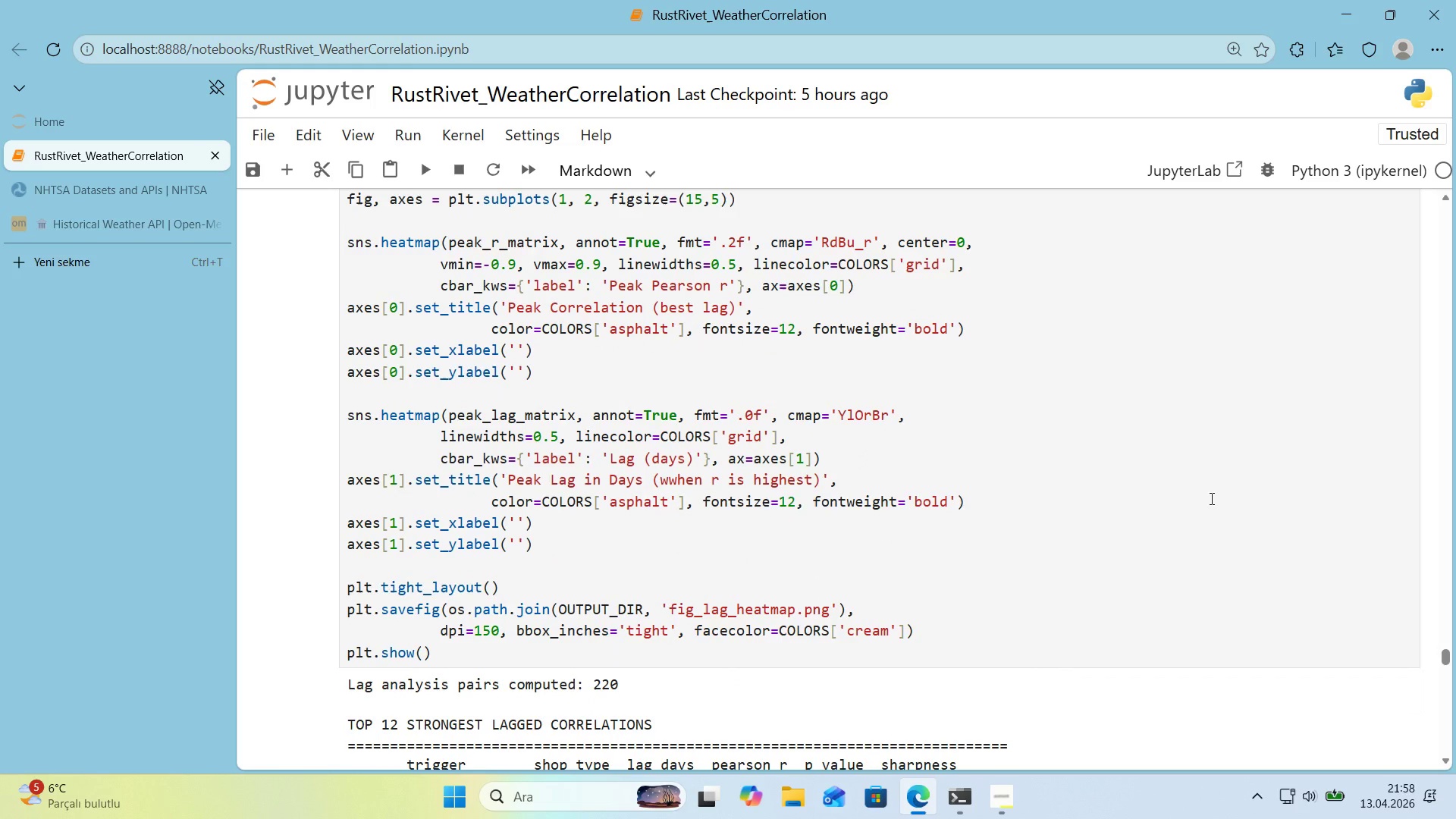 
key(Shift+Enter)
 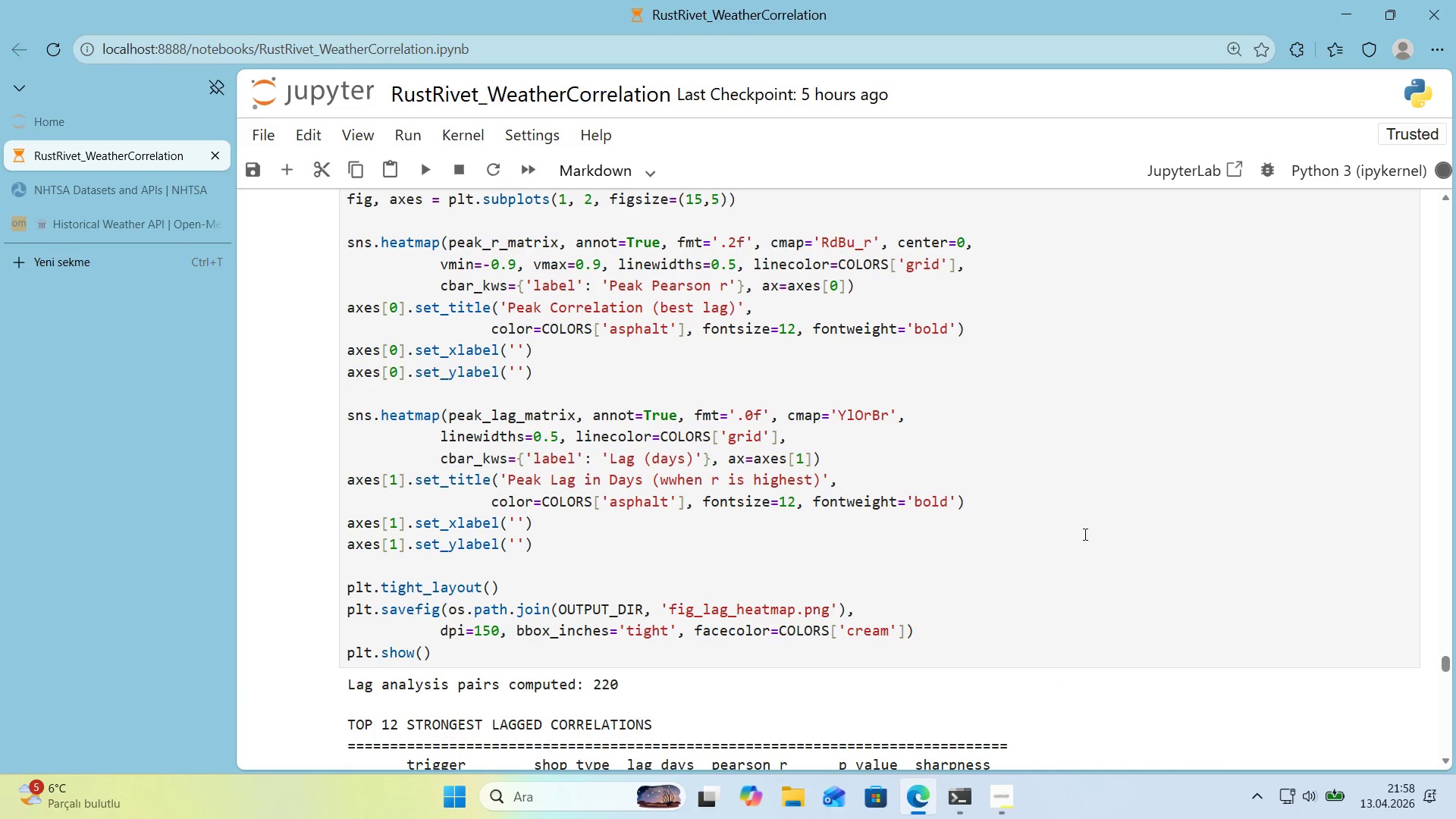 
scroll: coordinate [1012, 480], scroll_direction: down, amount: 4.0
 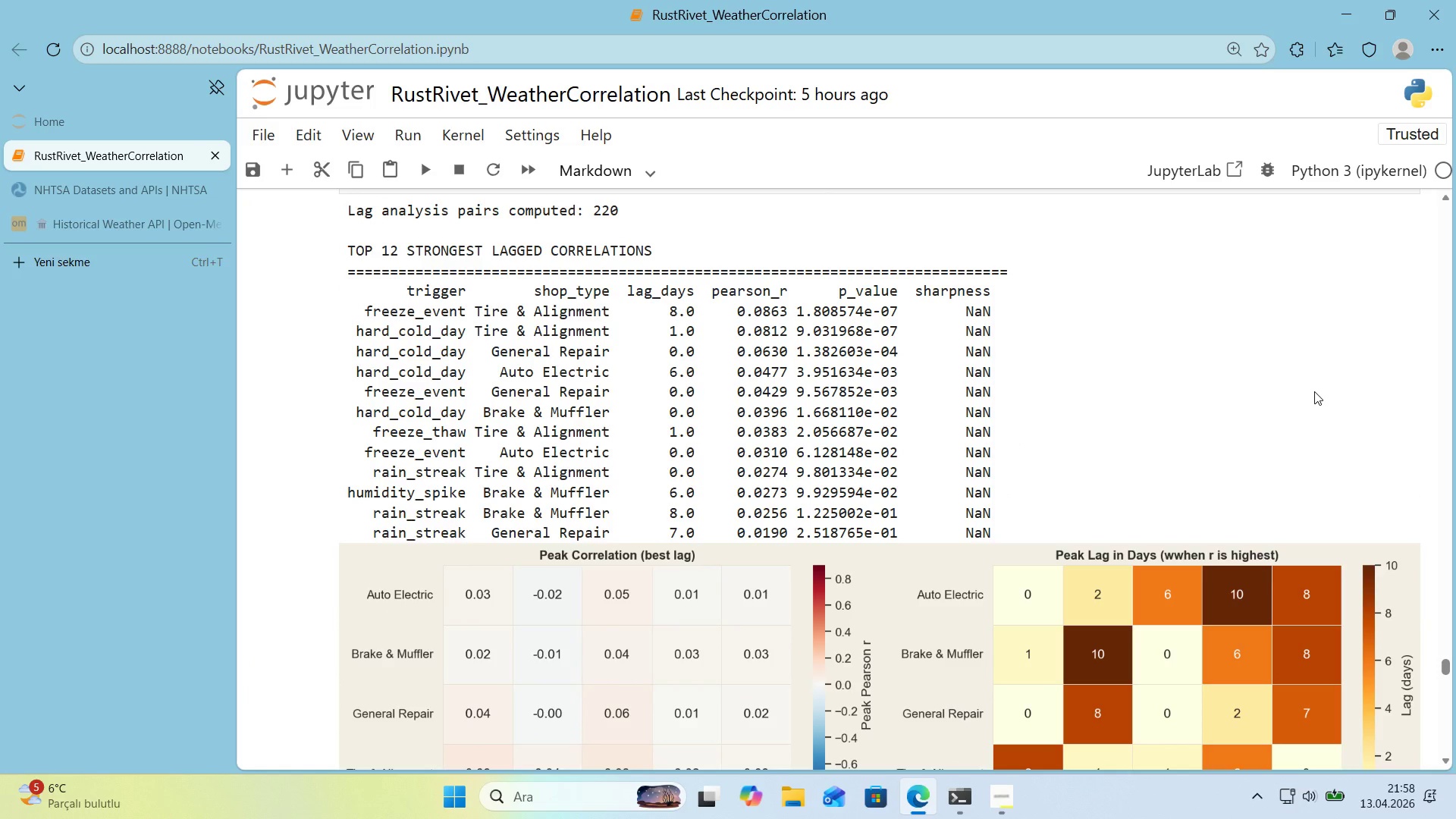 
wait(9.12)
 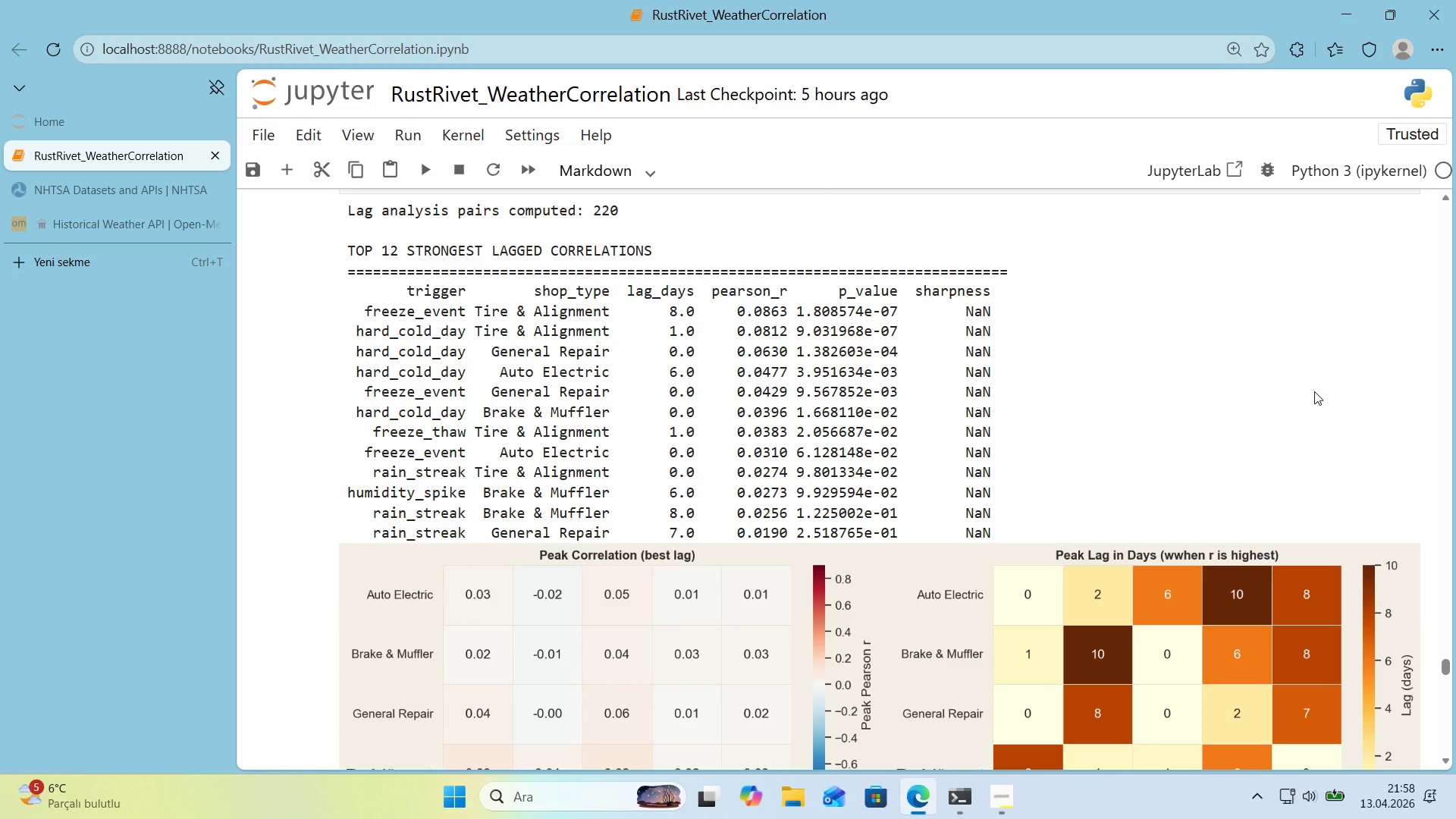 
scroll: coordinate [1315, 395], scroll_direction: down, amount: 2.0
 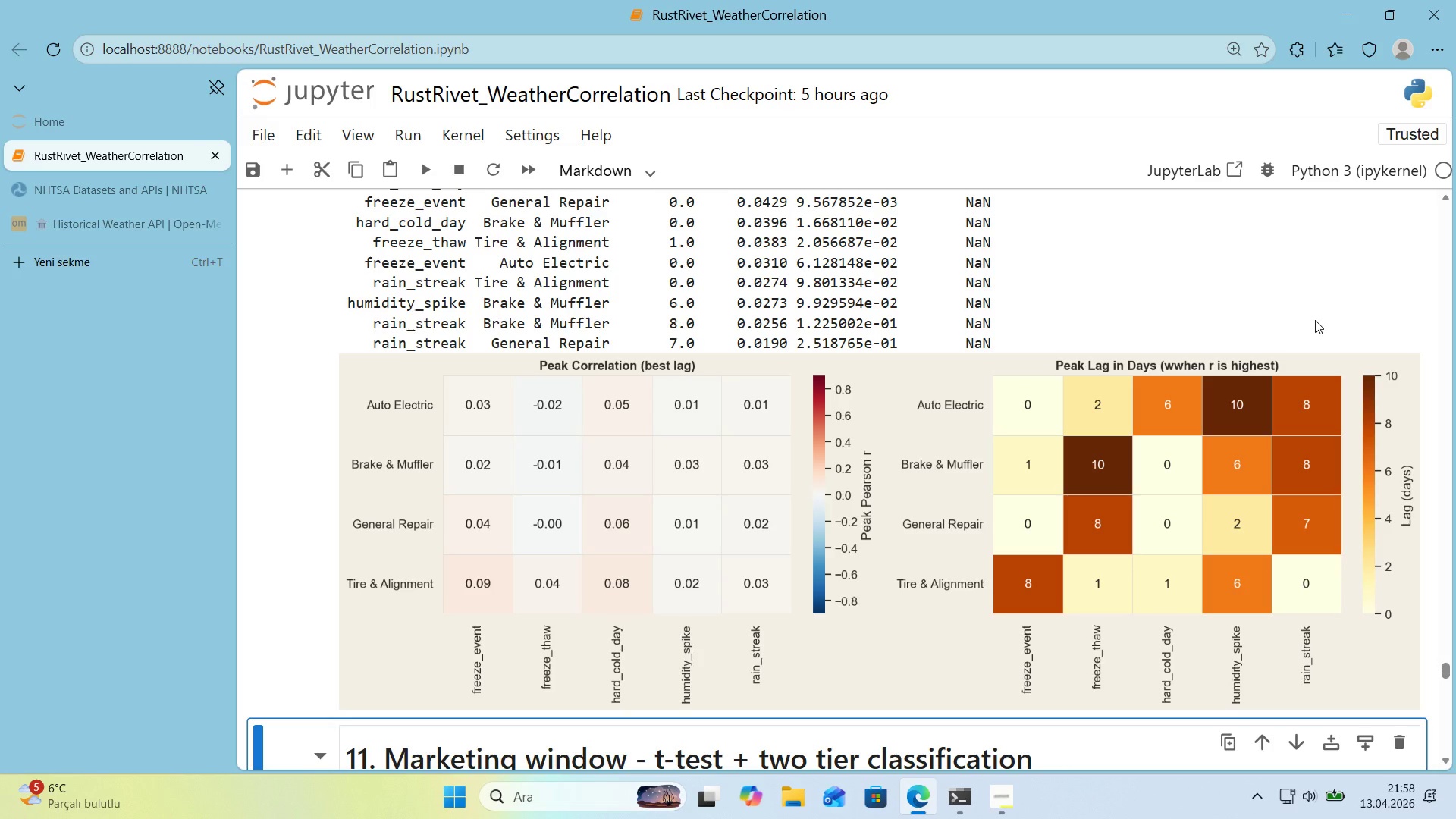 
wait(26.73)
 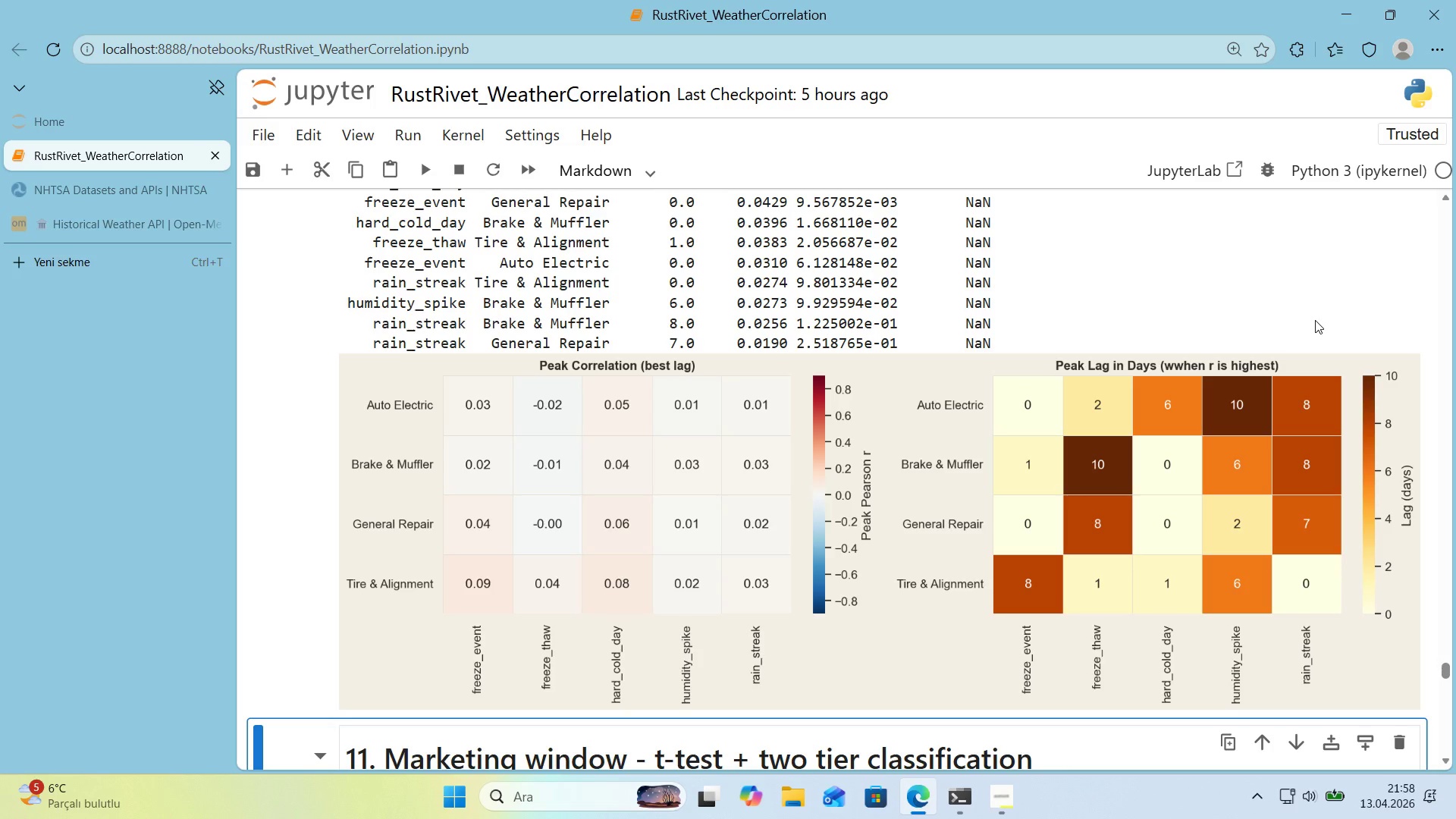 
scroll: coordinate [914, 303], scroll_direction: up, amount: 7.0
 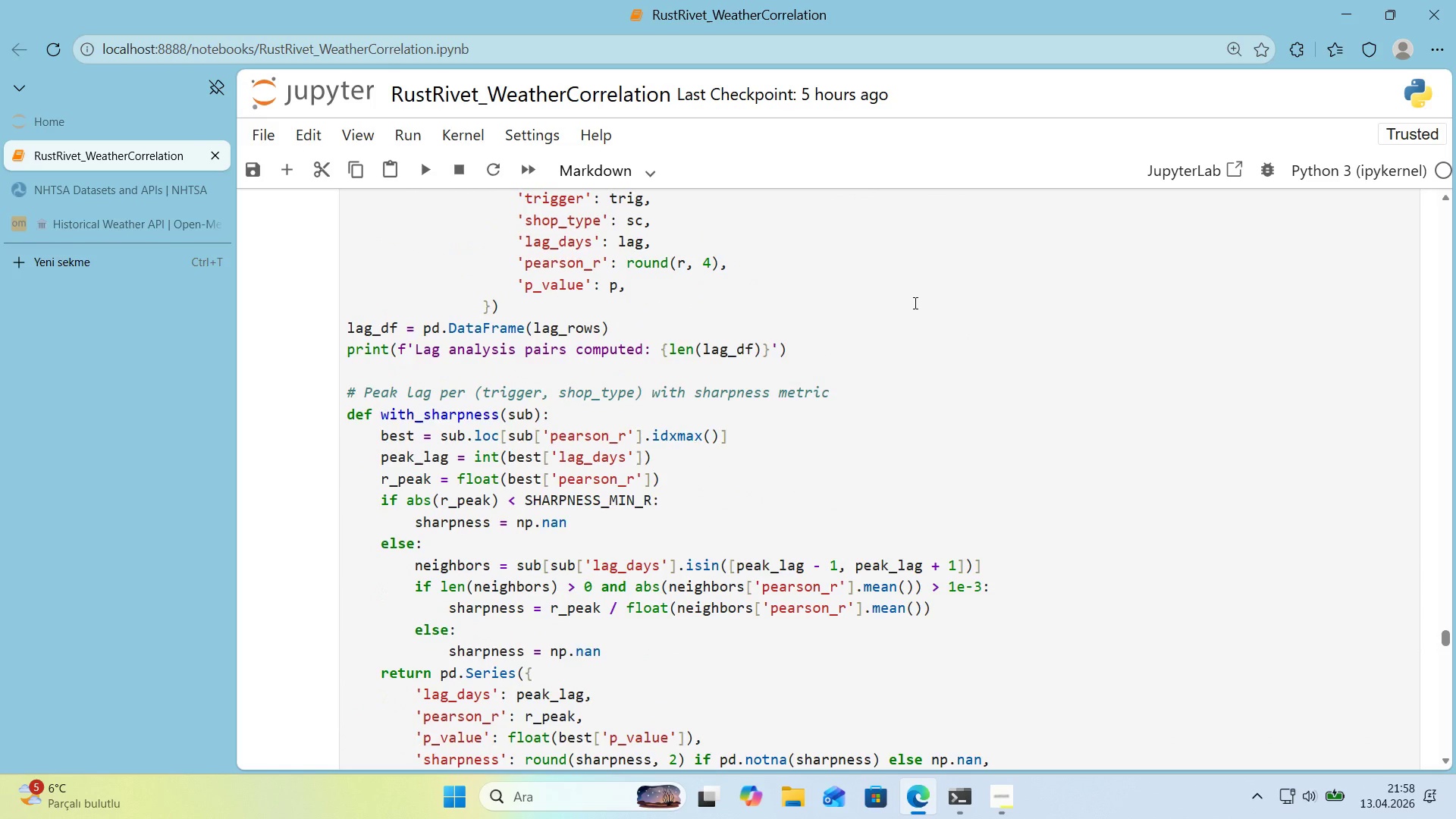 
scroll: coordinate [913, 310], scroll_direction: down, amount: 39.0
 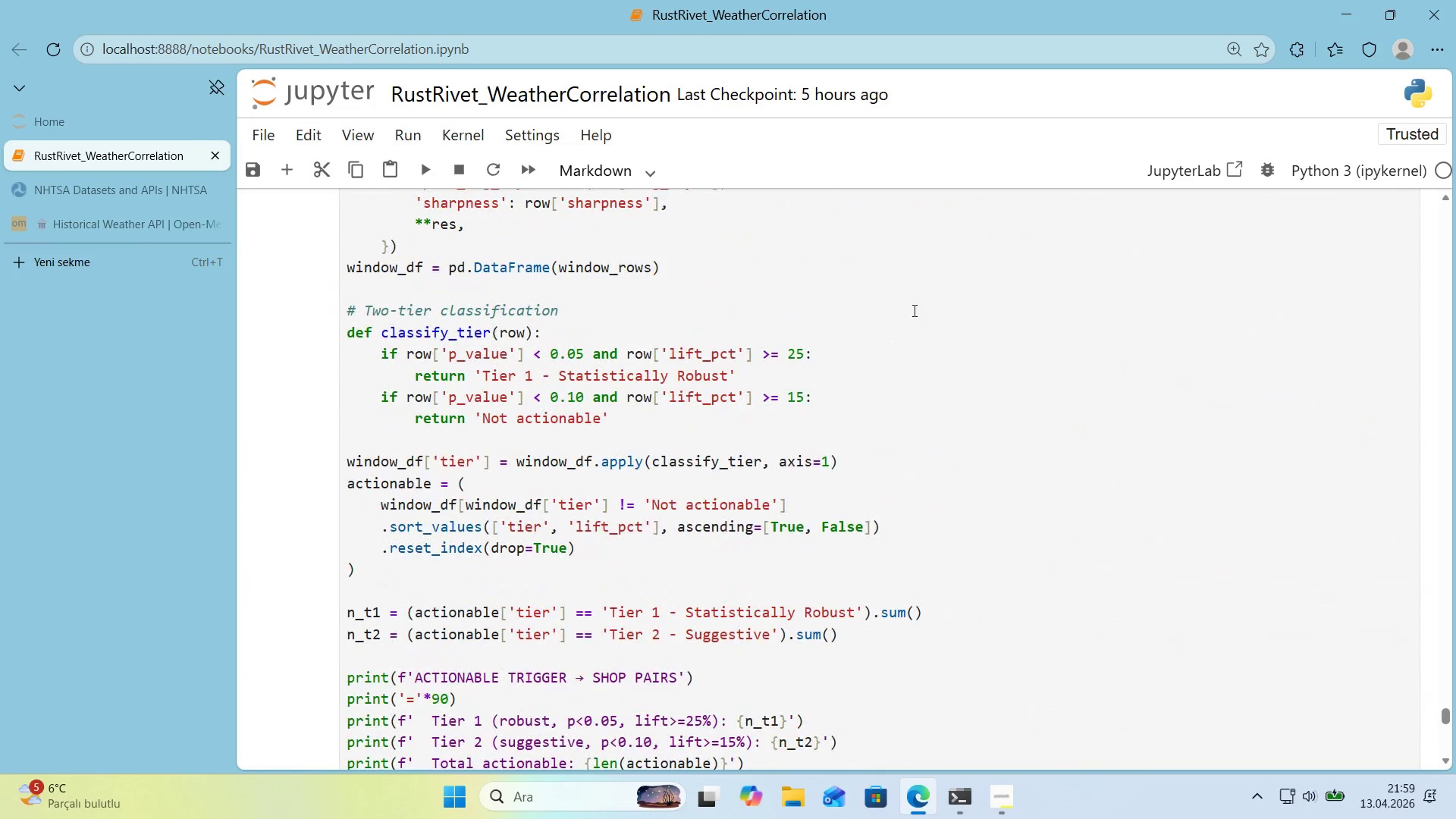 
scroll: coordinate [913, 310], scroll_direction: up, amount: 1.0
 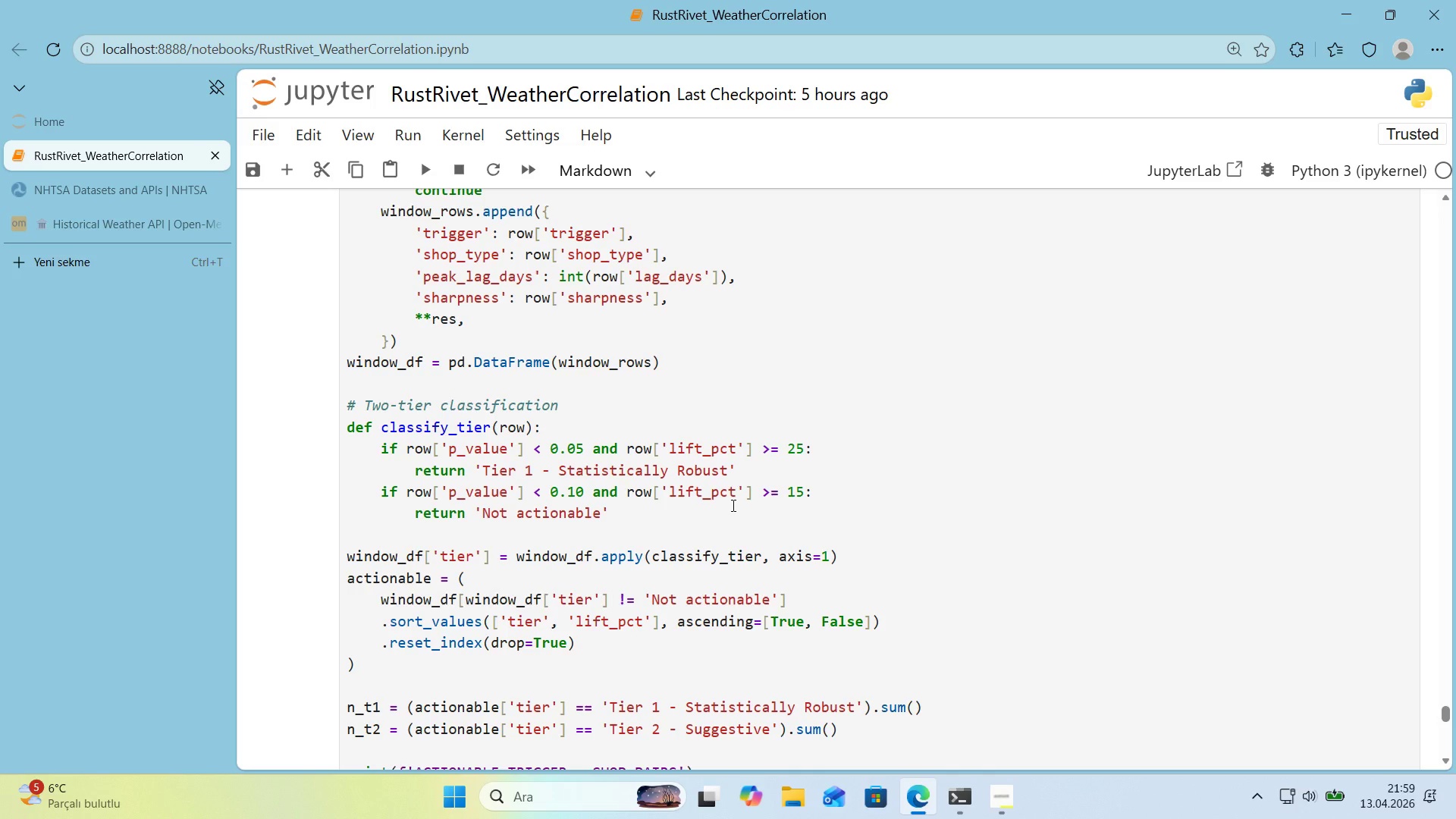 
wait(21.33)
 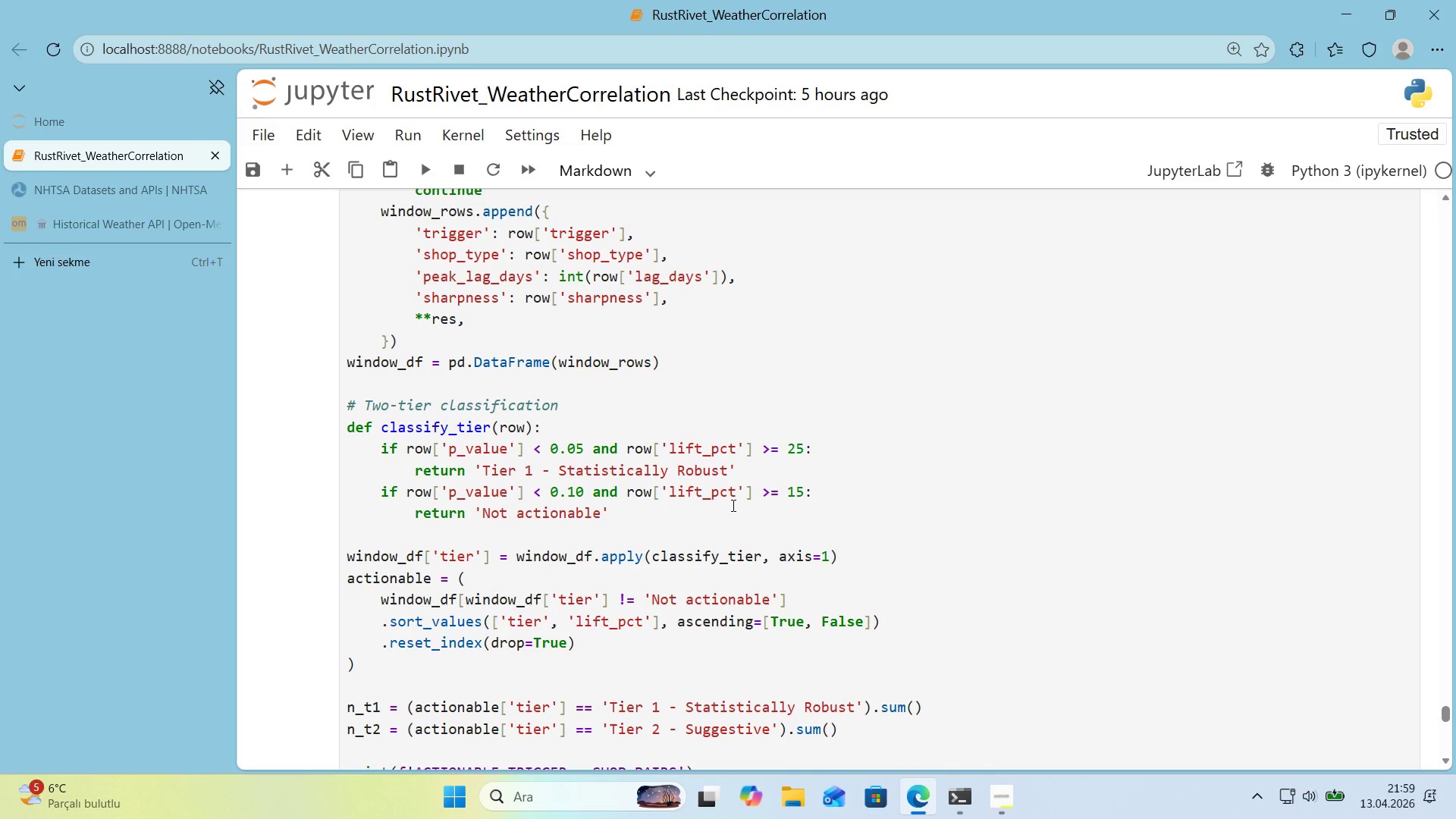 
scroll: coordinate [895, 466], scroll_direction: up, amount: 23.0
 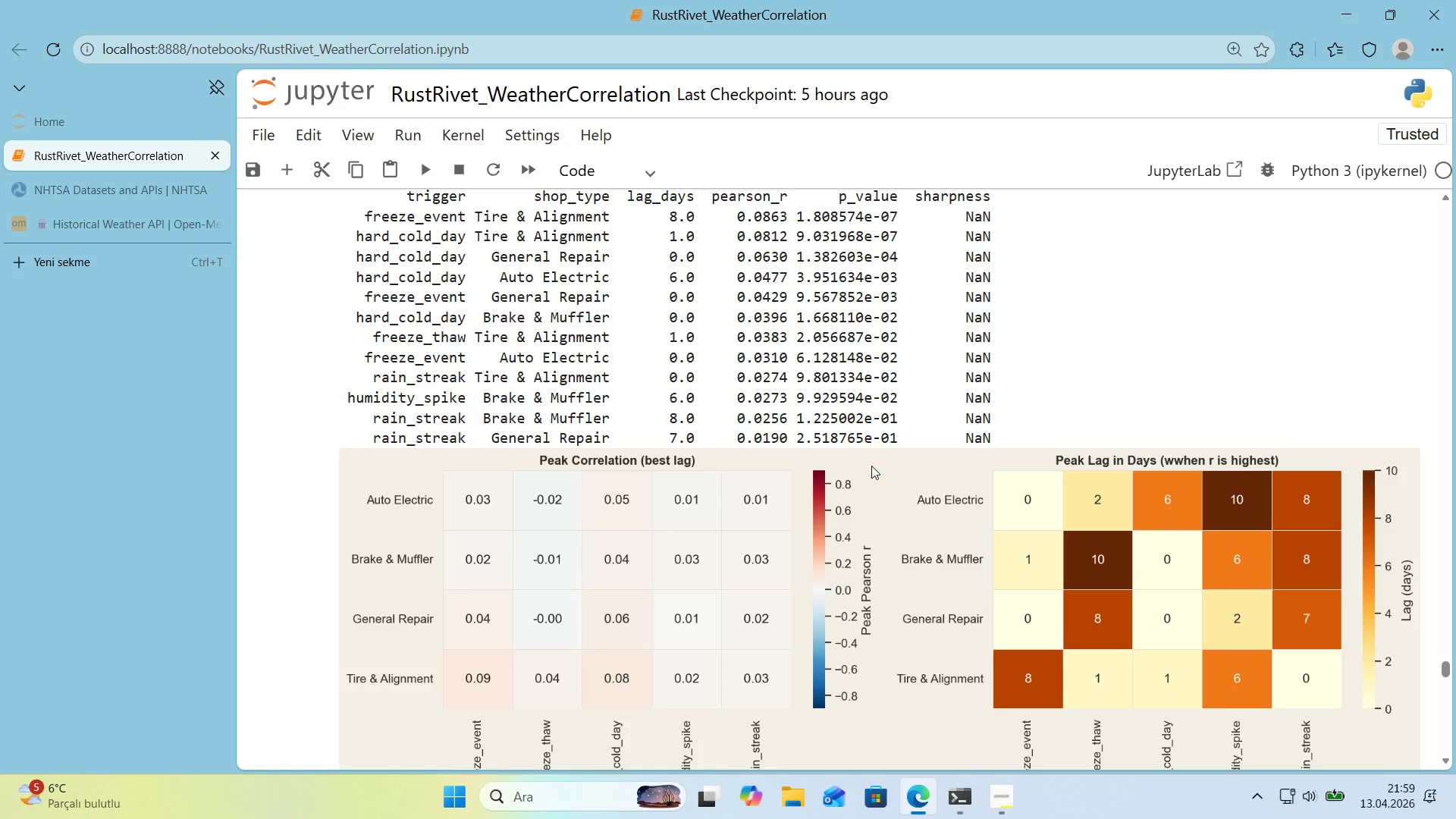 
wait(21.59)
 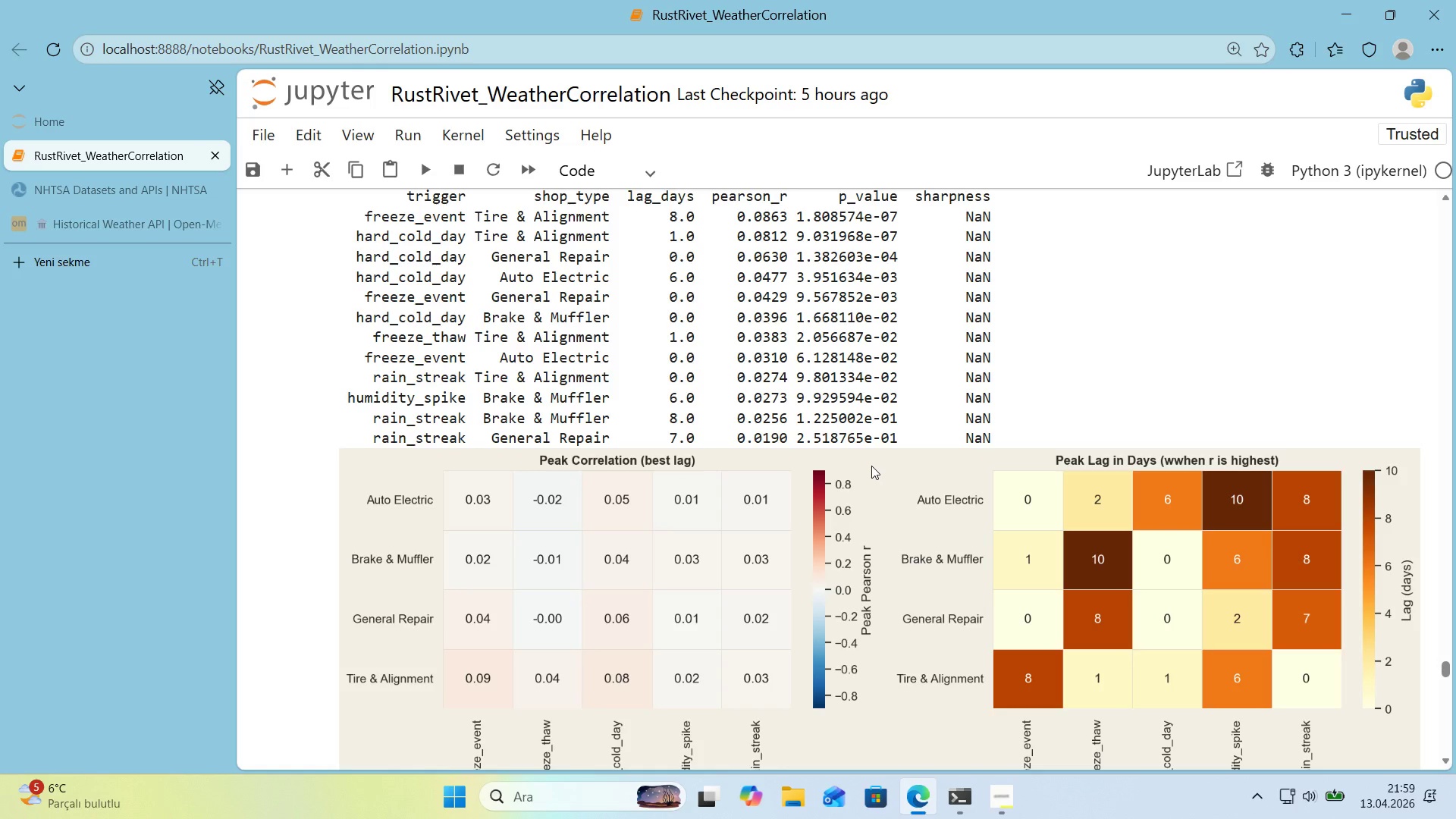 
scroll: coordinate [871, 455], scroll_direction: up, amount: 1.0
 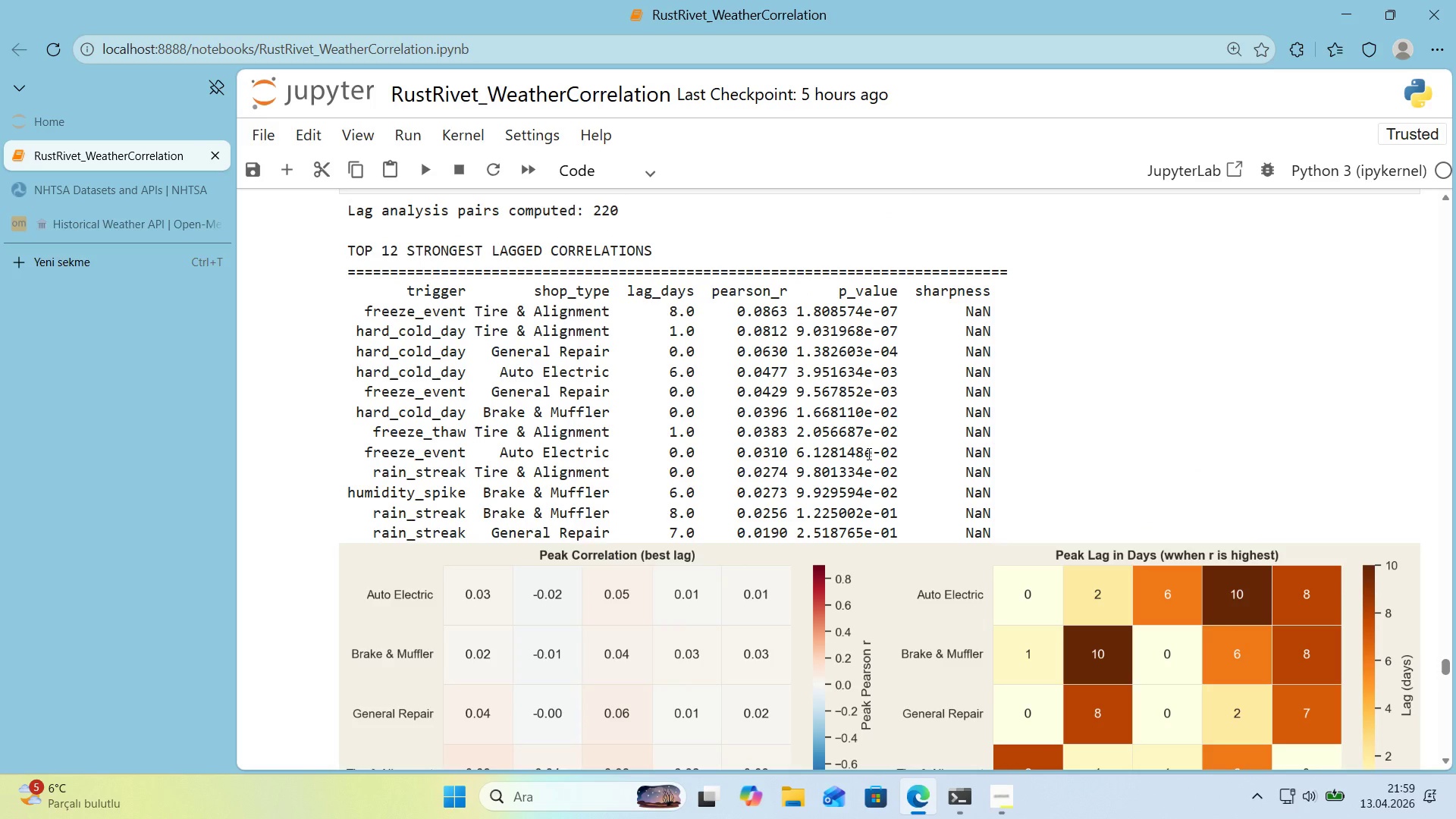 
wait(5.02)
 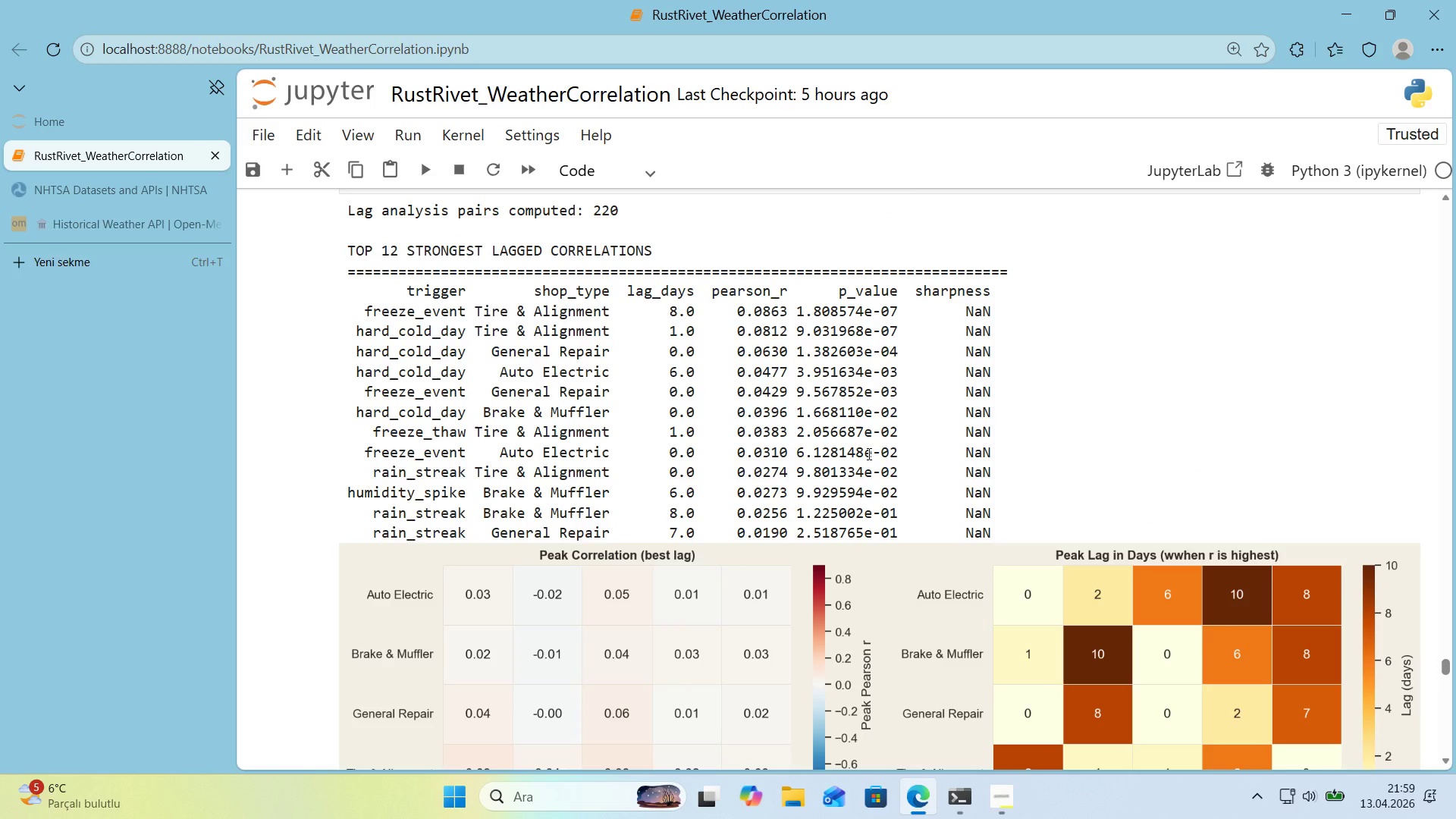 
scroll: coordinate [868, 453], scroll_direction: down, amount: 7.0
 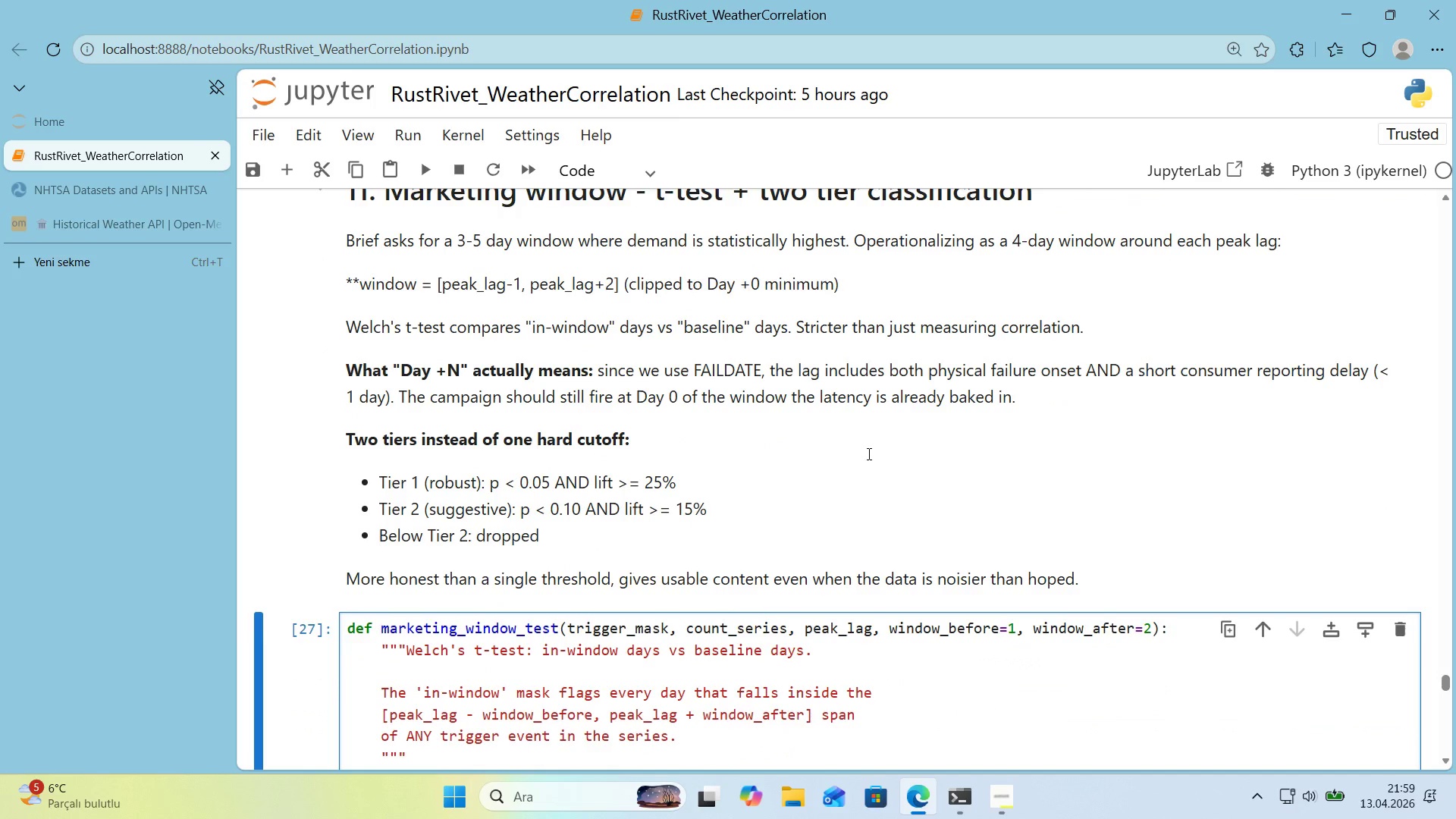 
scroll: coordinate [868, 453], scroll_direction: up, amount: 1.0
 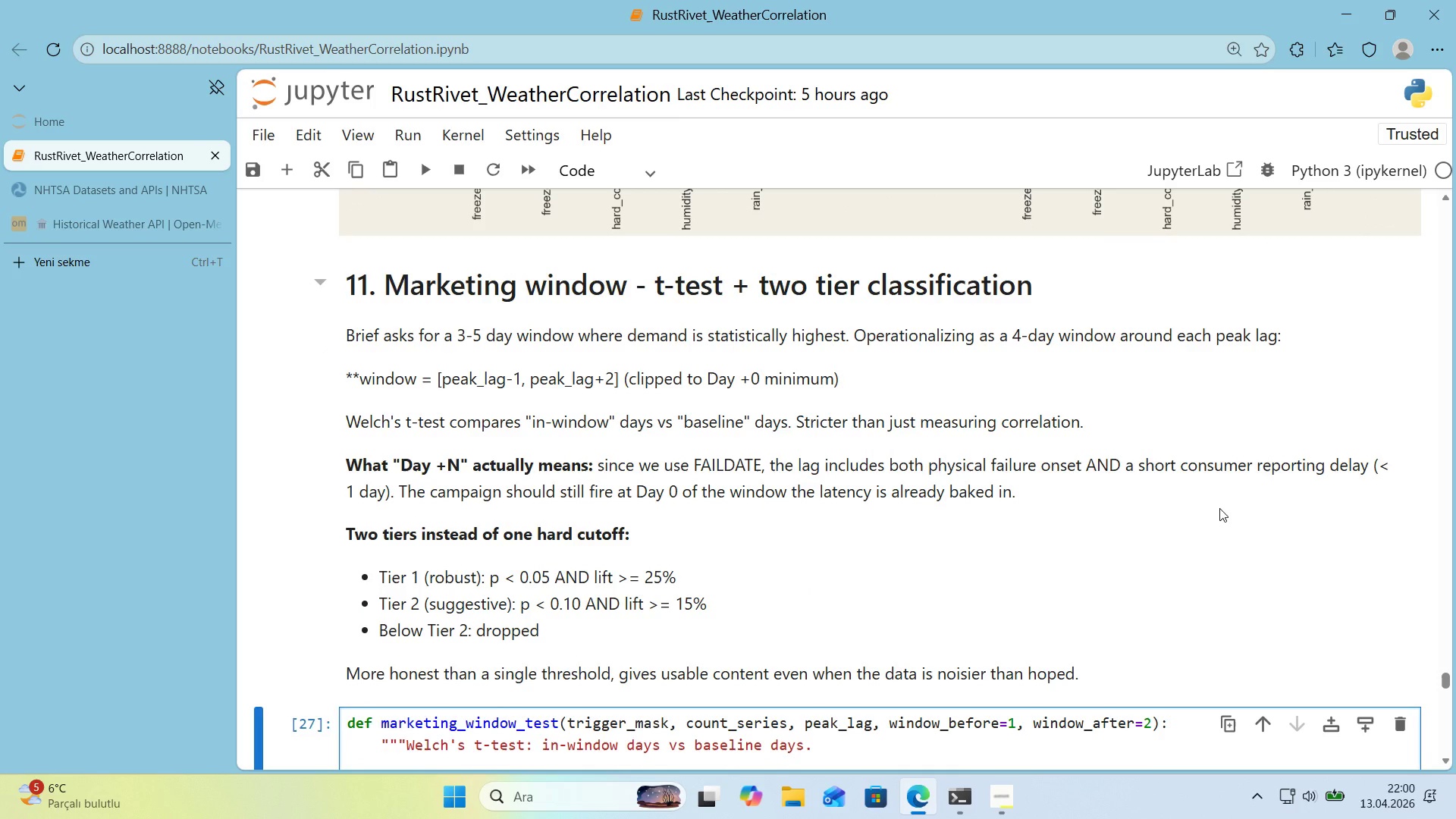 
wait(14.08)
 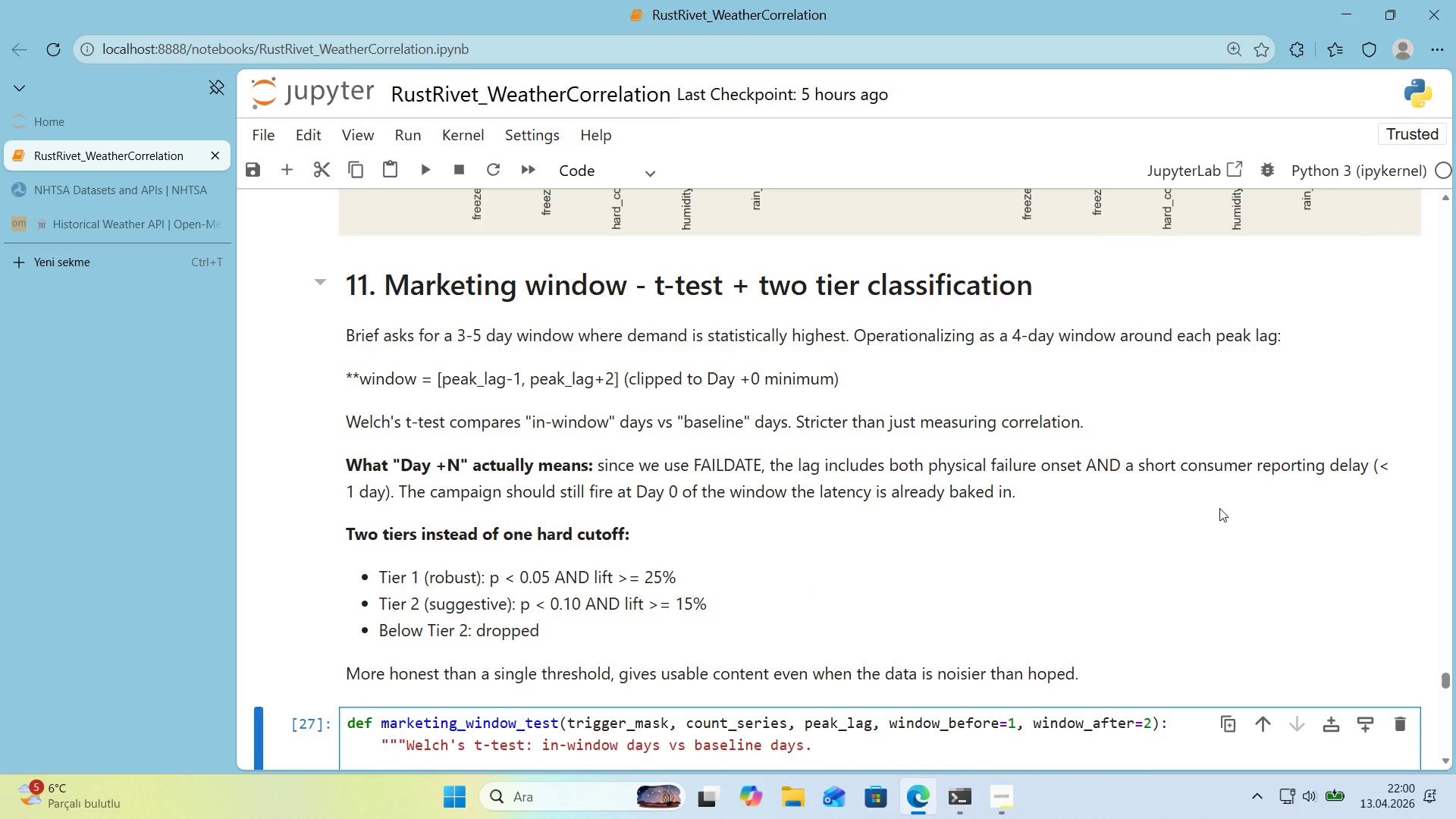 
scroll: coordinate [1207, 492], scroll_direction: down, amount: 5.0
 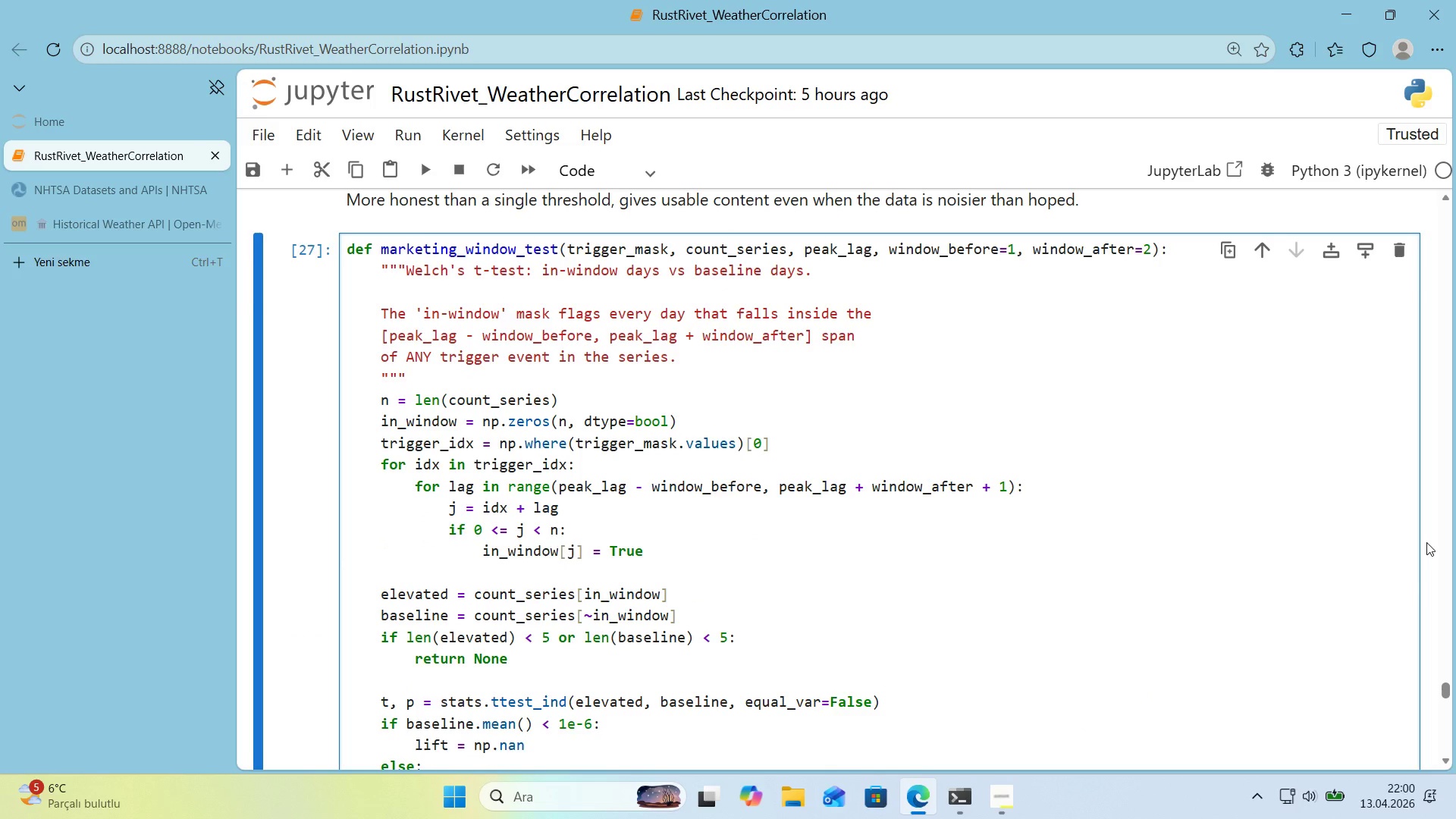 
wait(11.65)
 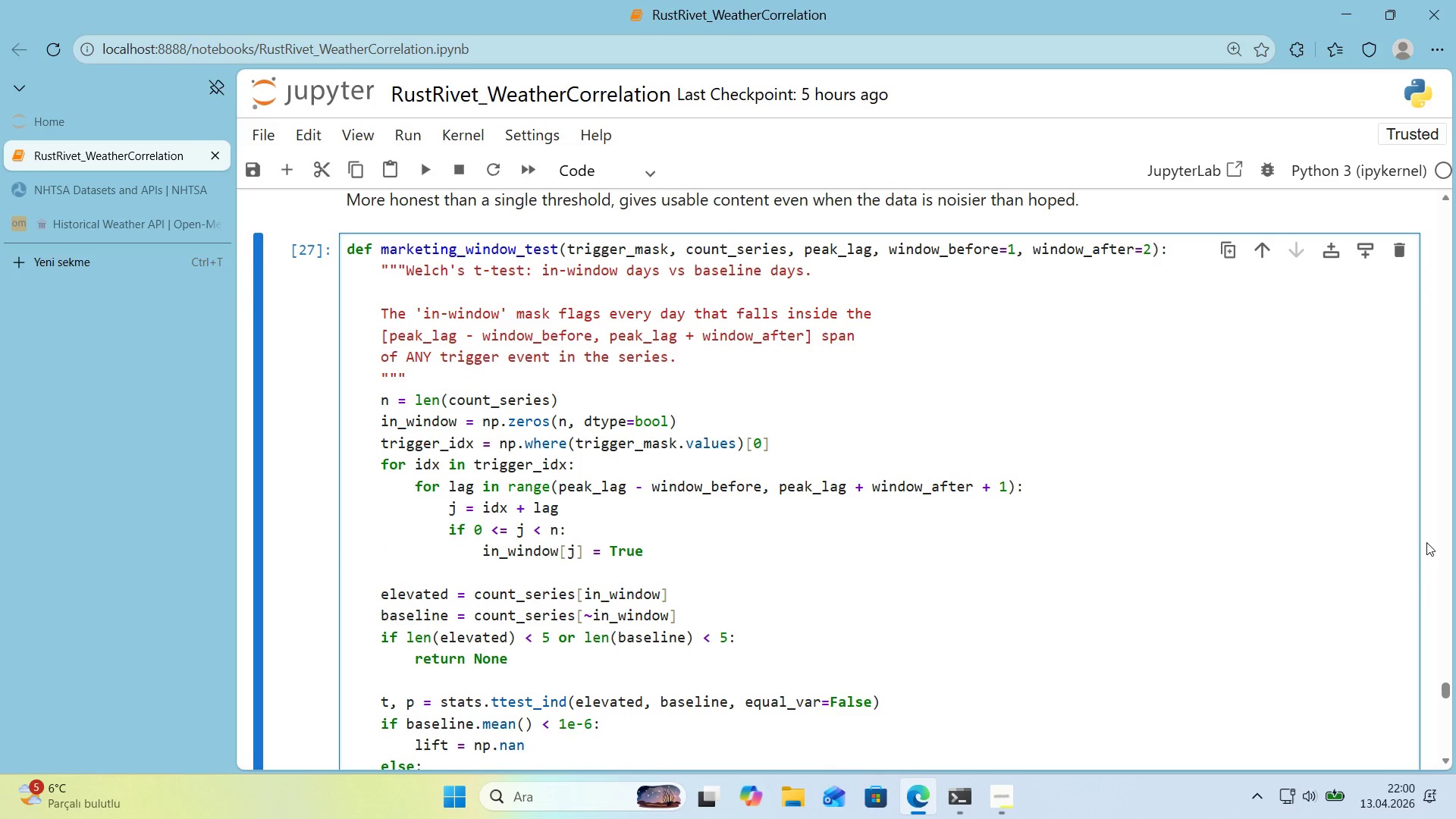 
scroll: coordinate [830, 573], scroll_direction: down, amount: 1.0
 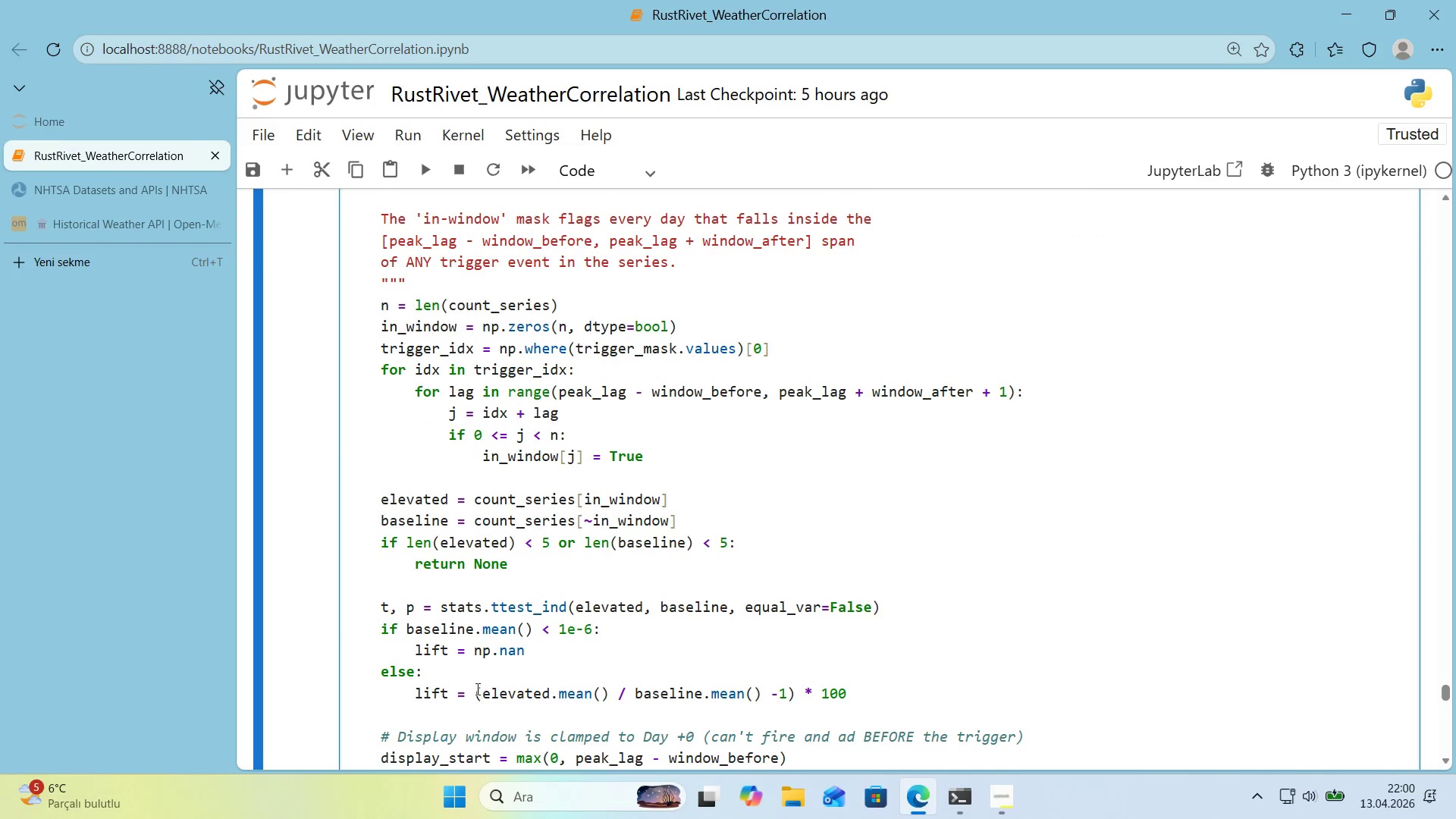 
left_click([453, 667])
 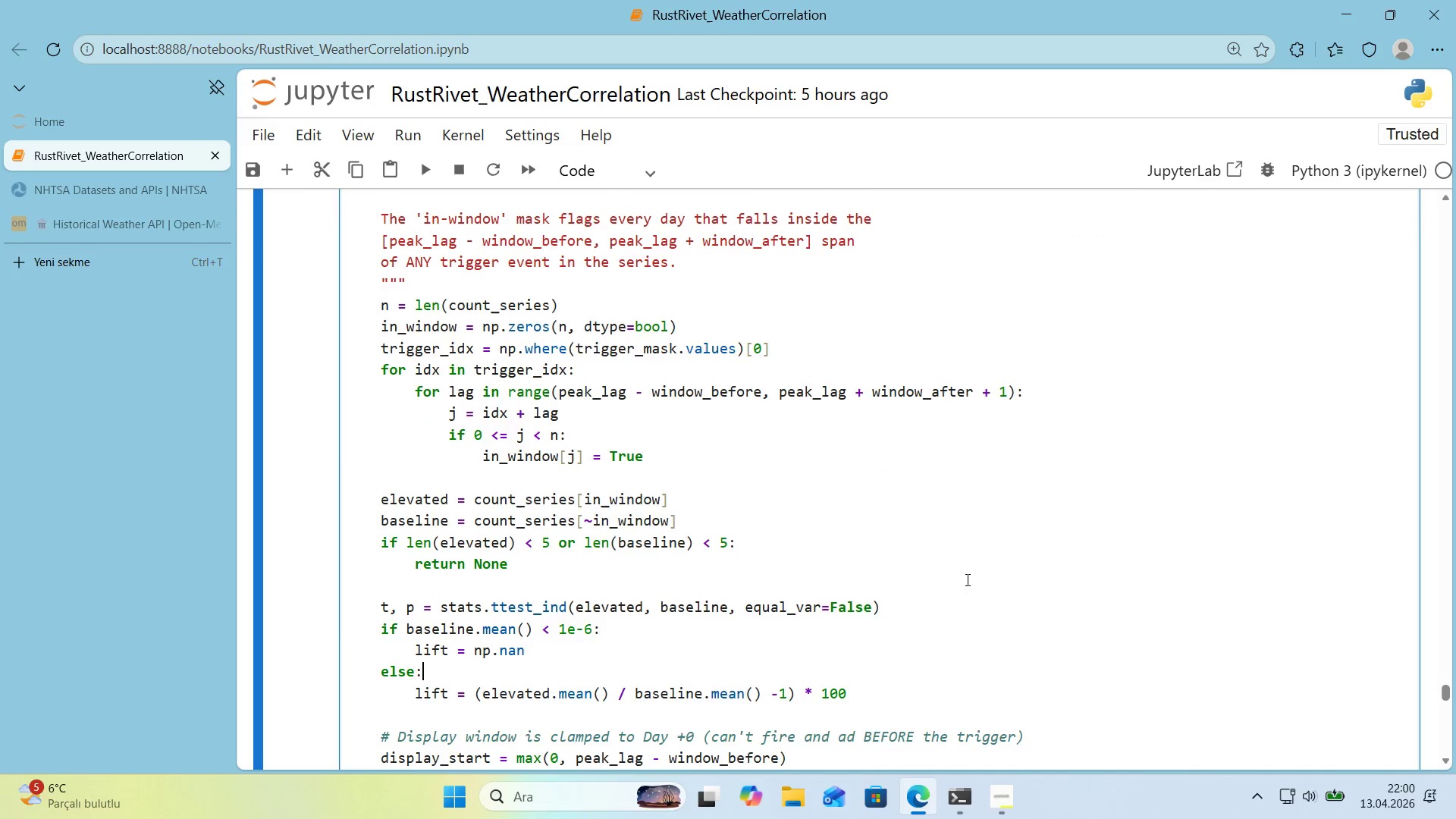 
scroll: coordinate [1148, 526], scroll_direction: down, amount: 5.0
 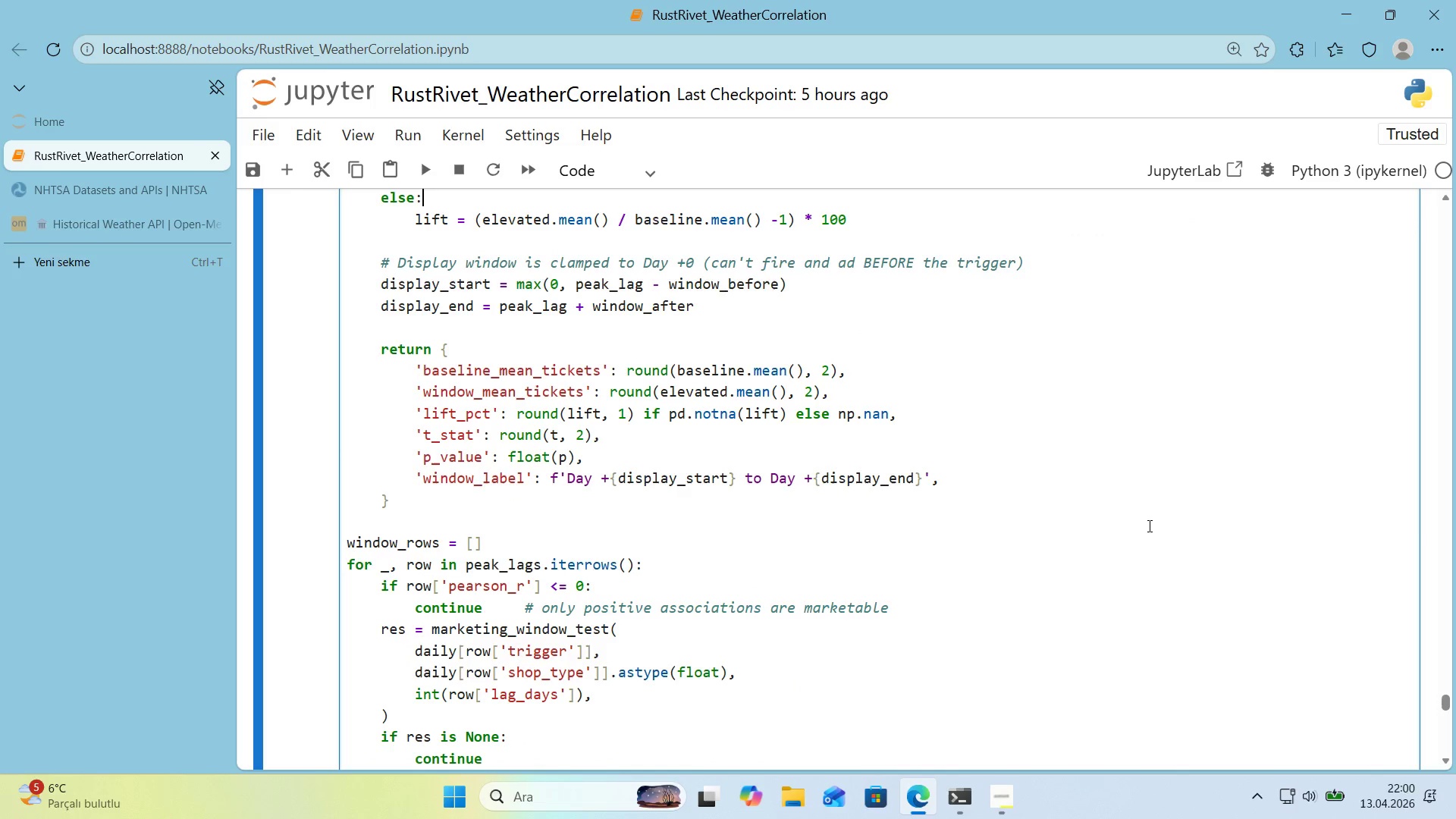 
wait(9.82)
 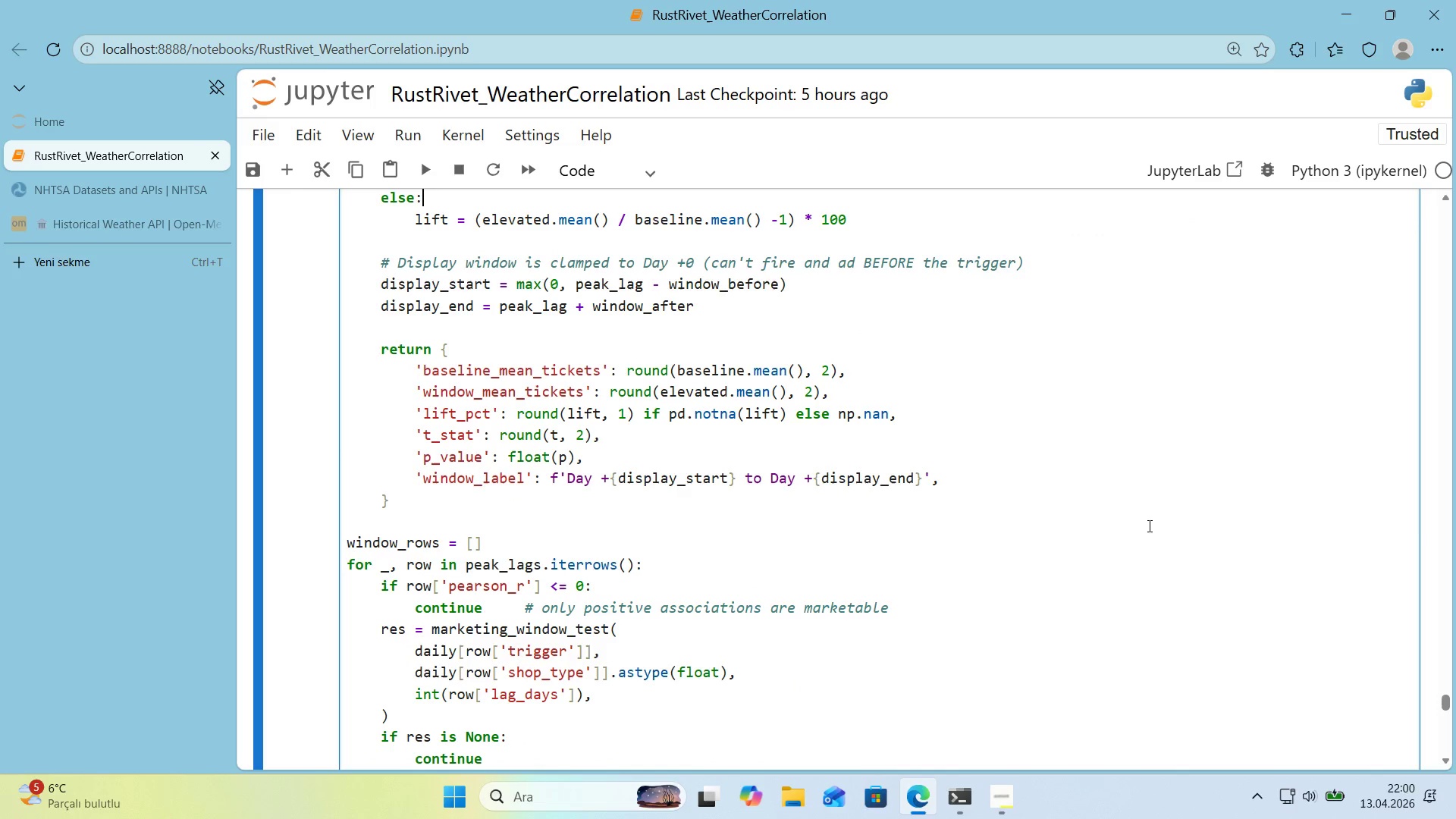 
left_click([502, 757])
 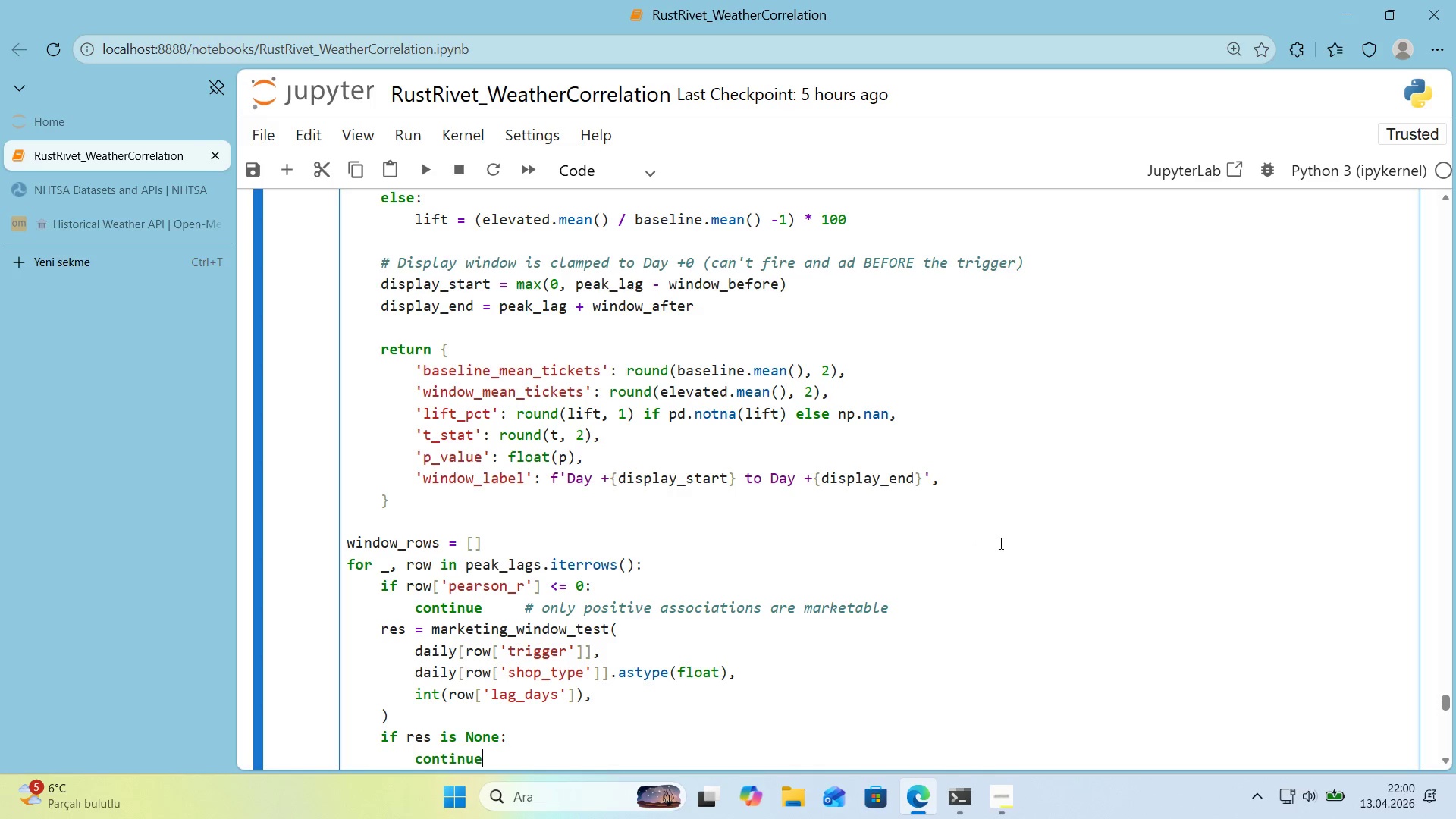 
scroll: coordinate [994, 544], scroll_direction: down, amount: 6.0
 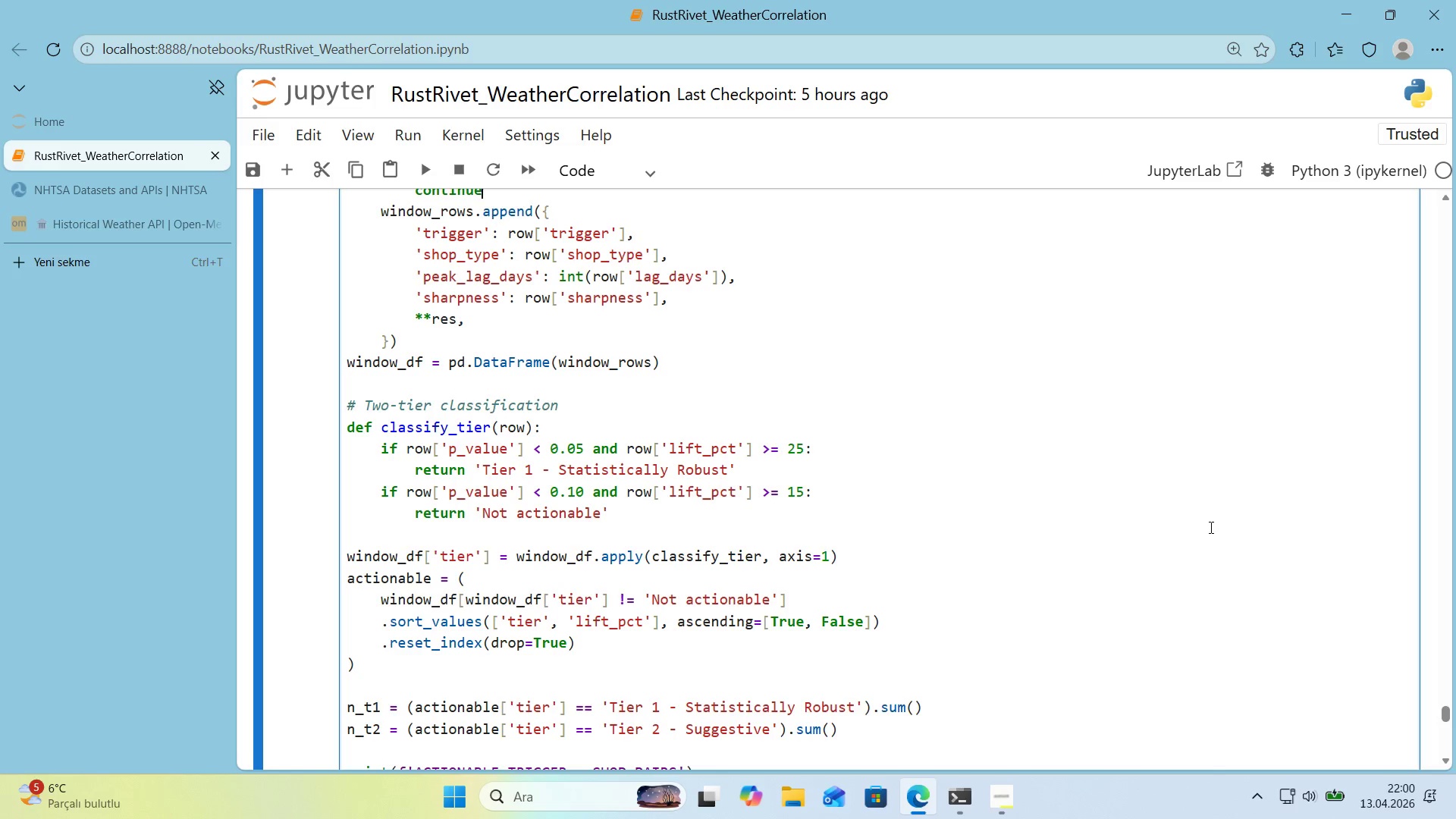 
wait(10.71)
 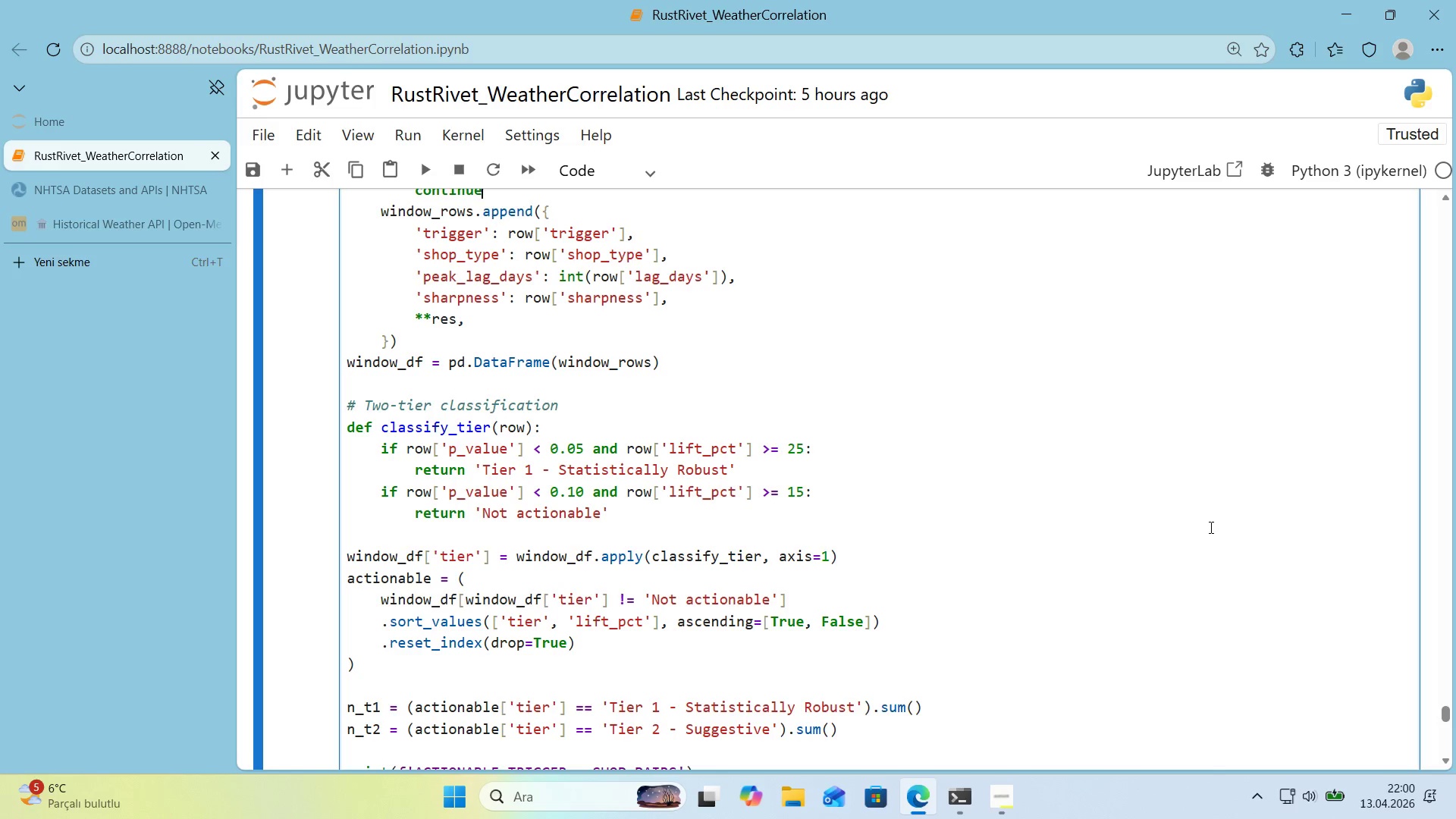 
scroll: coordinate [1060, 524], scroll_direction: down, amount: 3.0
 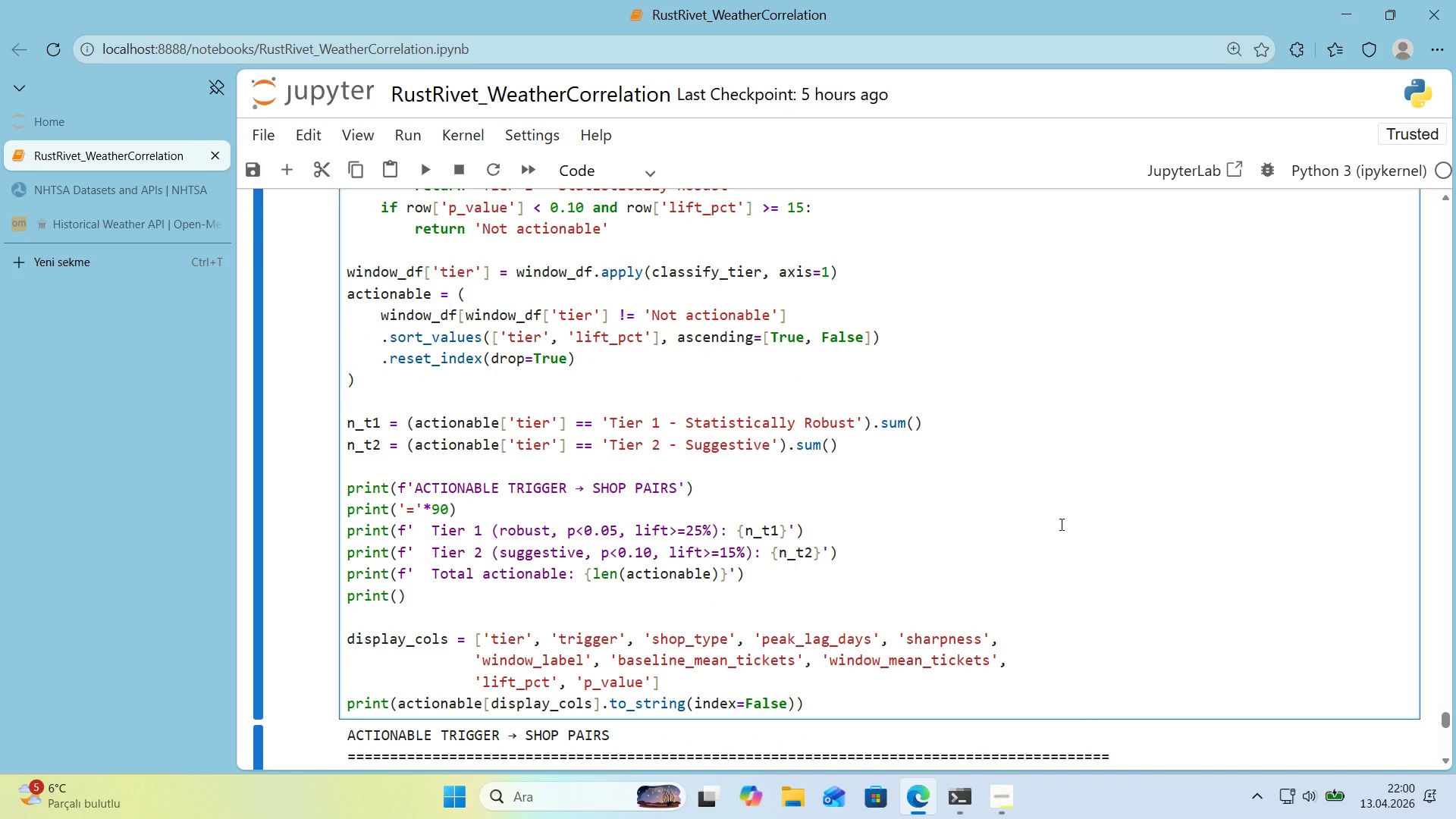 
scroll: coordinate [1060, 524], scroll_direction: up, amount: 3.0
 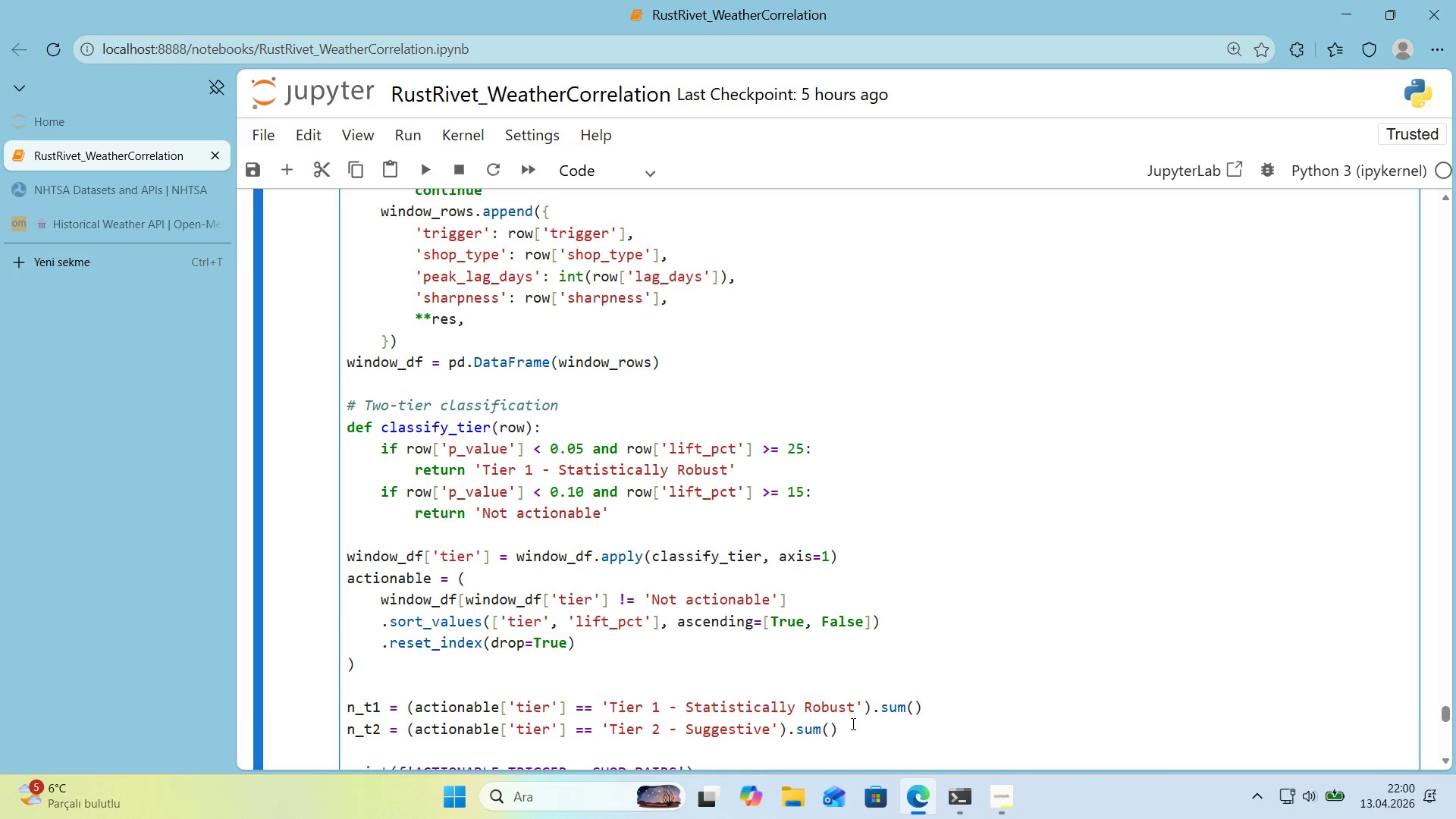 
left_click([800, 761])
 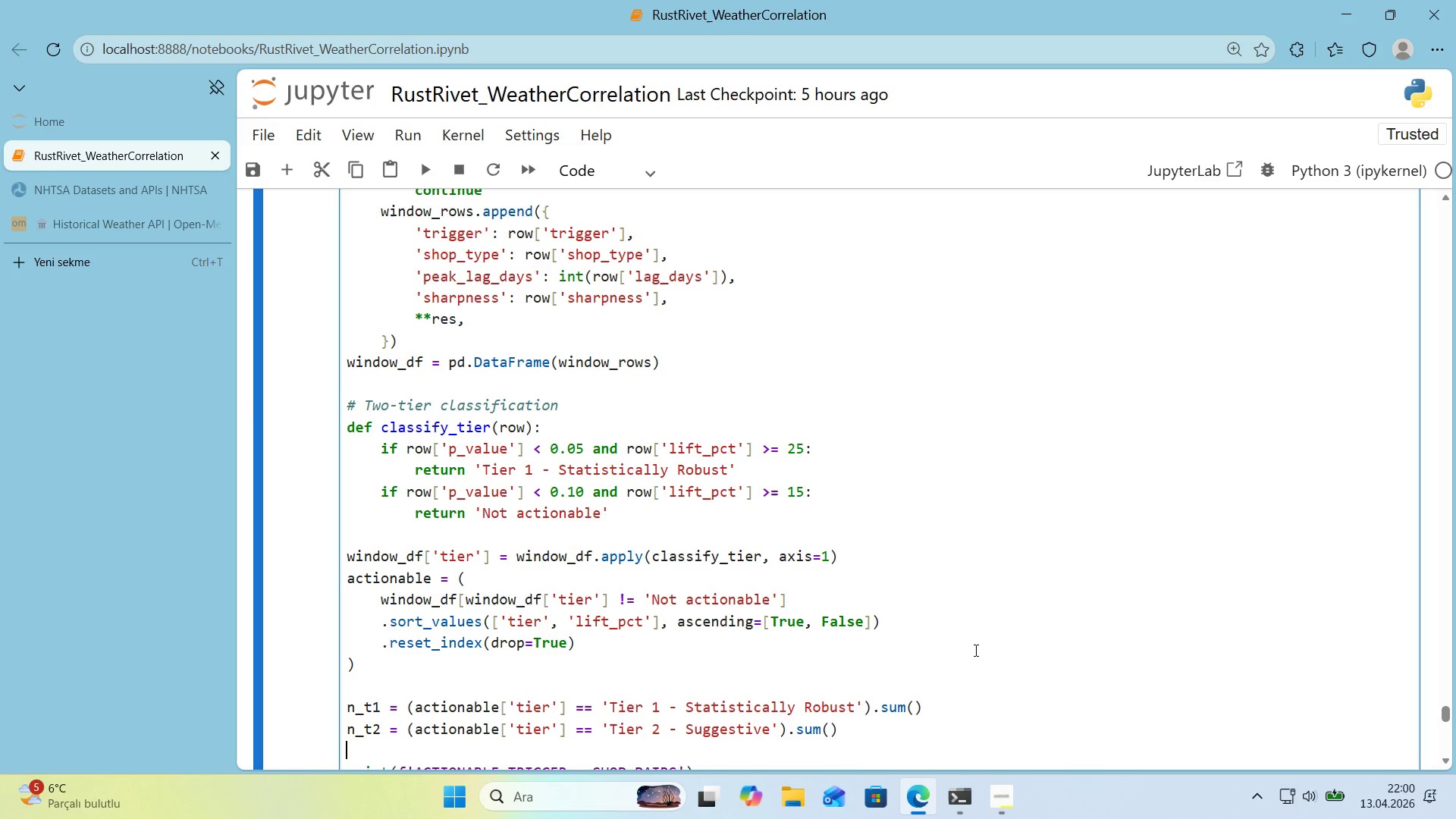 
scroll: coordinate [995, 630], scroll_direction: down, amount: 3.0
 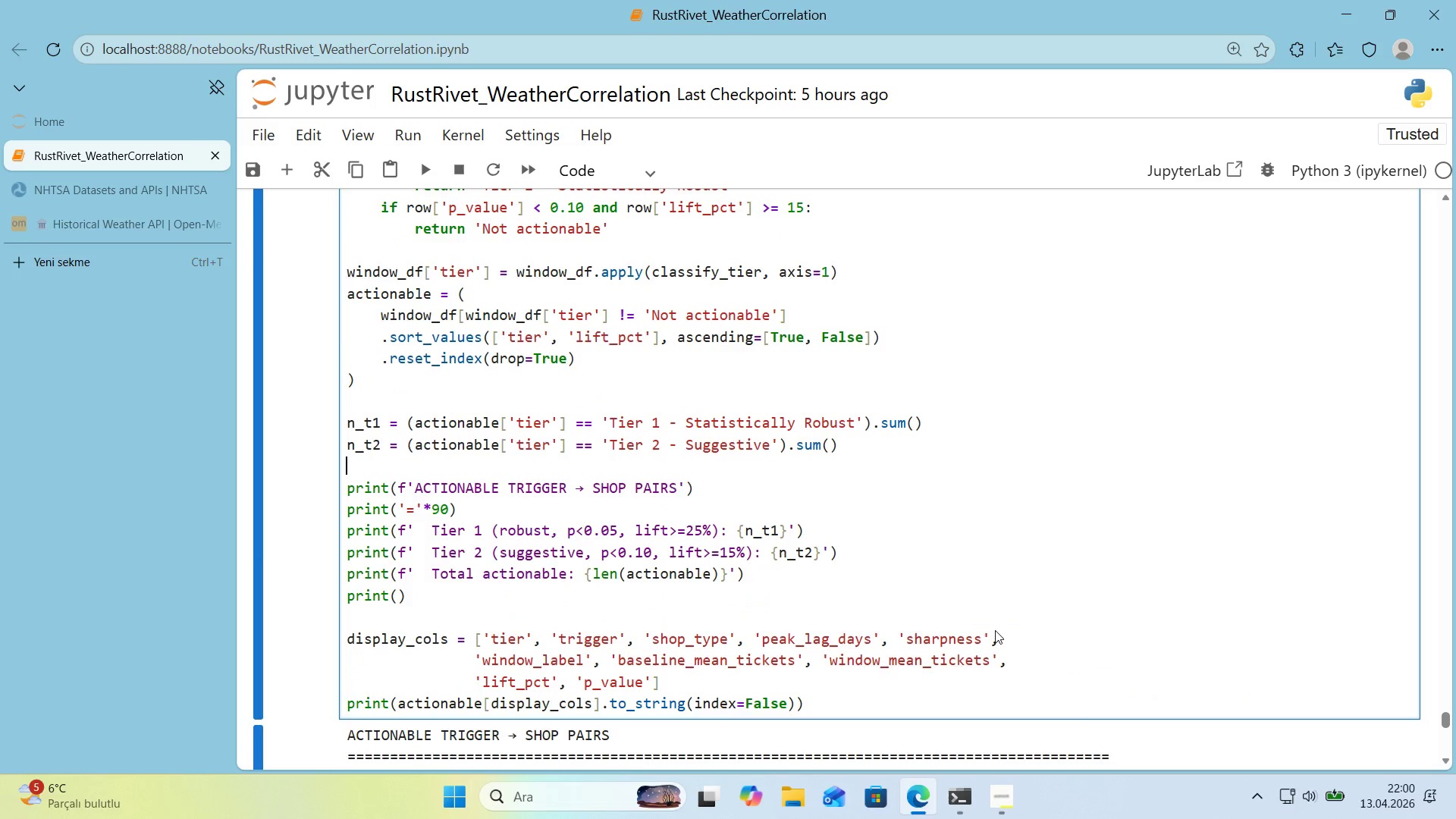 
scroll: coordinate [995, 630], scroll_direction: none, amount: 0.0
 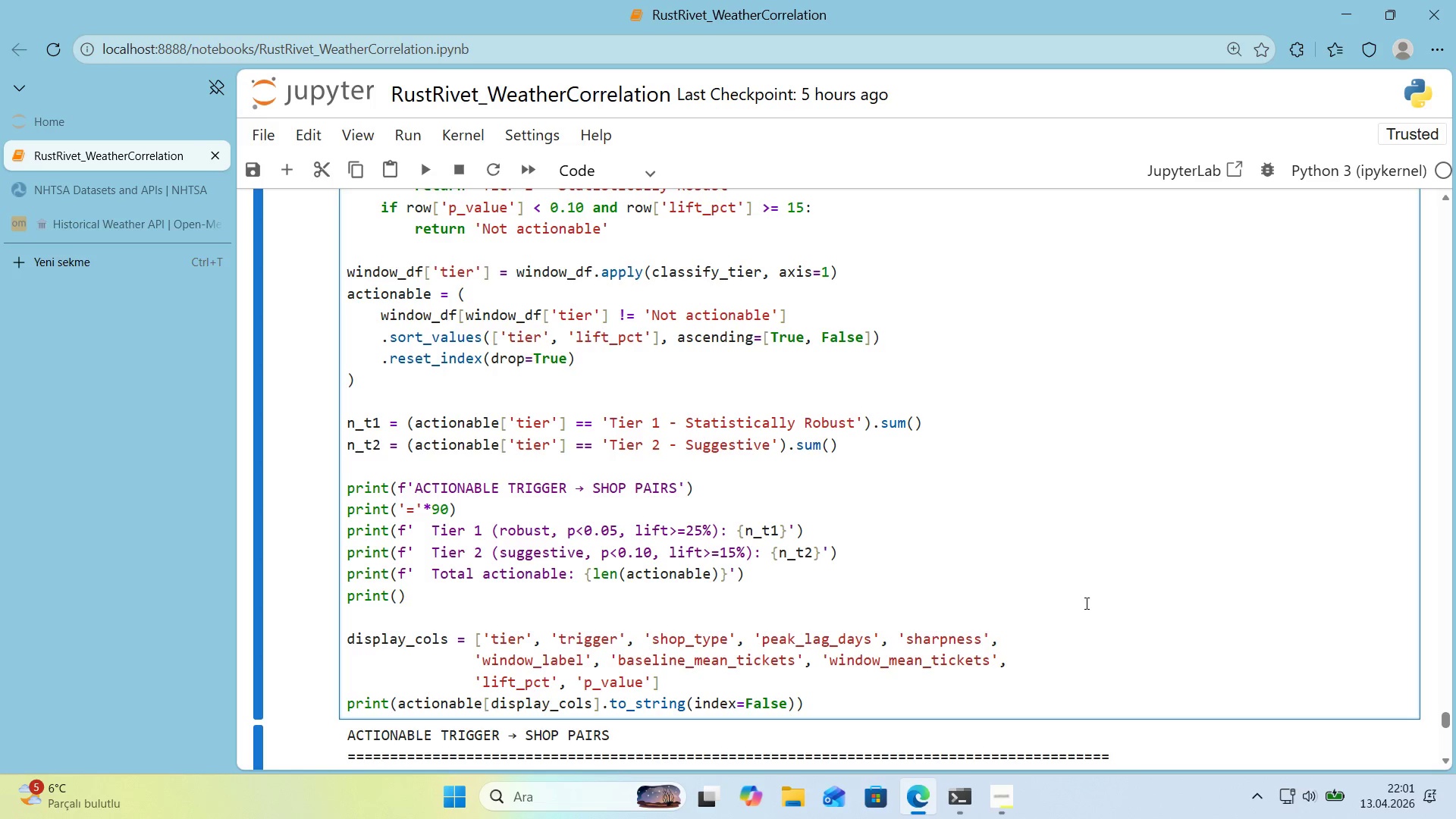 
wait(16.72)
 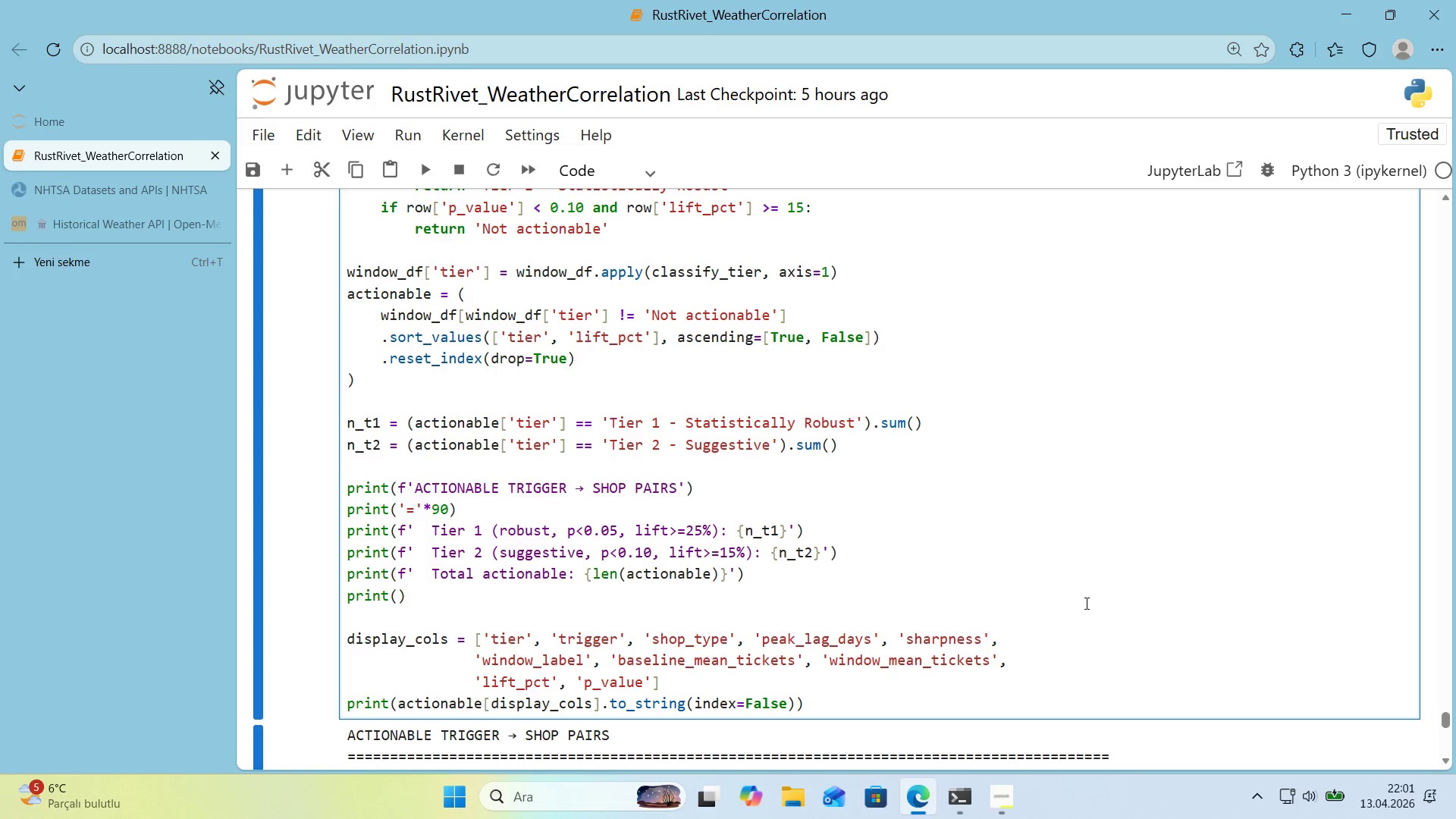 
left_click([1086, 604])
 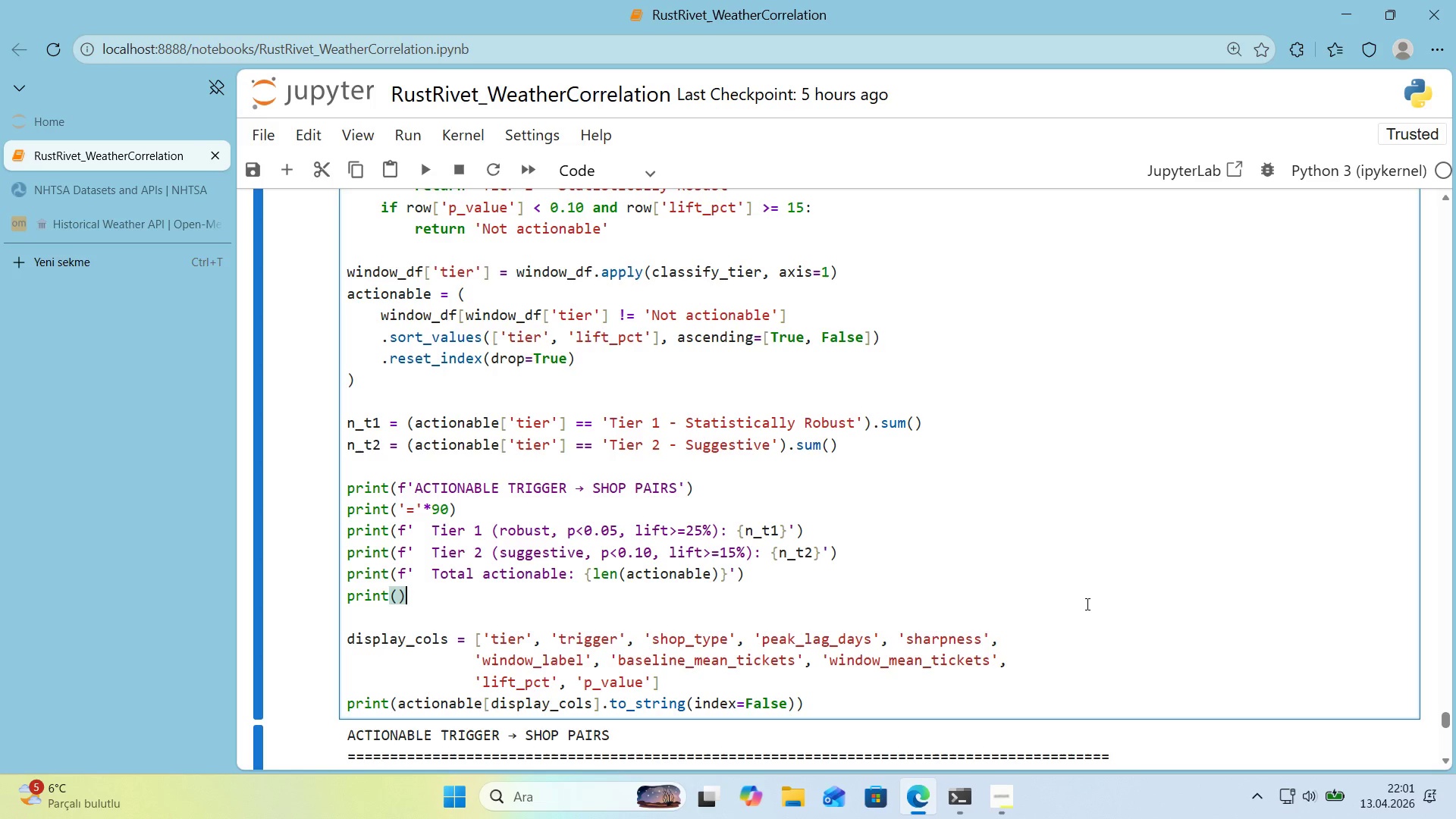 
key(Shift+Enter)
 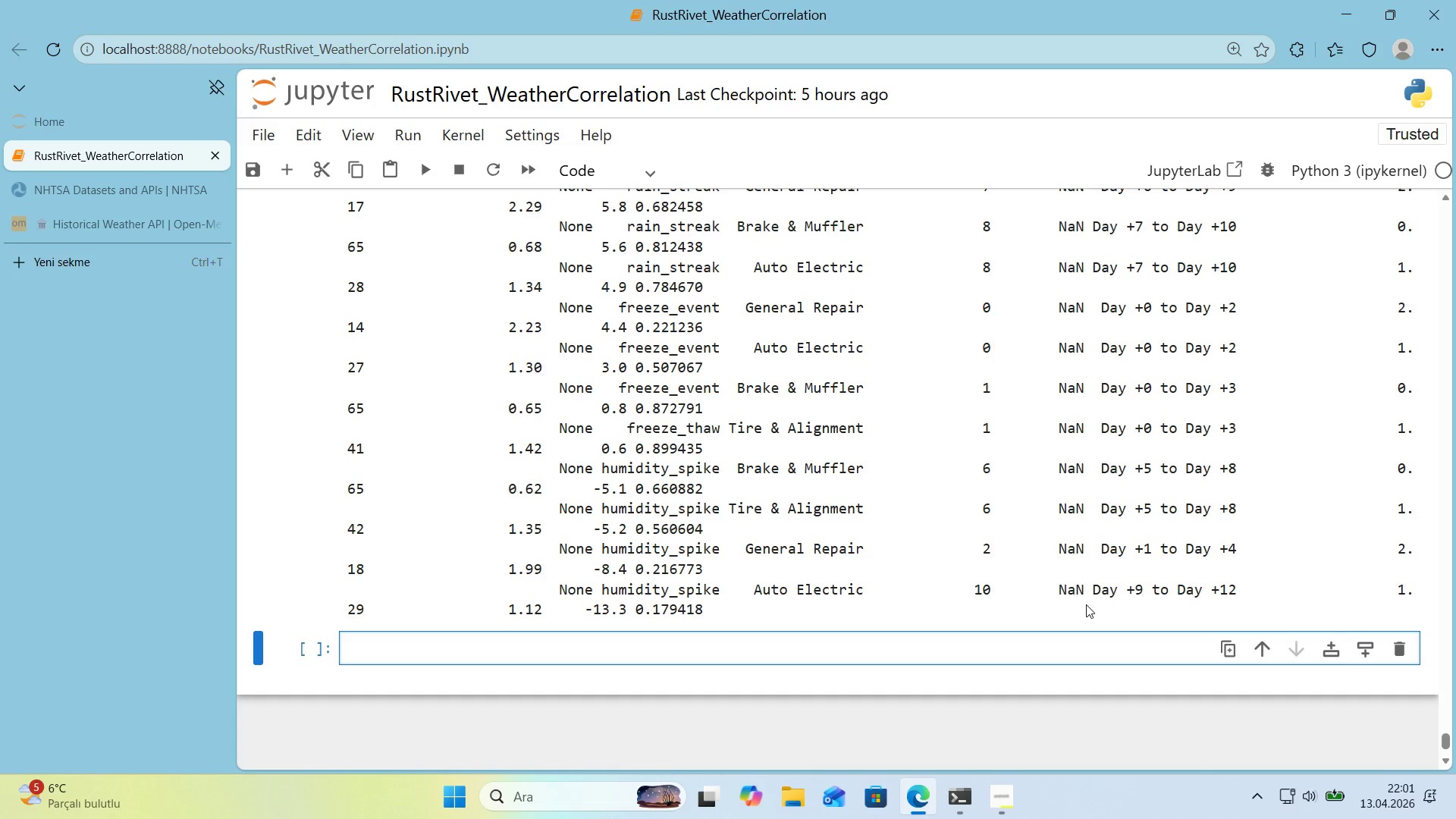 
scroll: coordinate [961, 574], scroll_direction: up, amount: 4.0
 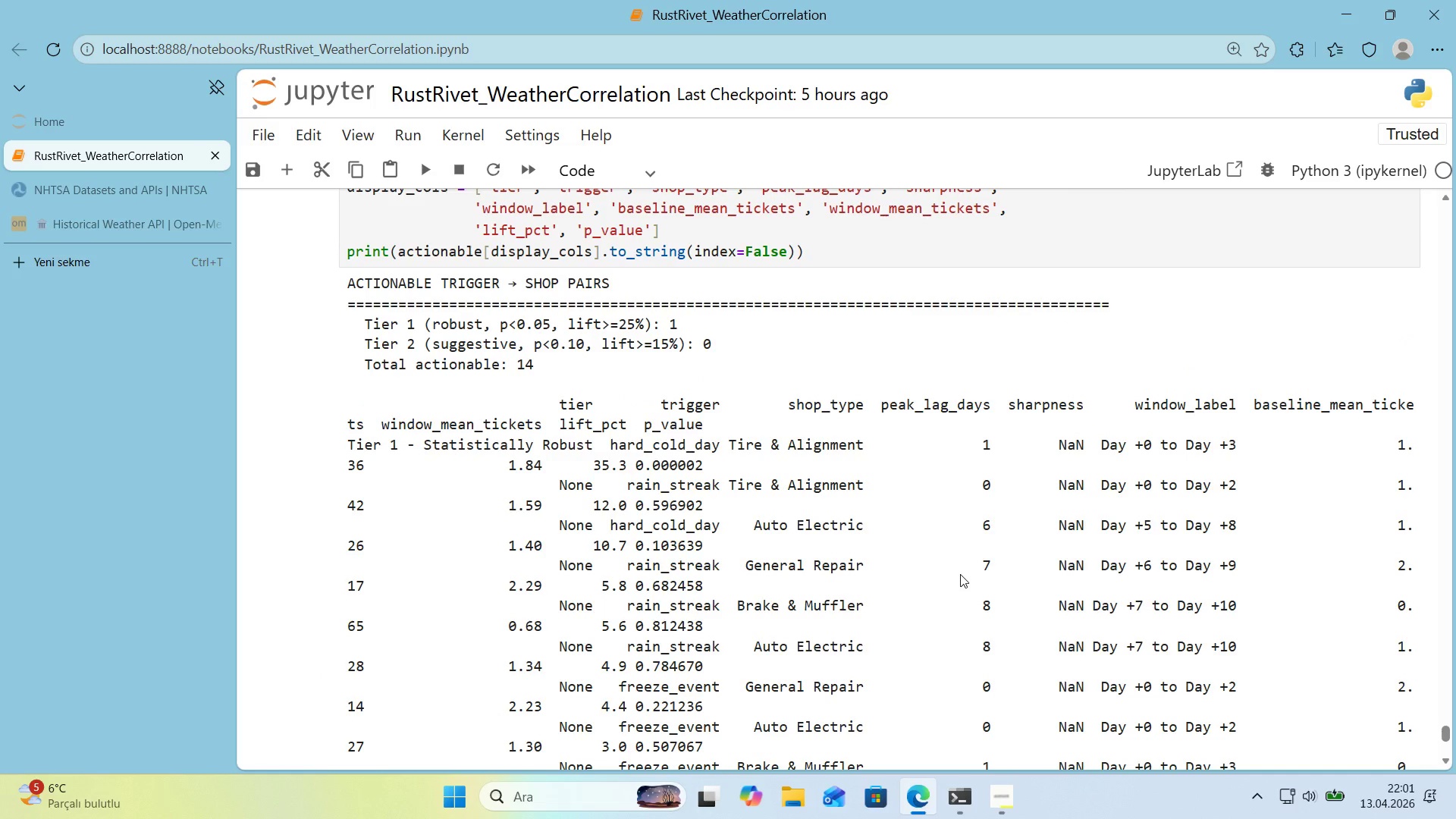 
scroll: coordinate [959, 574], scroll_direction: down, amount: 1.0
 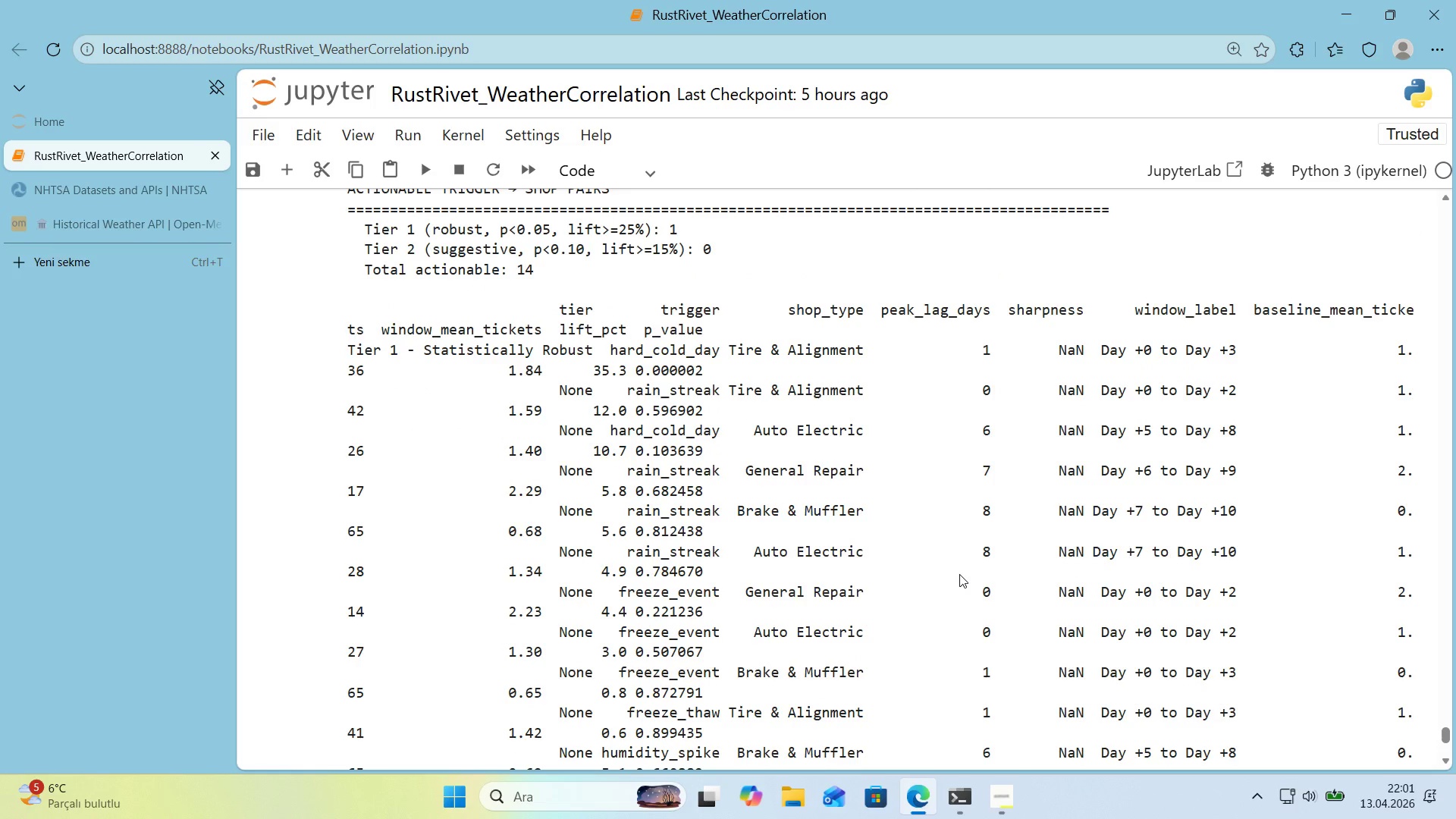 
scroll: coordinate [960, 574], scroll_direction: up, amount: 1.0
 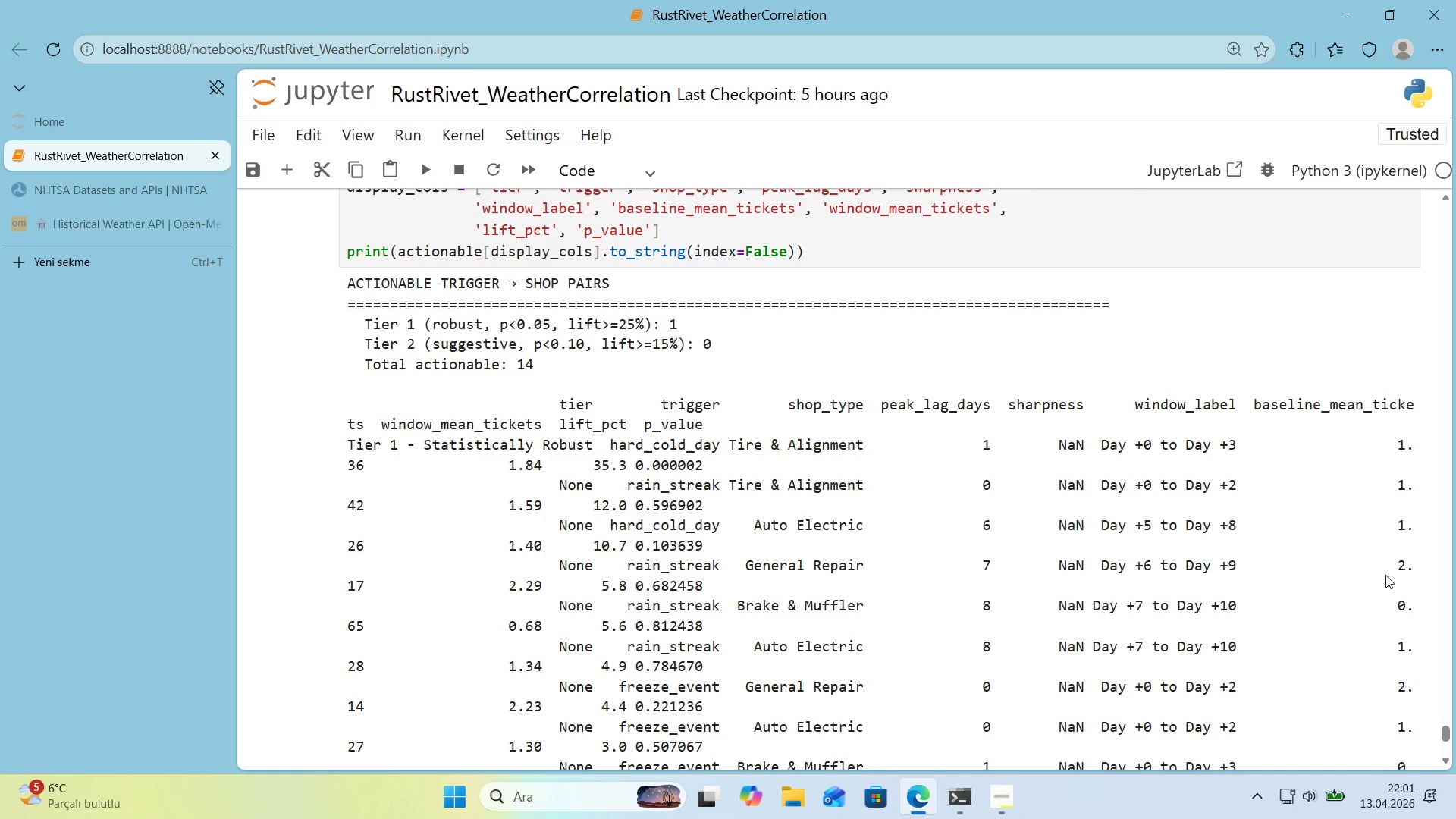 
wait(5.63)
 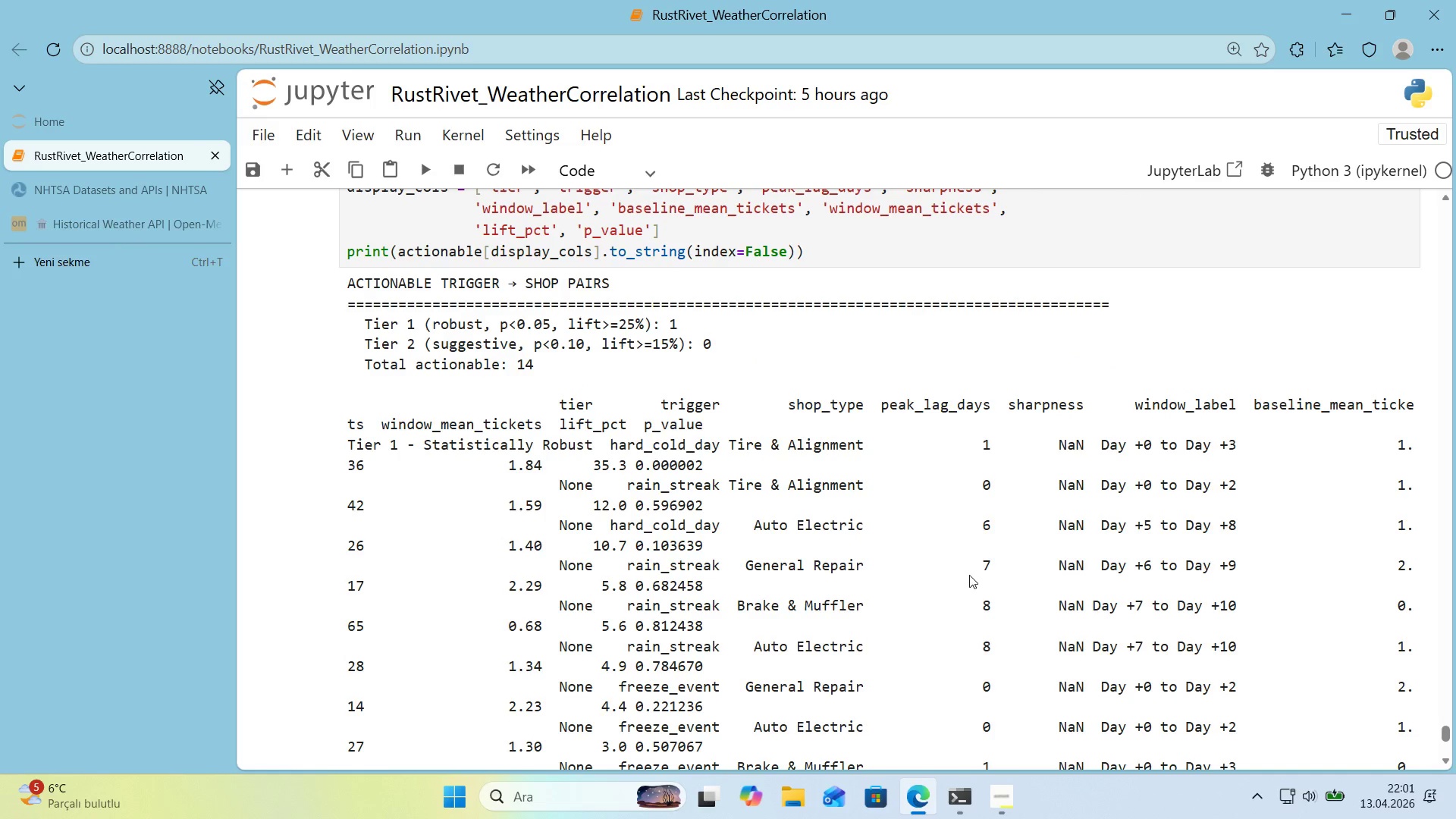 
scroll: coordinate [1385, 575], scroll_direction: down, amount: 1.0
 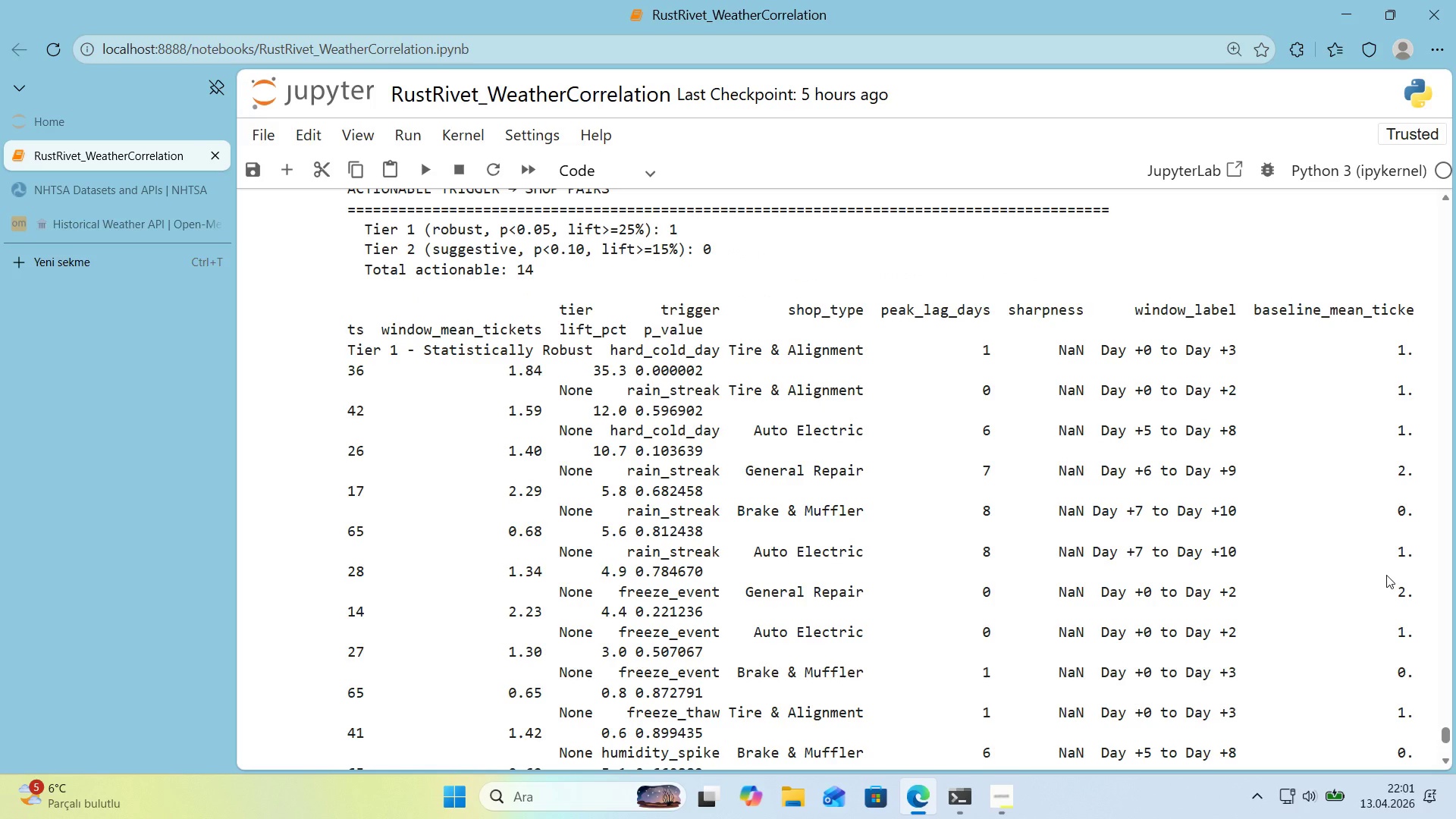 
wait(11.23)
 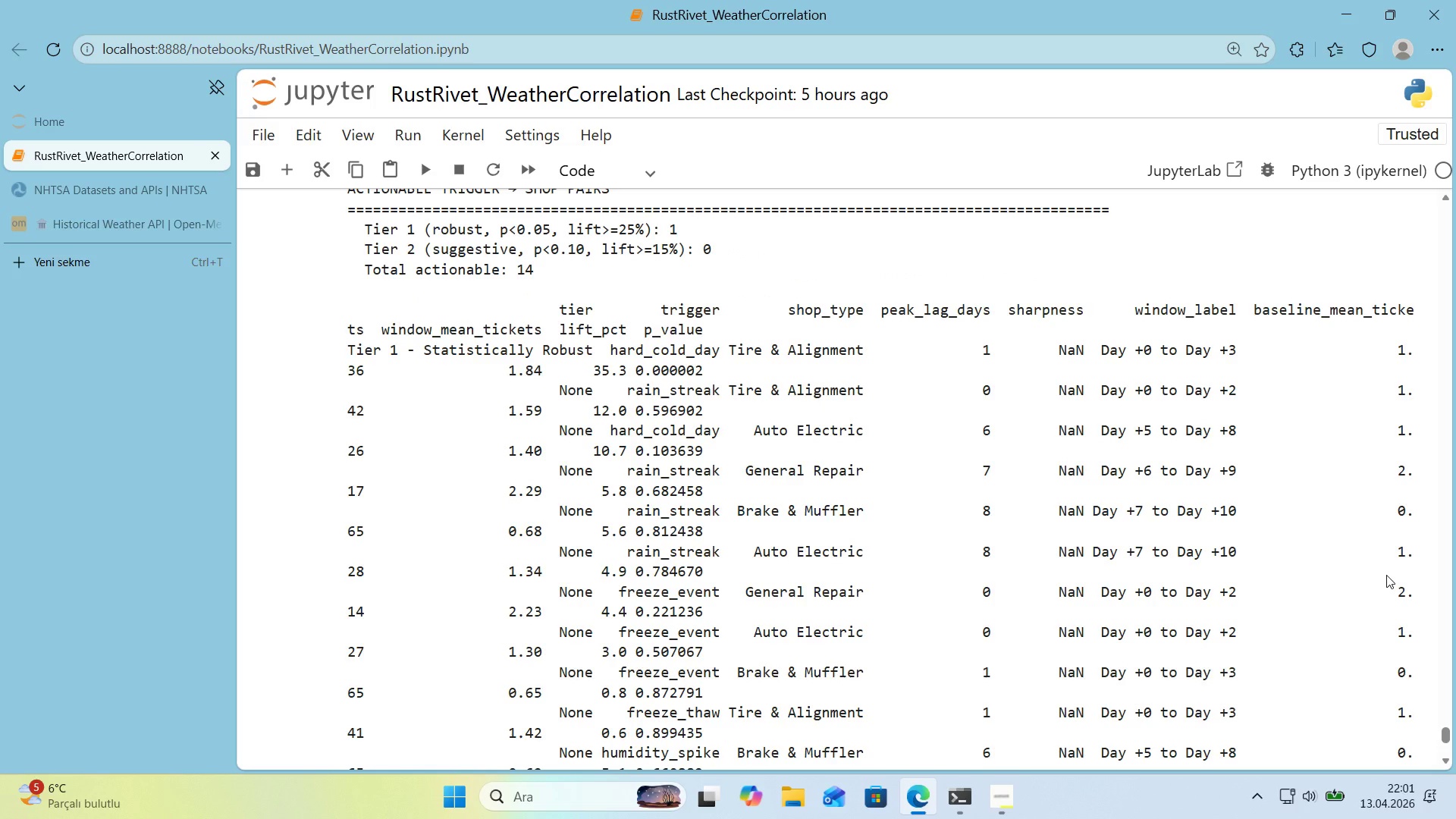 
scroll: coordinate [1380, 575], scroll_direction: down, amount: 1.0
 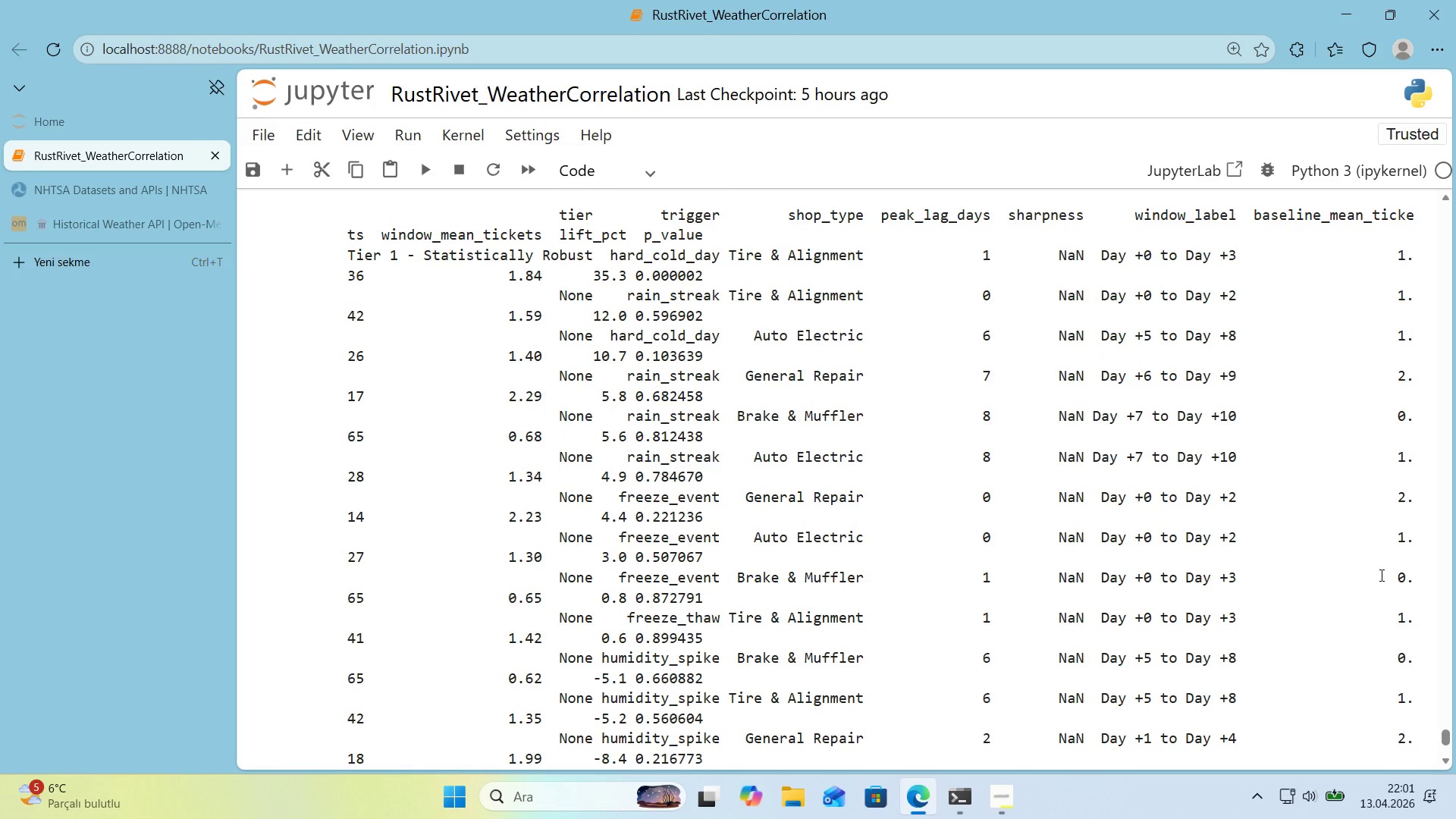 
scroll: coordinate [1398, 579], scroll_direction: none, amount: 0.0
 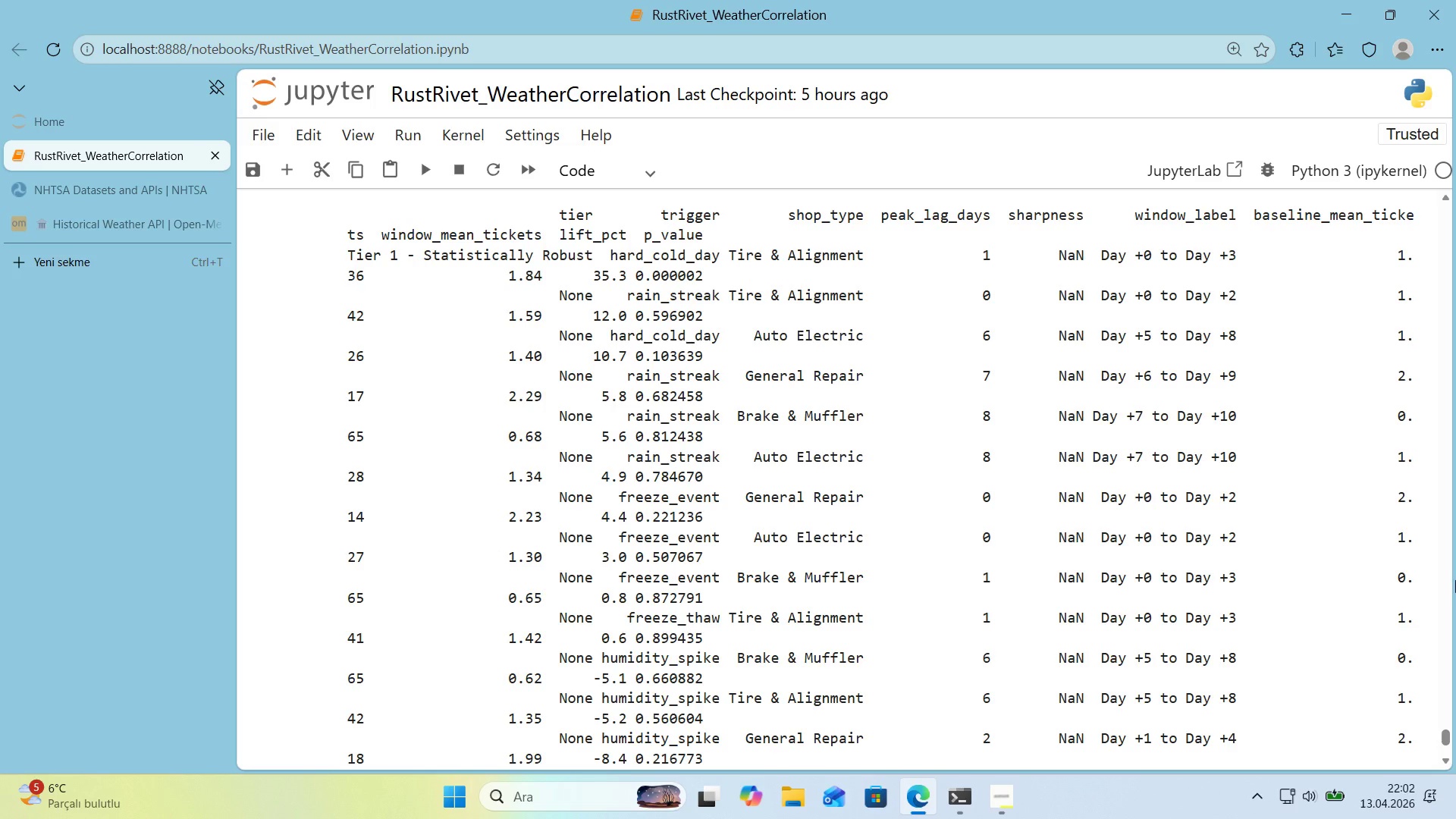 
wait(38.52)
 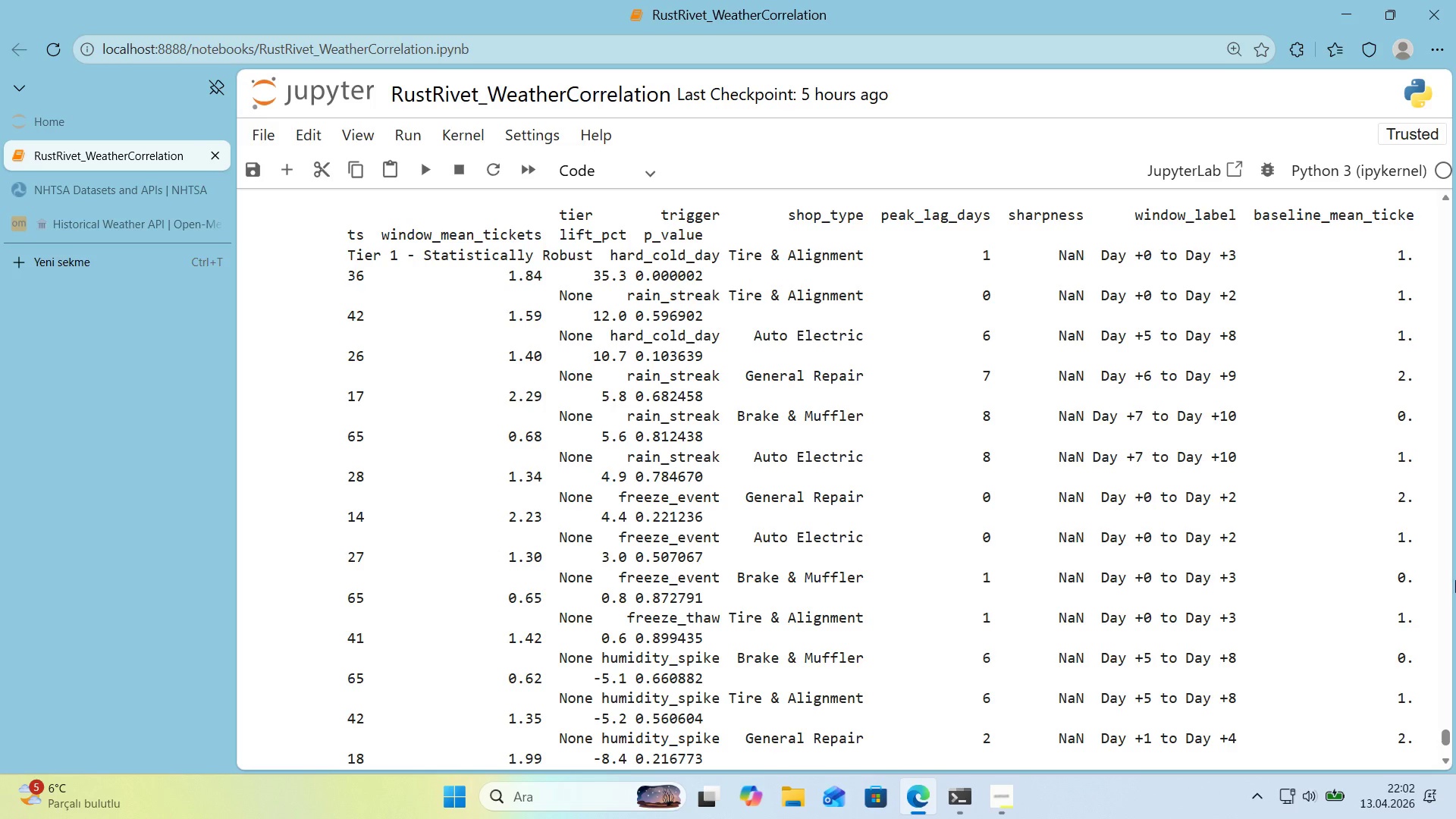 
scroll: coordinate [952, 397], scroll_direction: up, amount: 3.0
 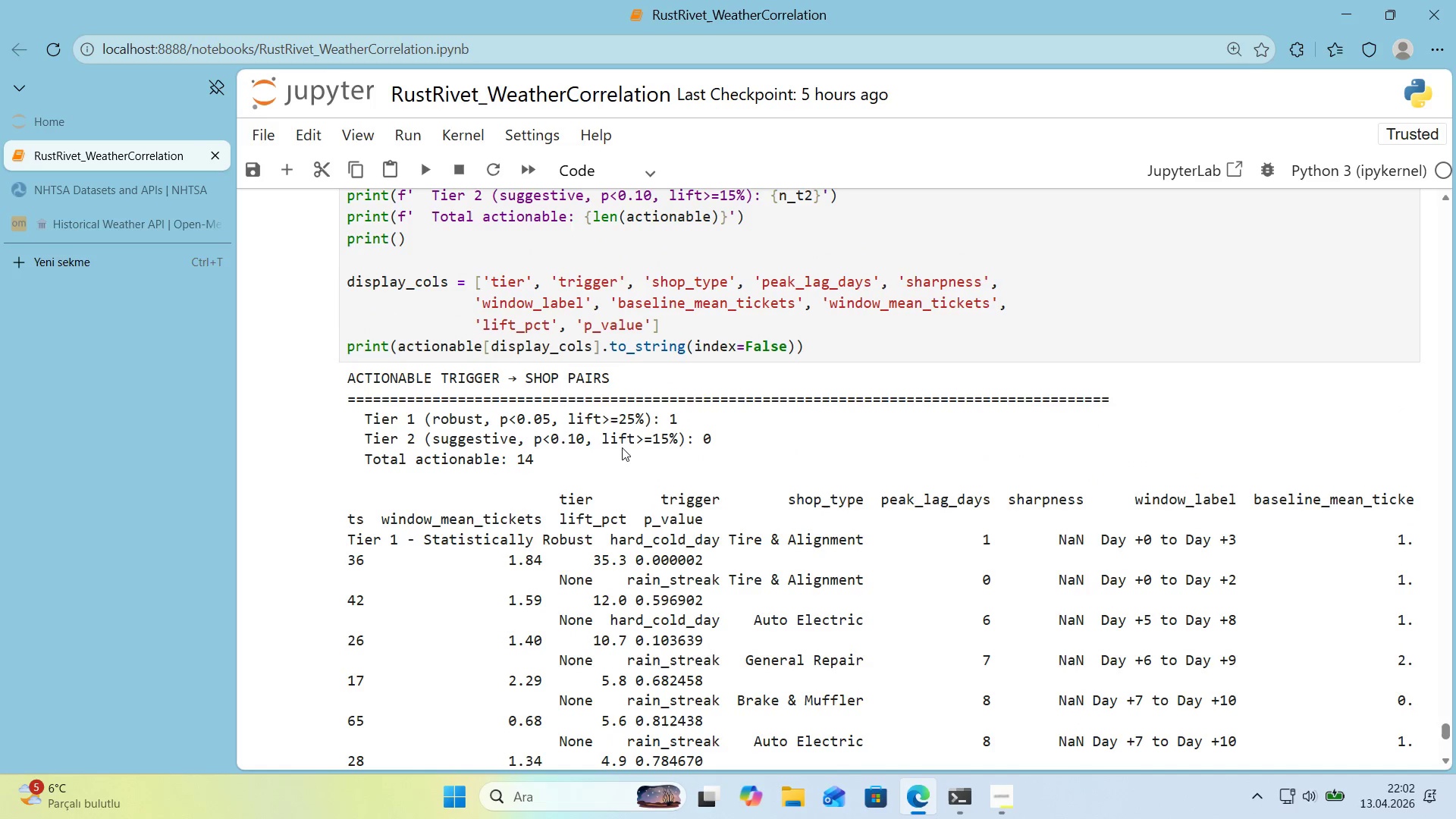 
left_click([629, 442])
 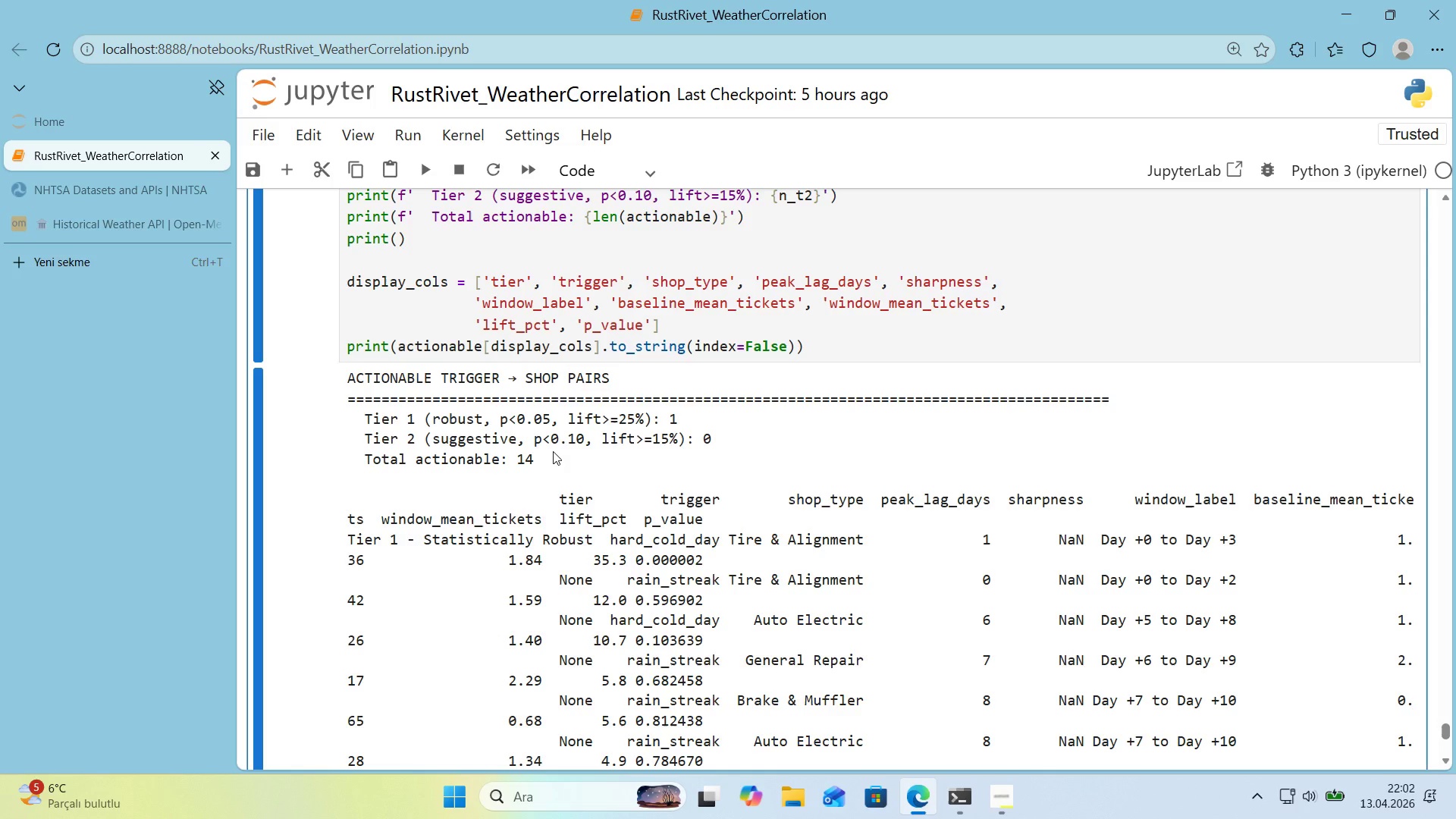 
wait(39.41)
 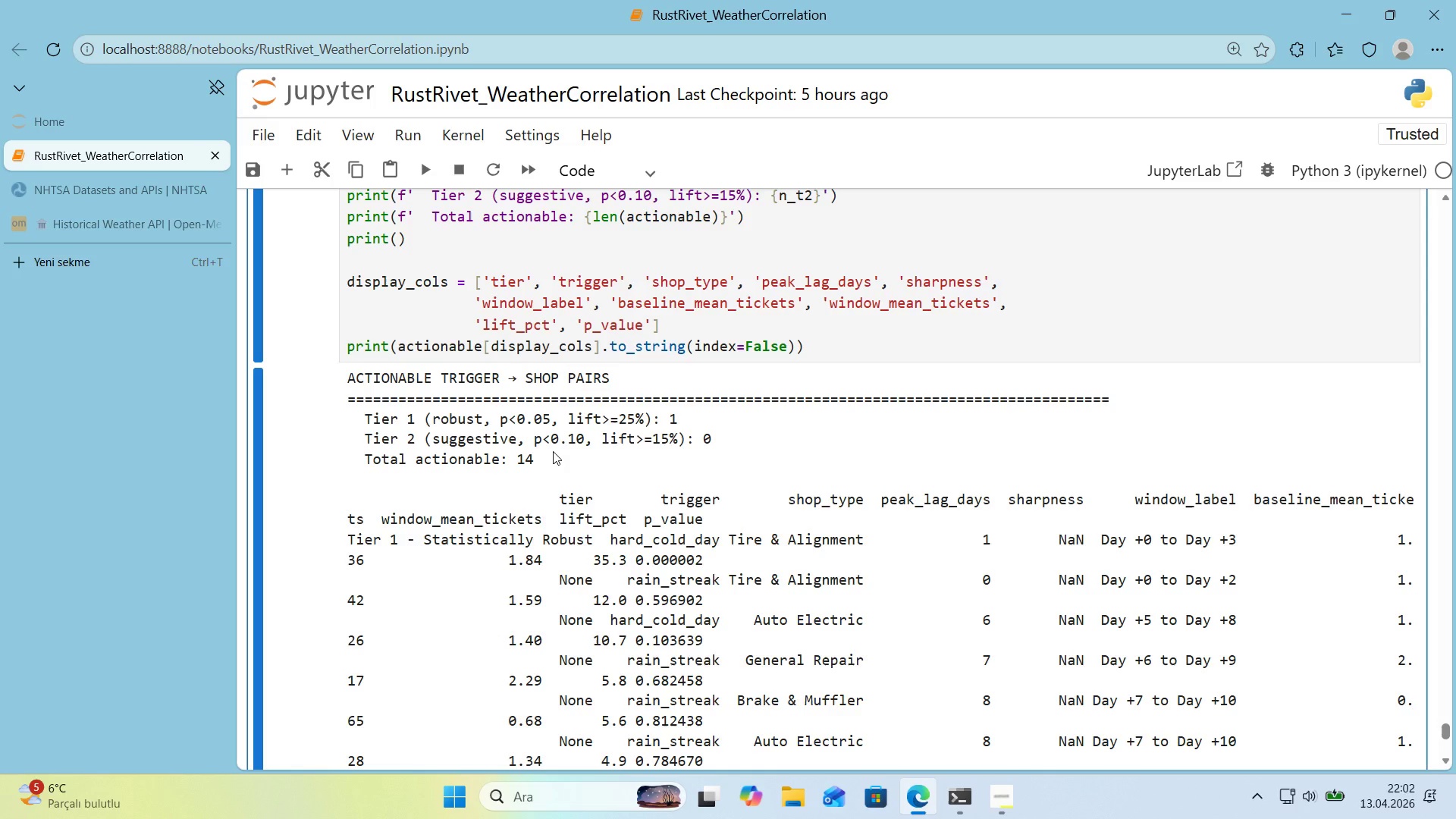 
scroll: coordinate [546, 471], scroll_direction: up, amount: 8.0
 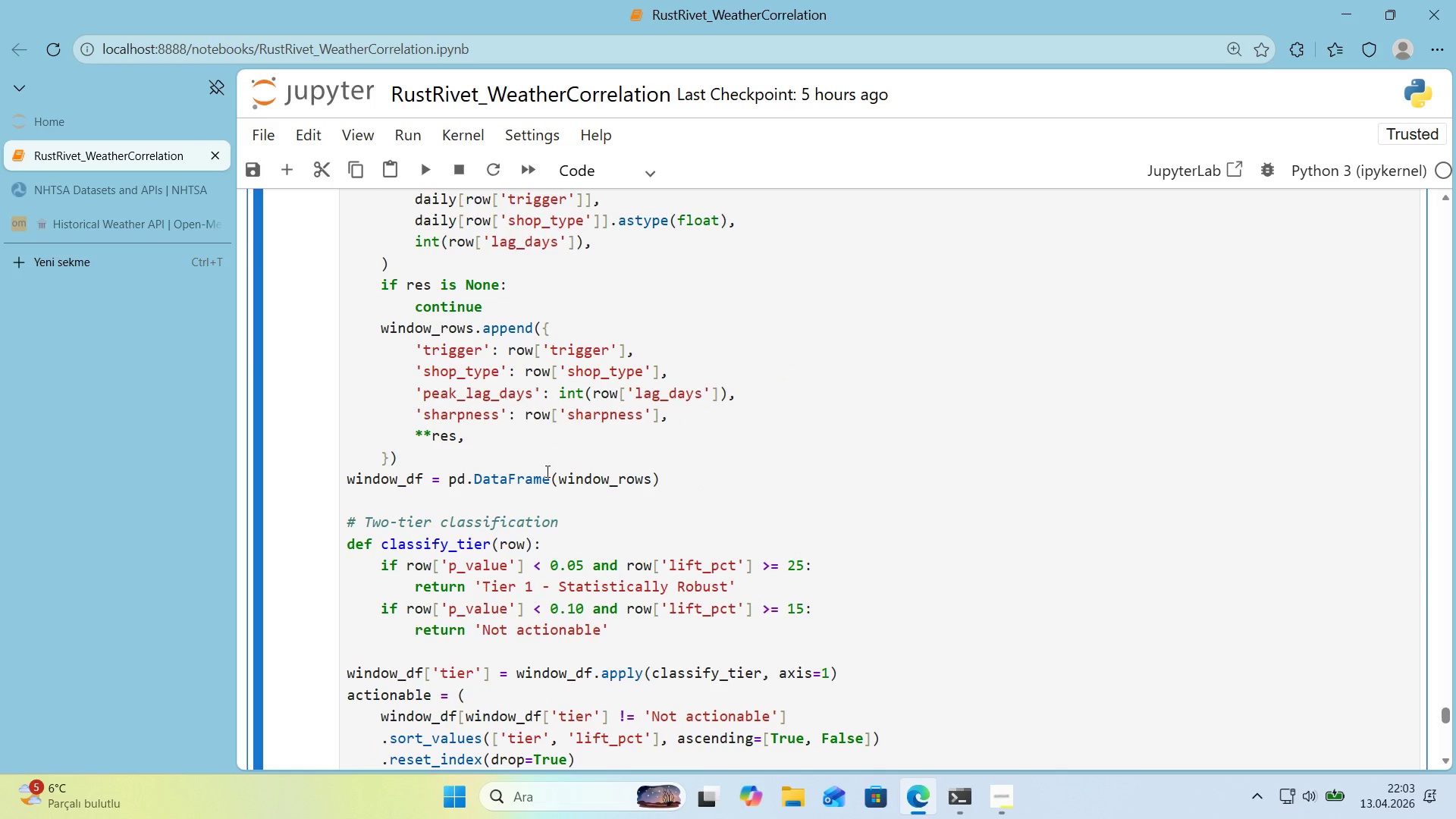 
wait(6.79)
 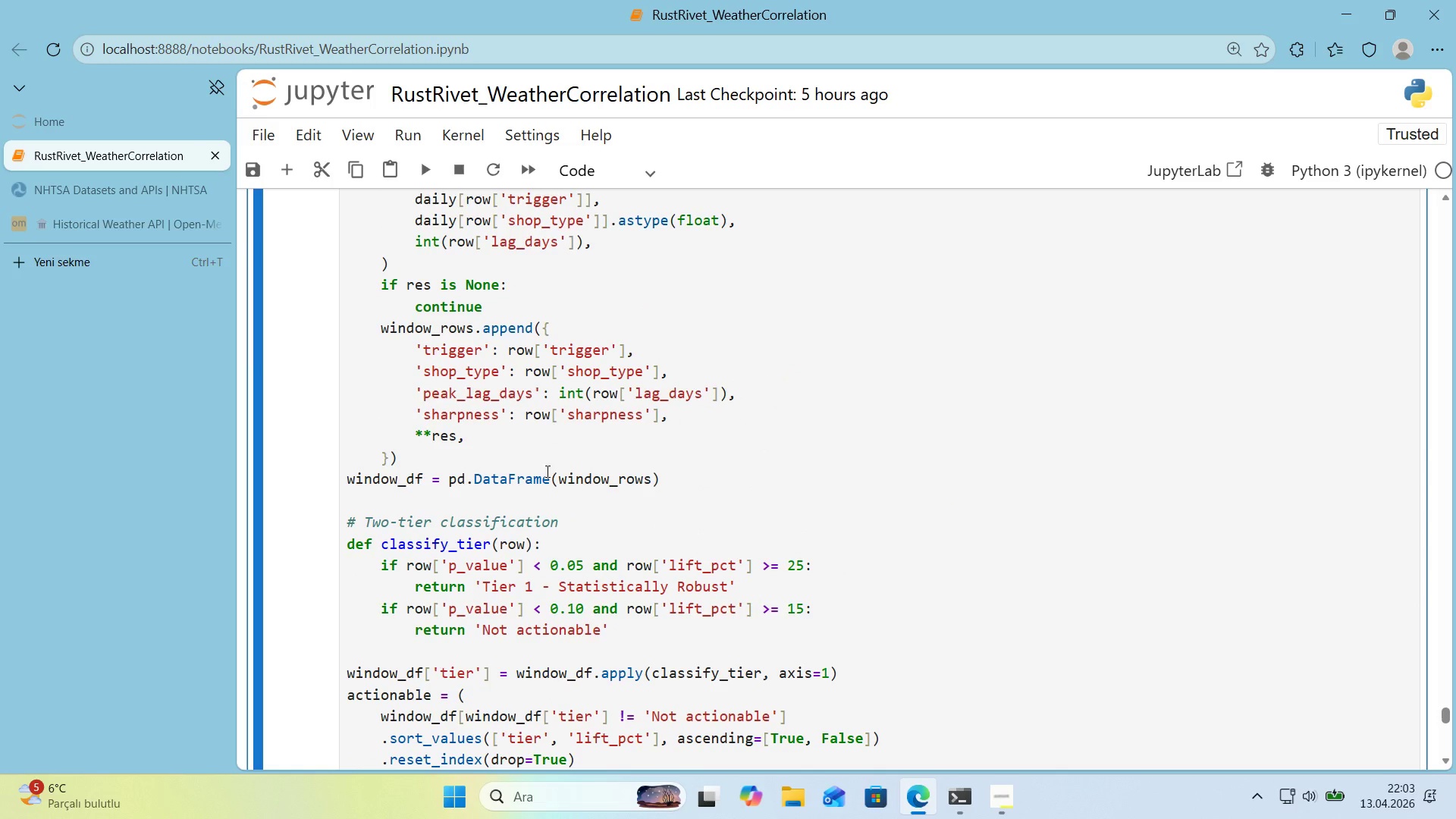 
scroll: coordinate [546, 471], scroll_direction: up, amount: 2.0
 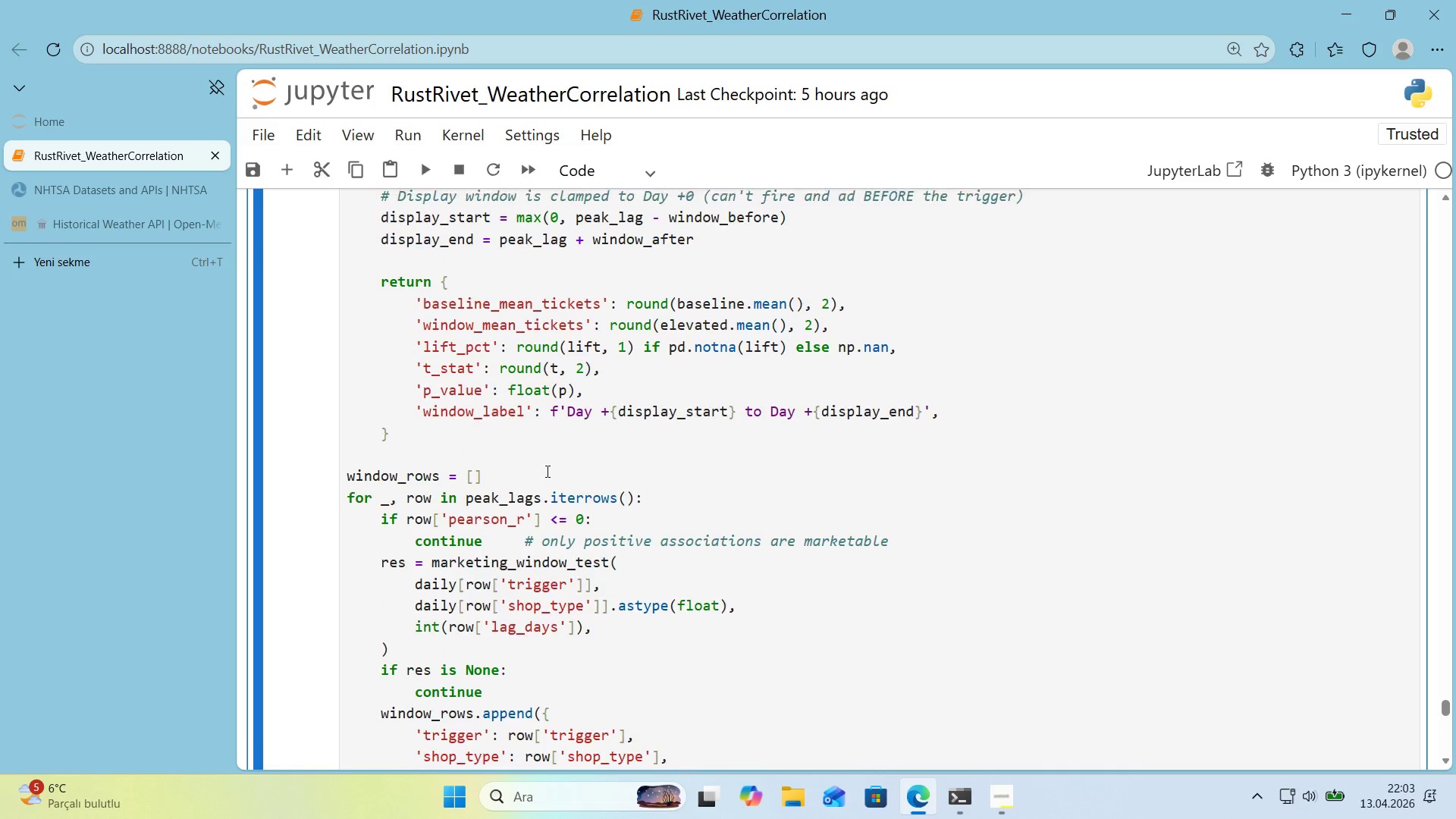 
left_click([546, 471])
 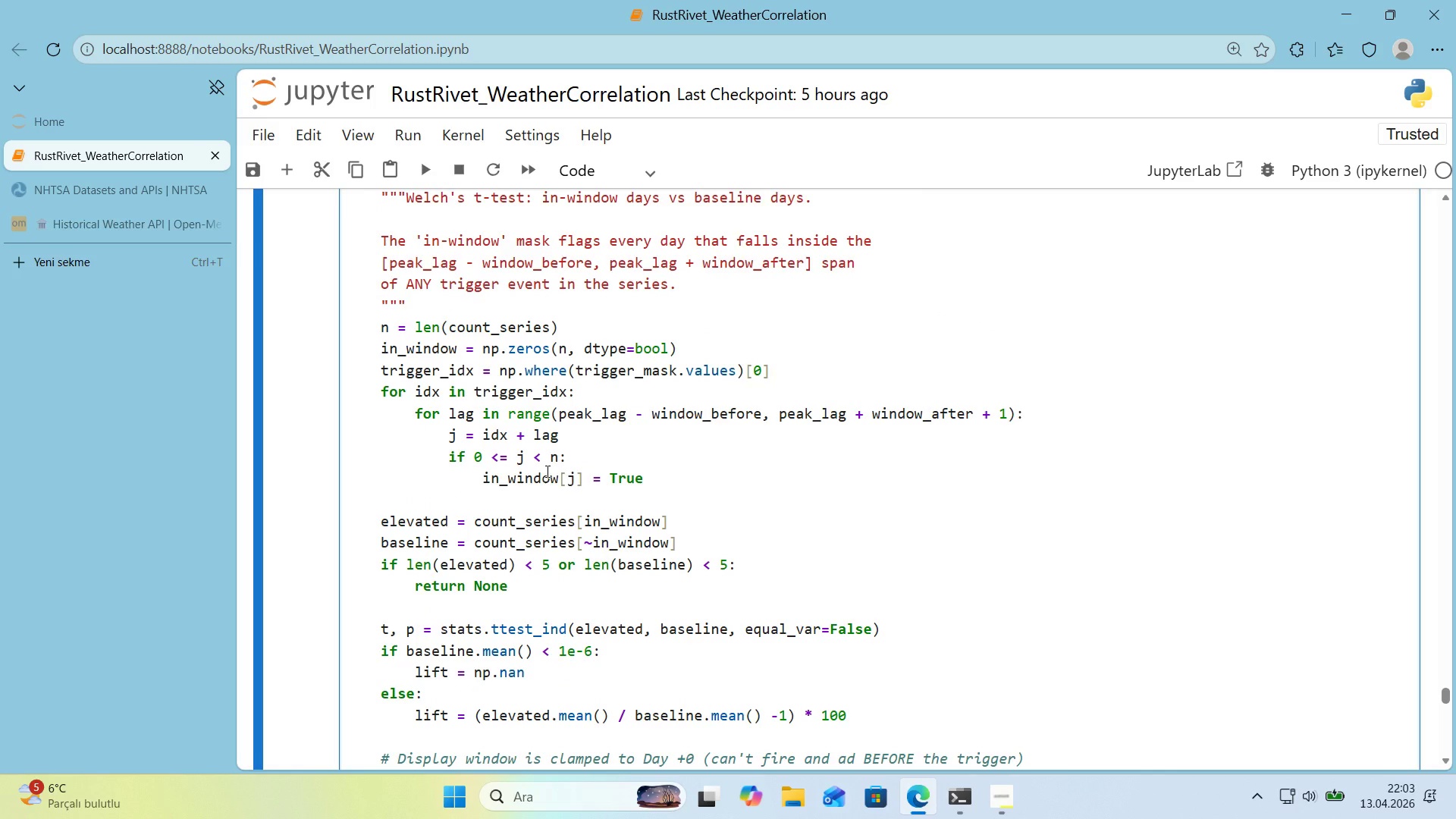 
scroll: coordinate [546, 471], scroll_direction: up, amount: 2.0
 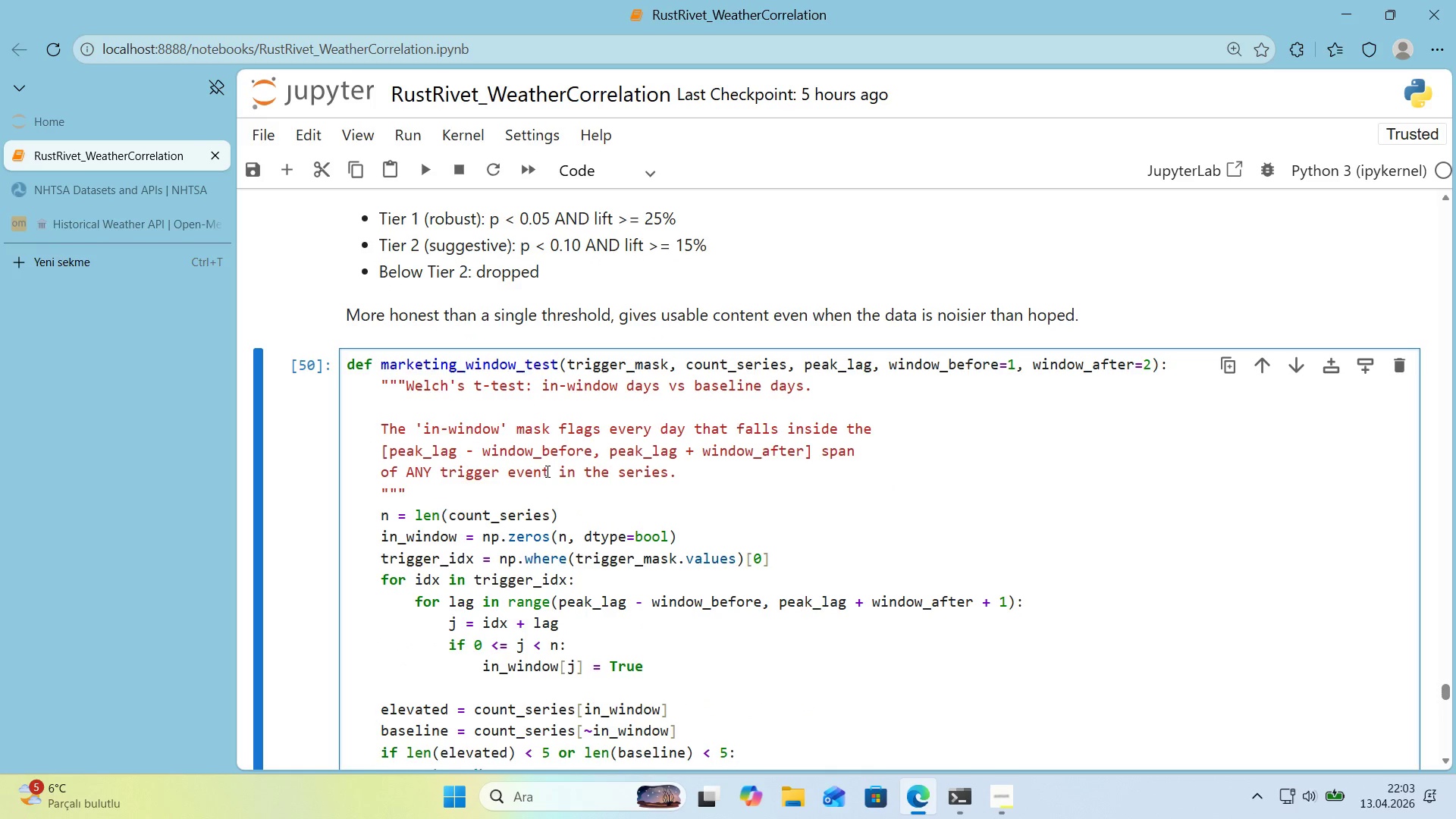 
scroll: coordinate [647, 427], scroll_direction: down, amount: 13.0
 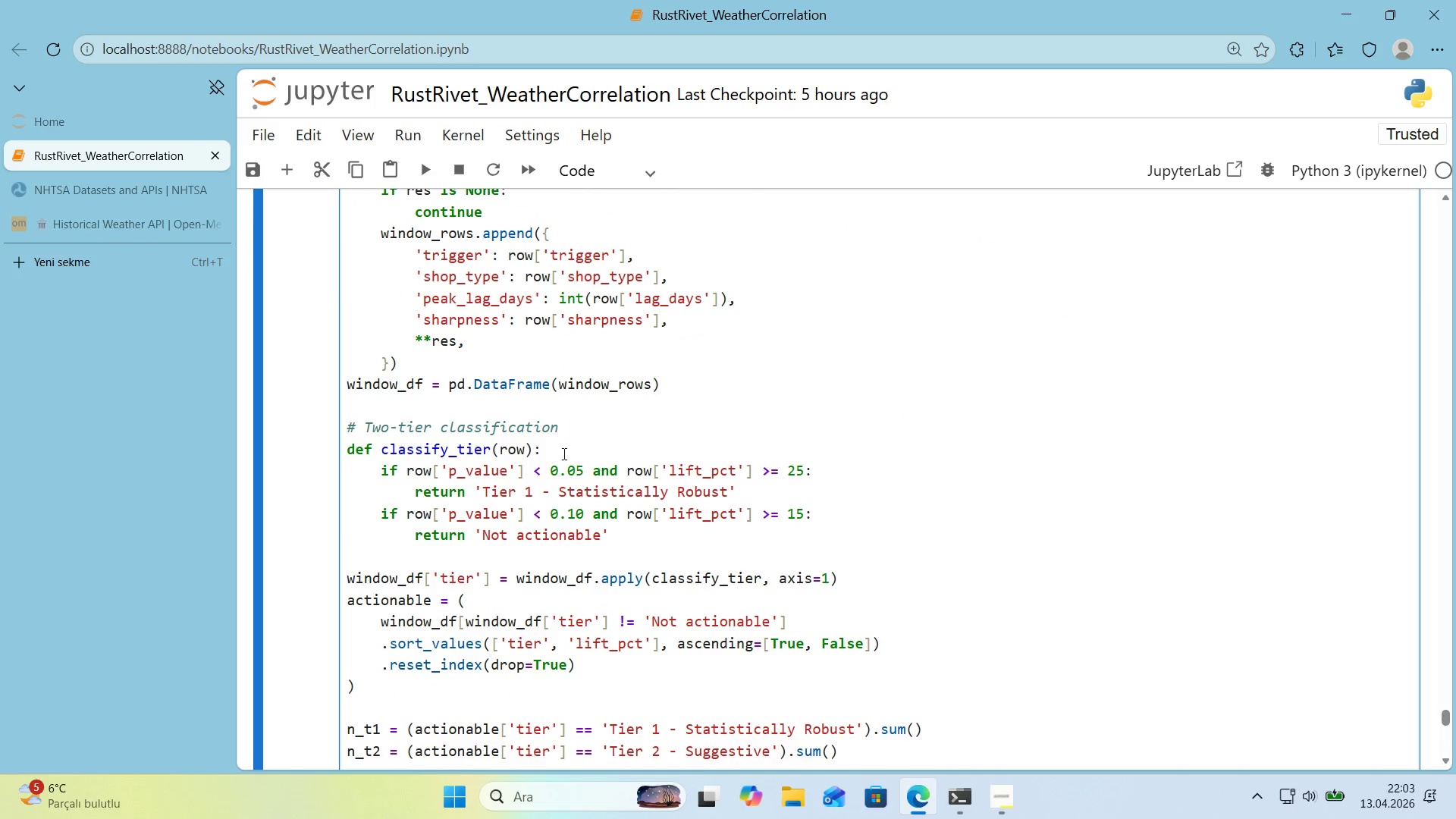 
left_click([559, 445])
 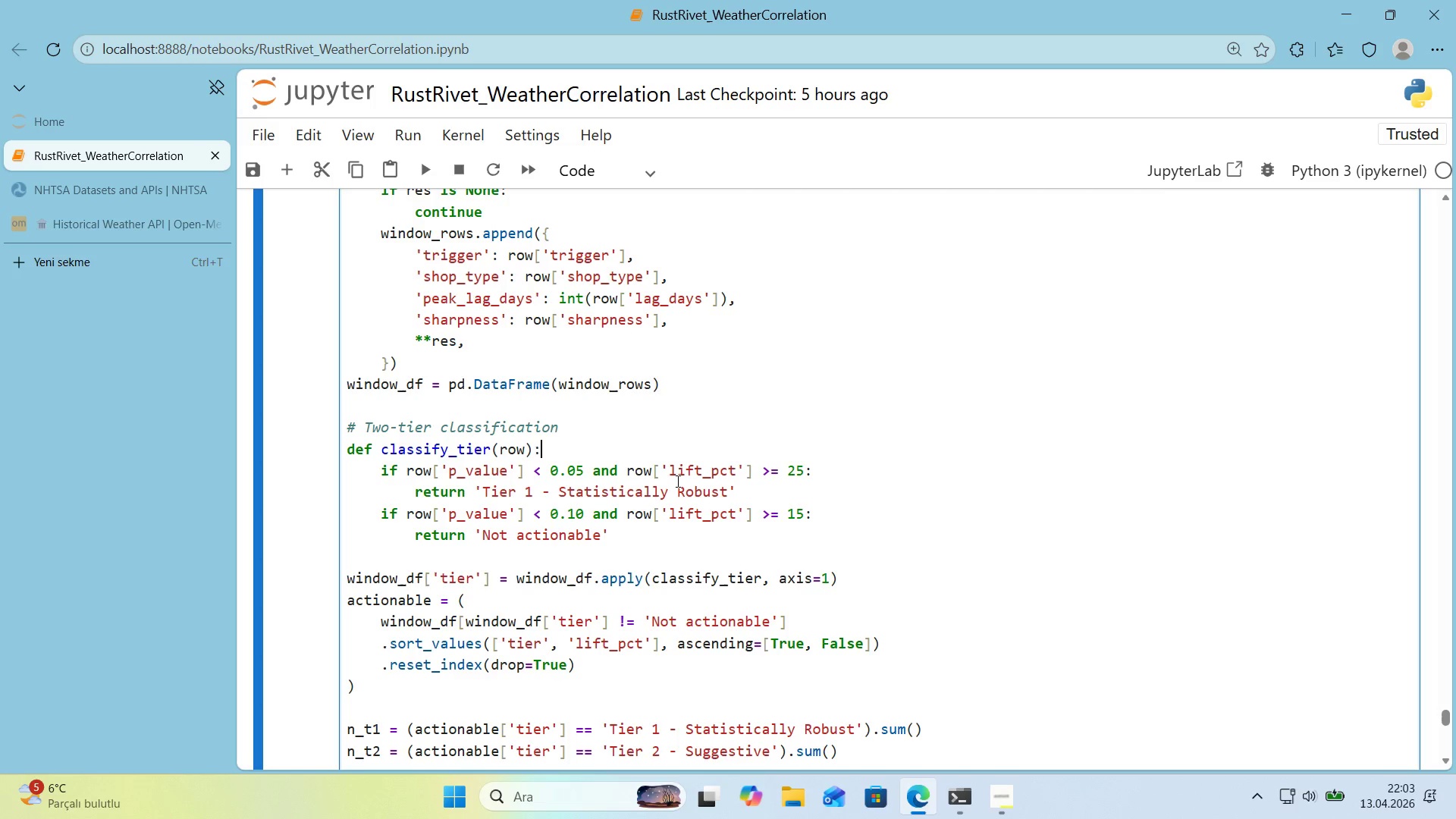 
wait(12.7)
 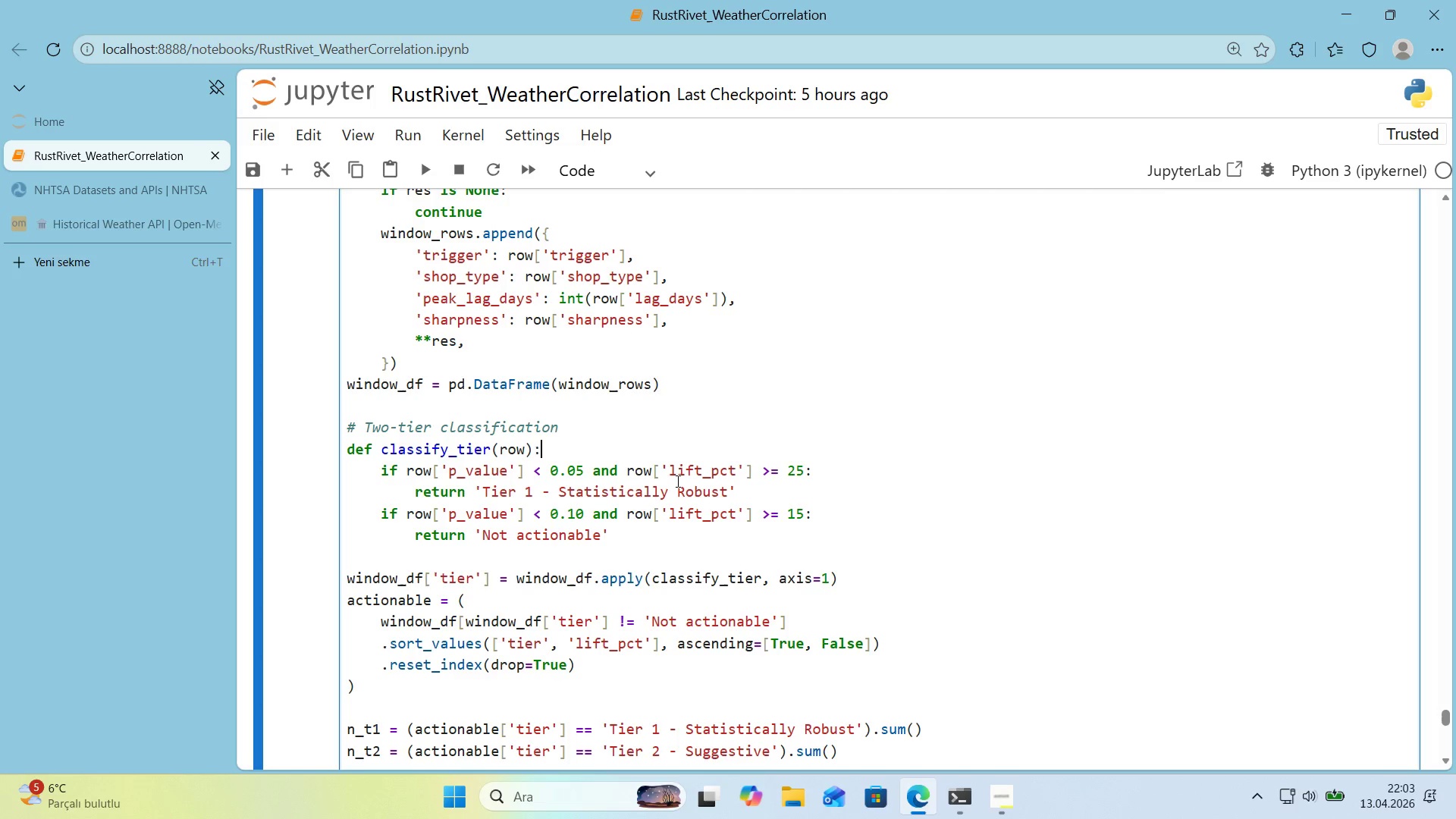 
left_click([626, 473])
 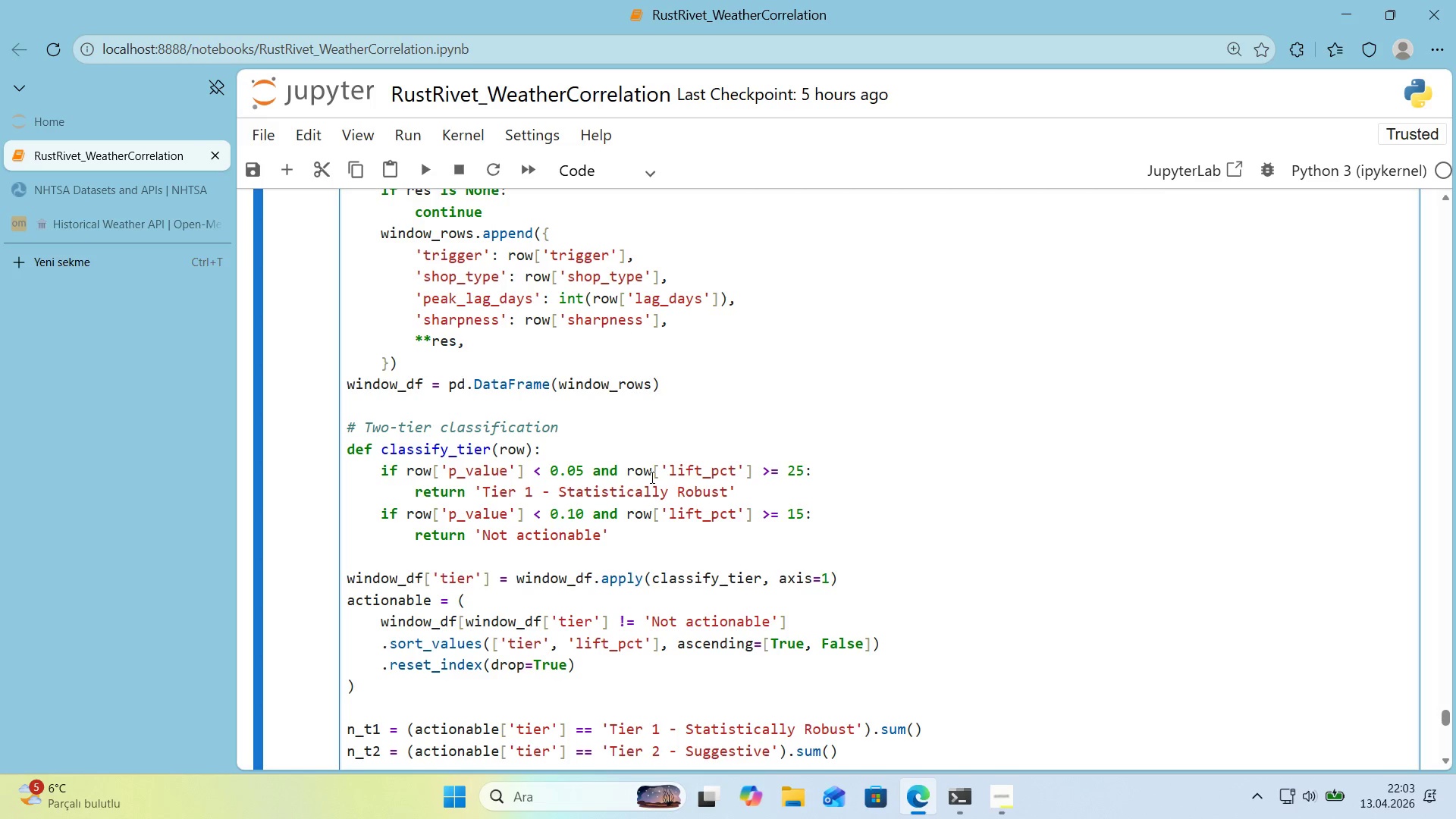 
key(Enter)
 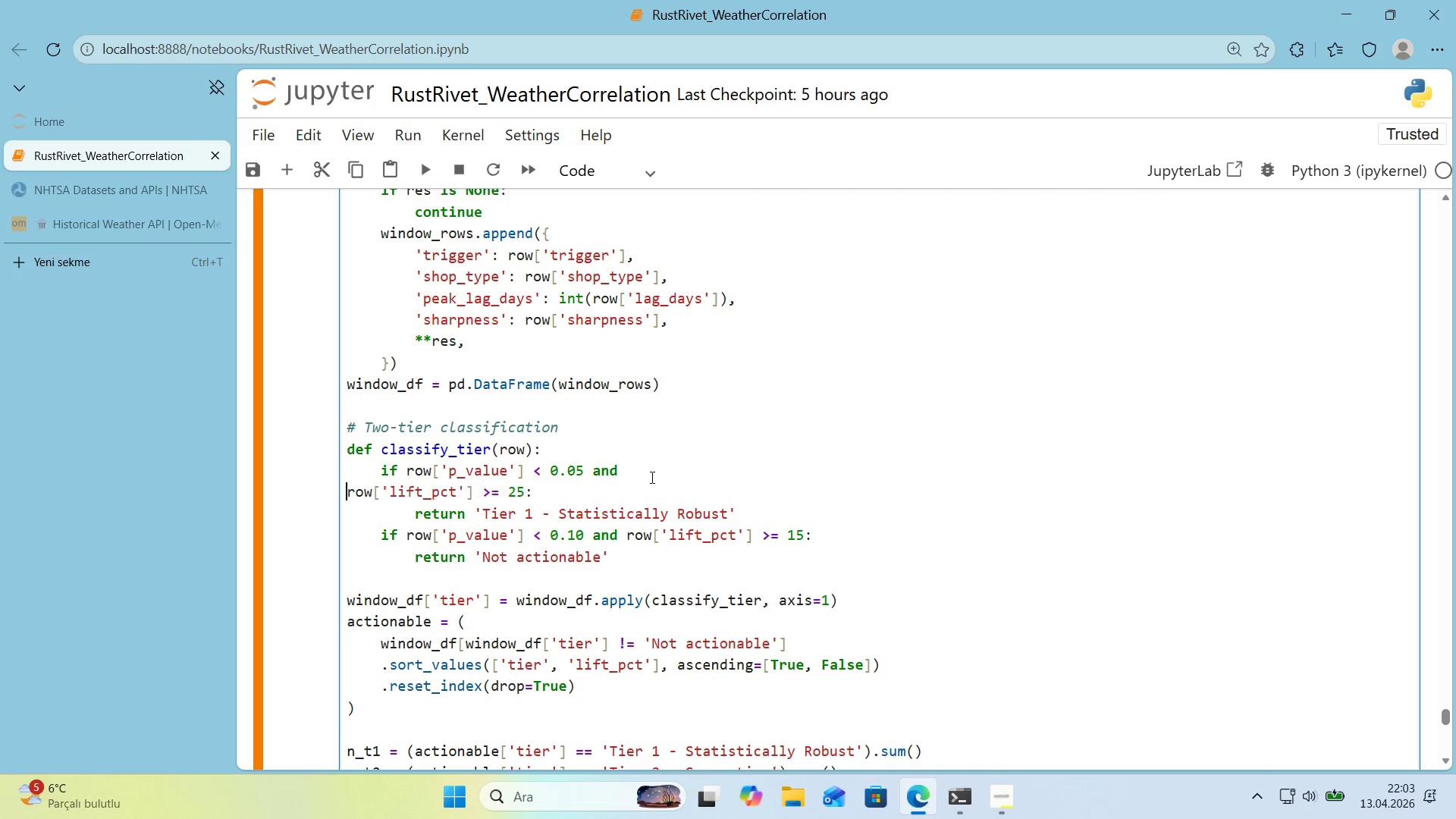 
key(Backspace)
 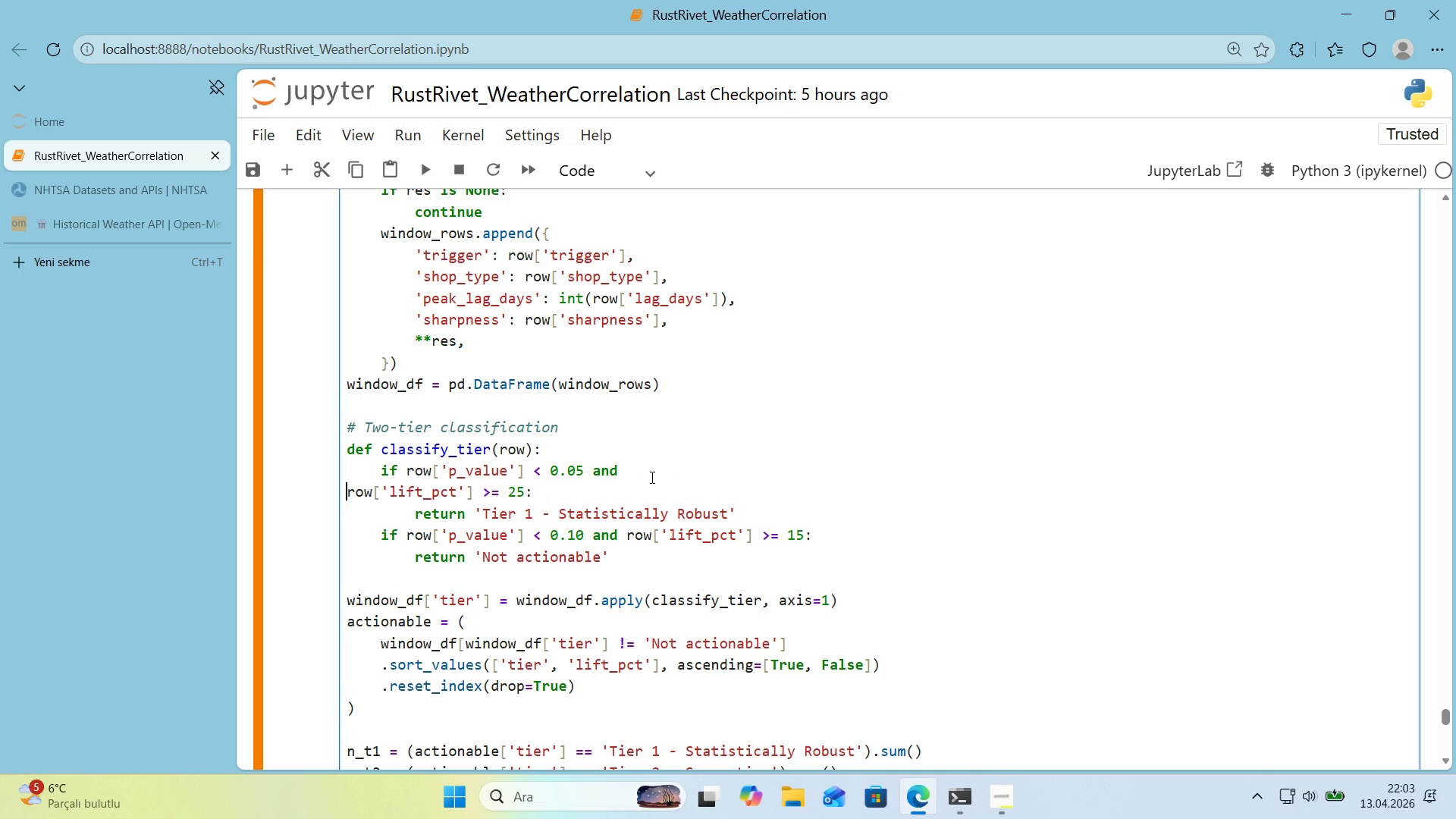 
key(Backspace)
 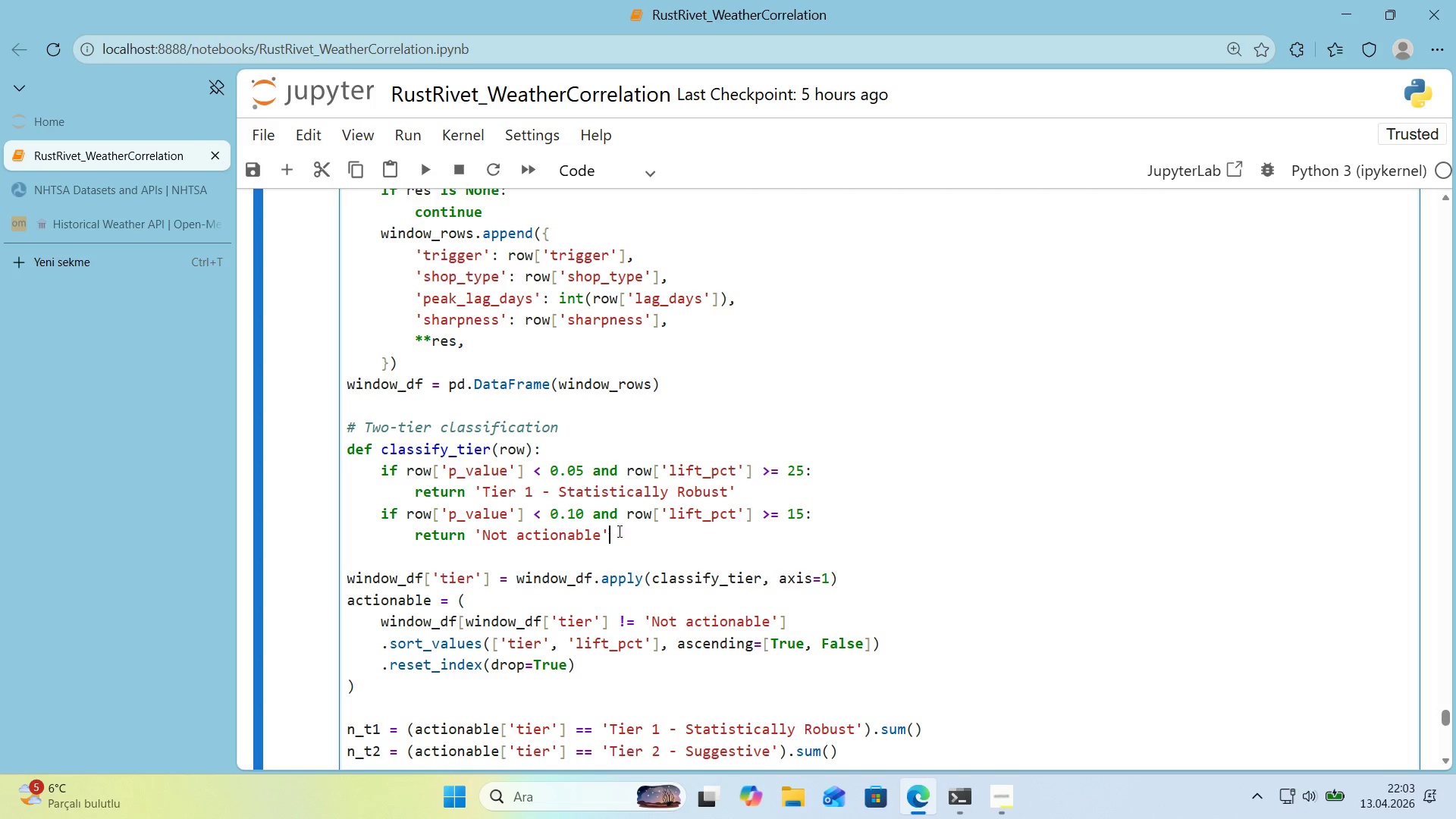 
wait(13.52)
 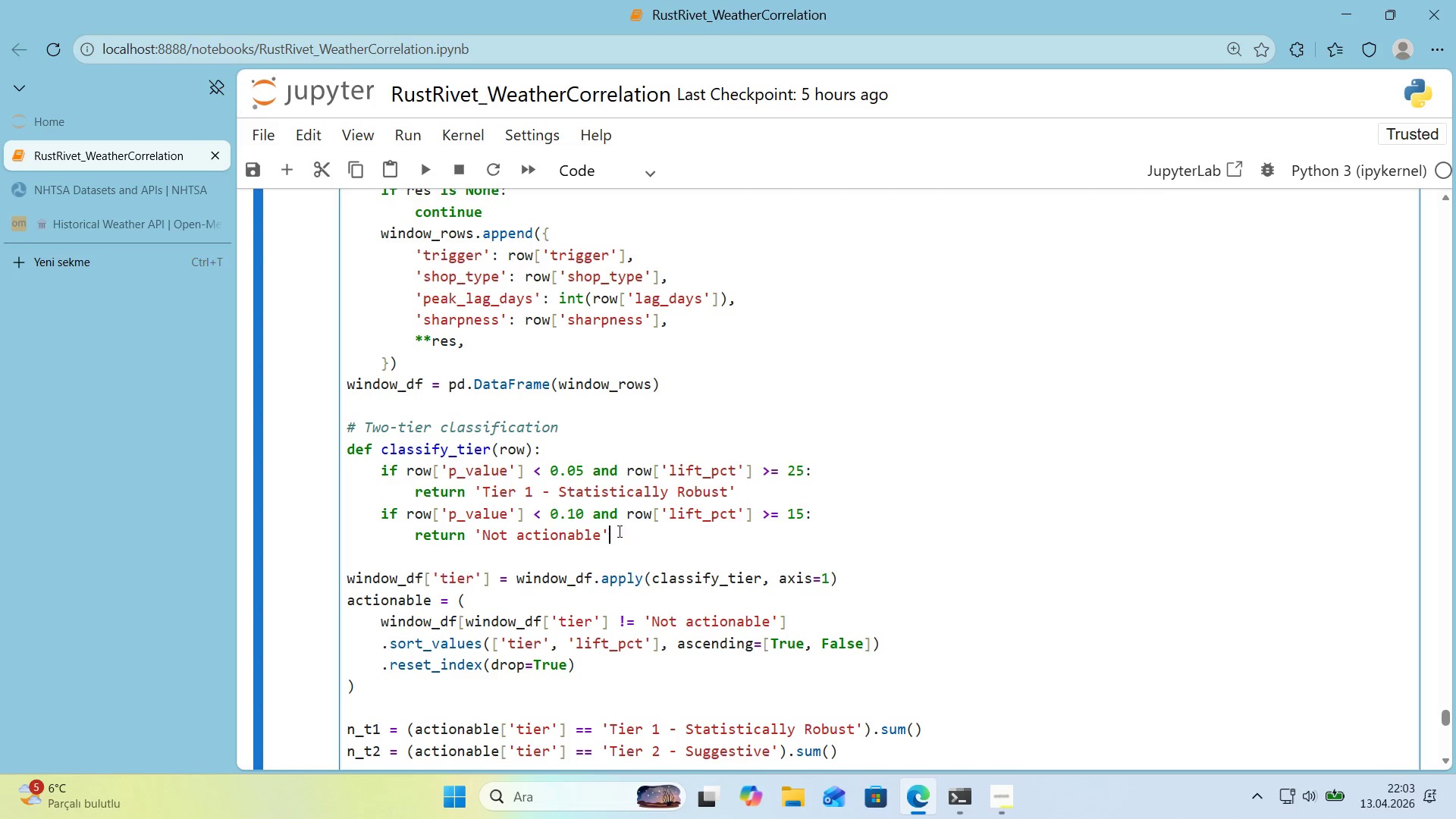 
left_click([518, 513])
 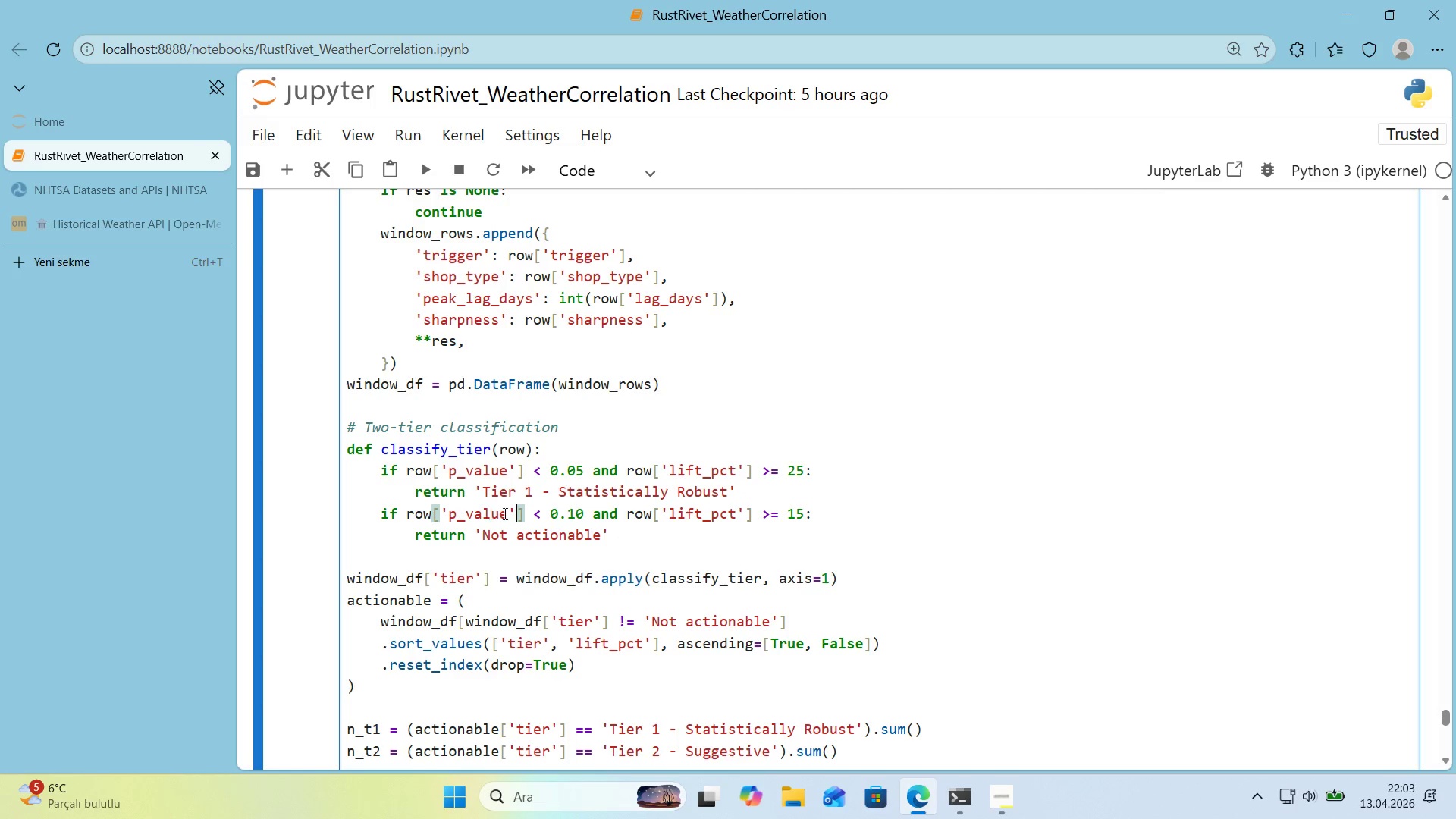 
left_click([509, 513])
 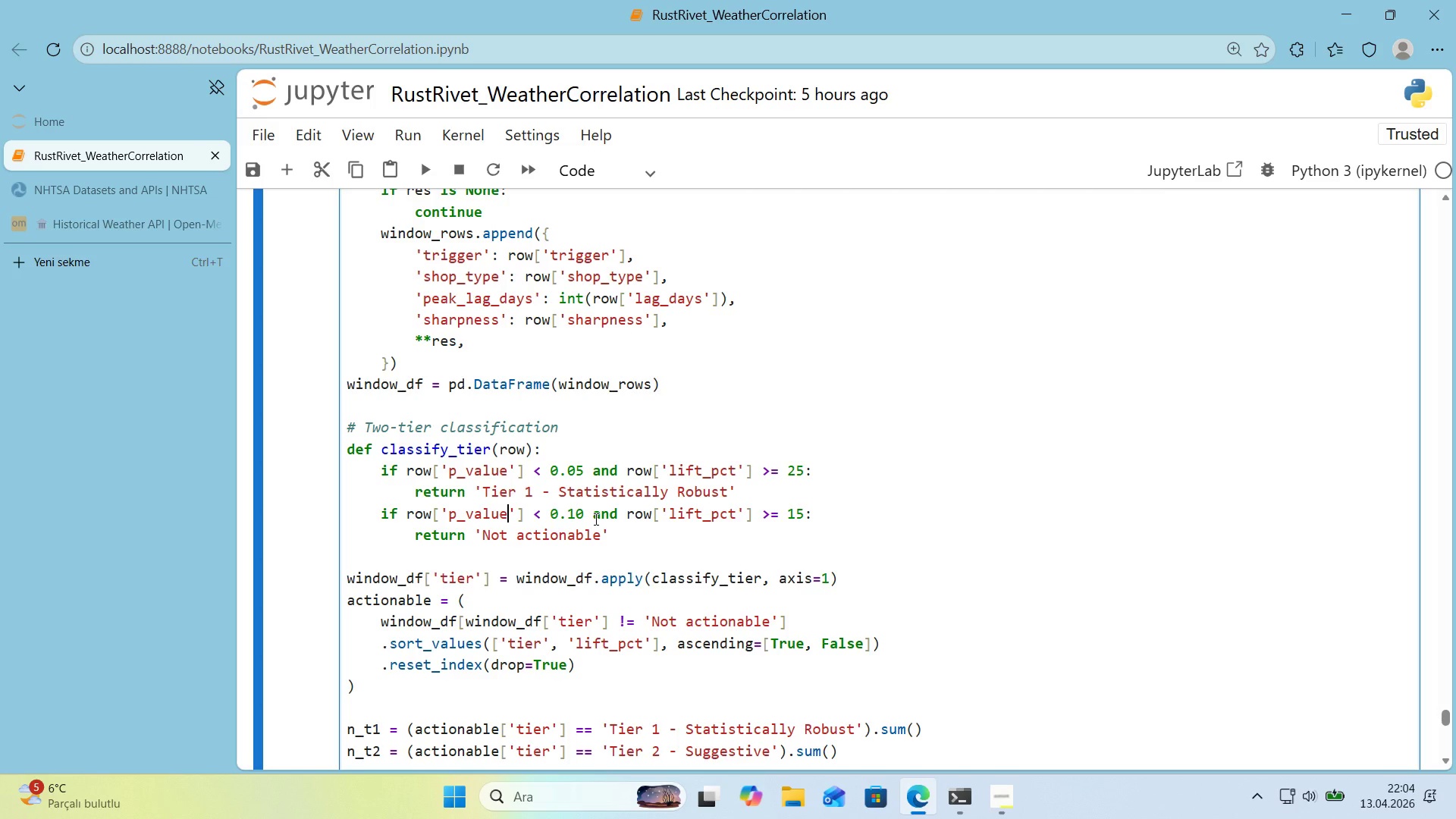 
wait(36.64)
 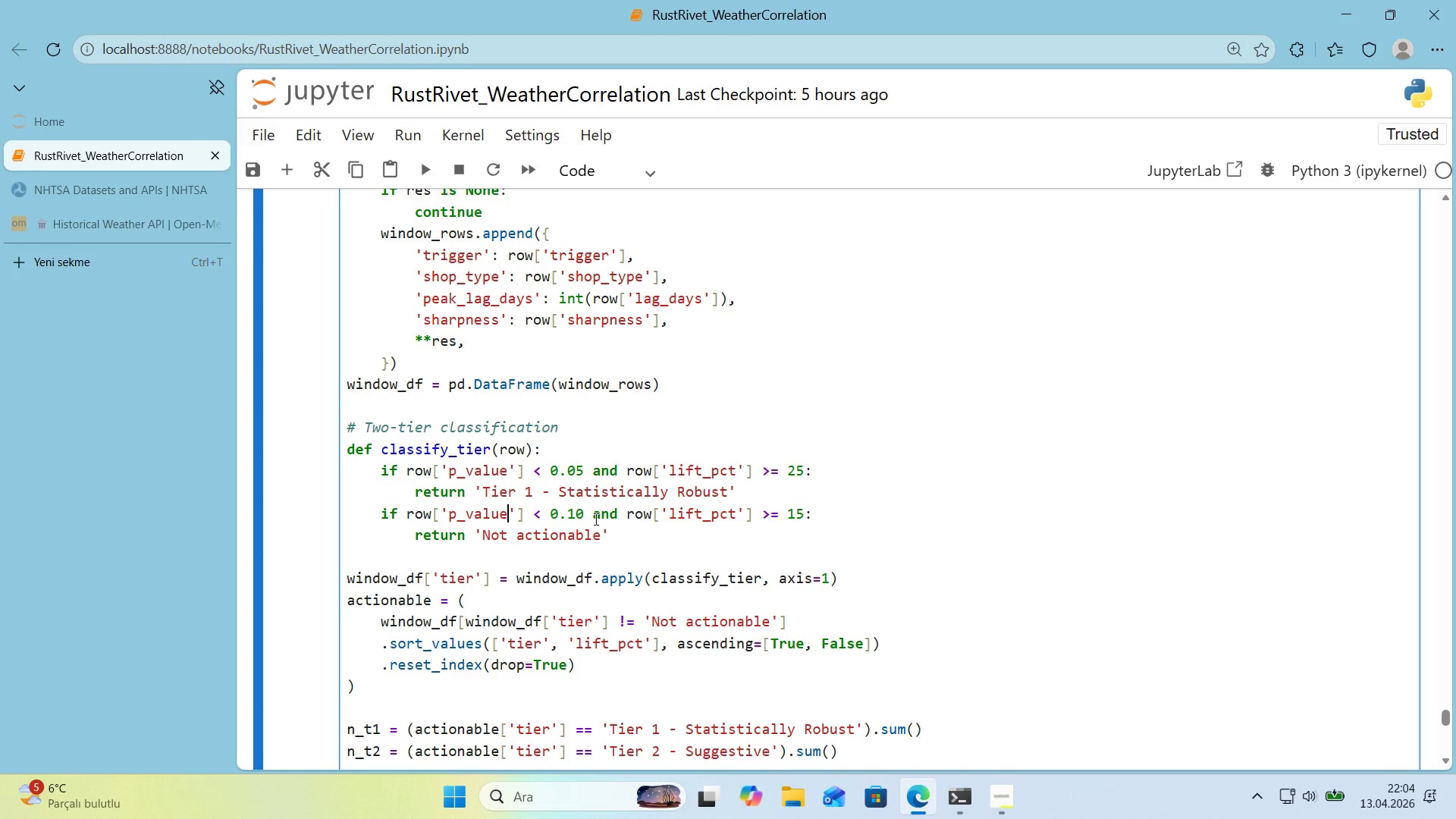 
left_click([480, 416])
 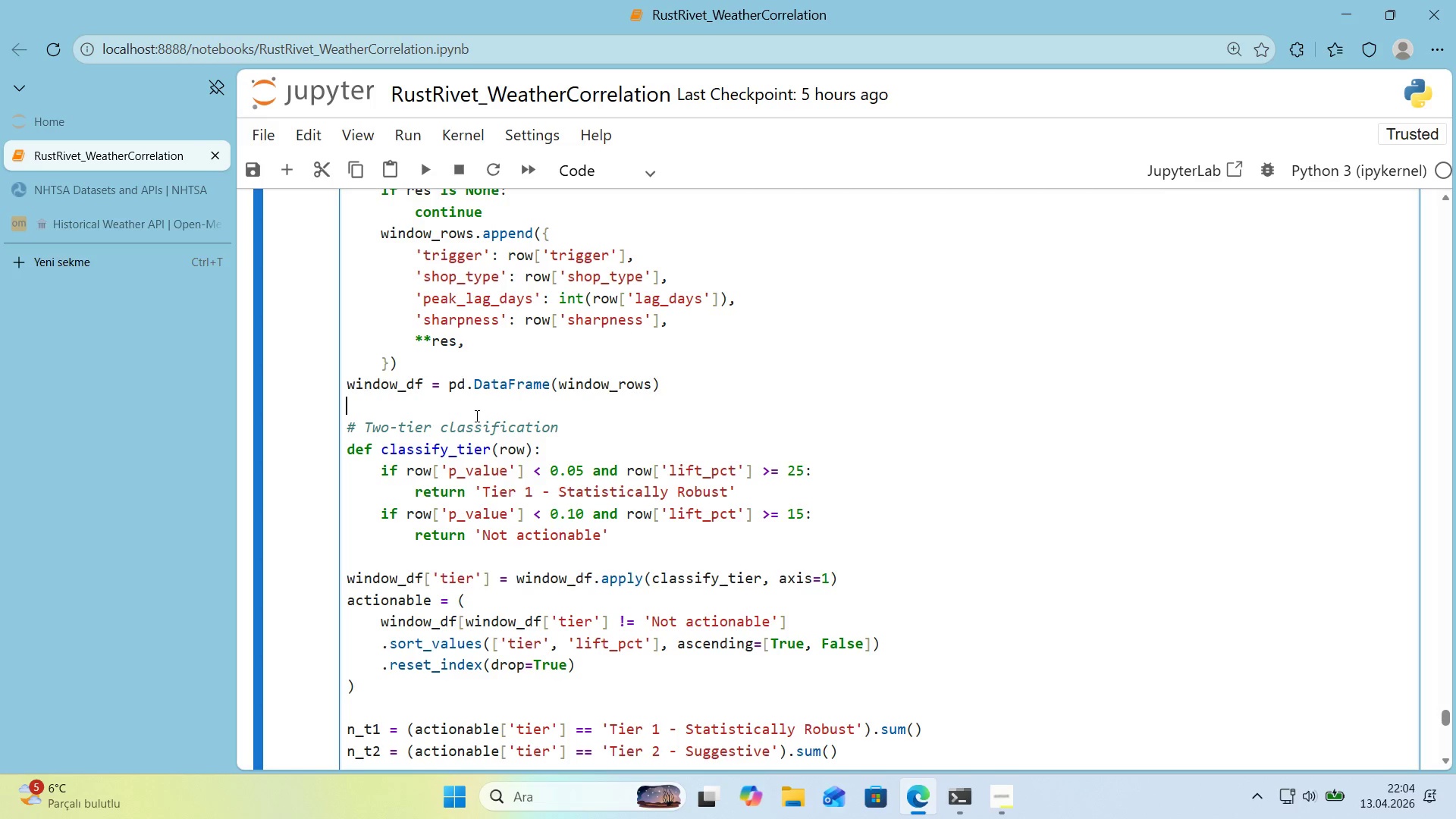 
wait(11.0)
 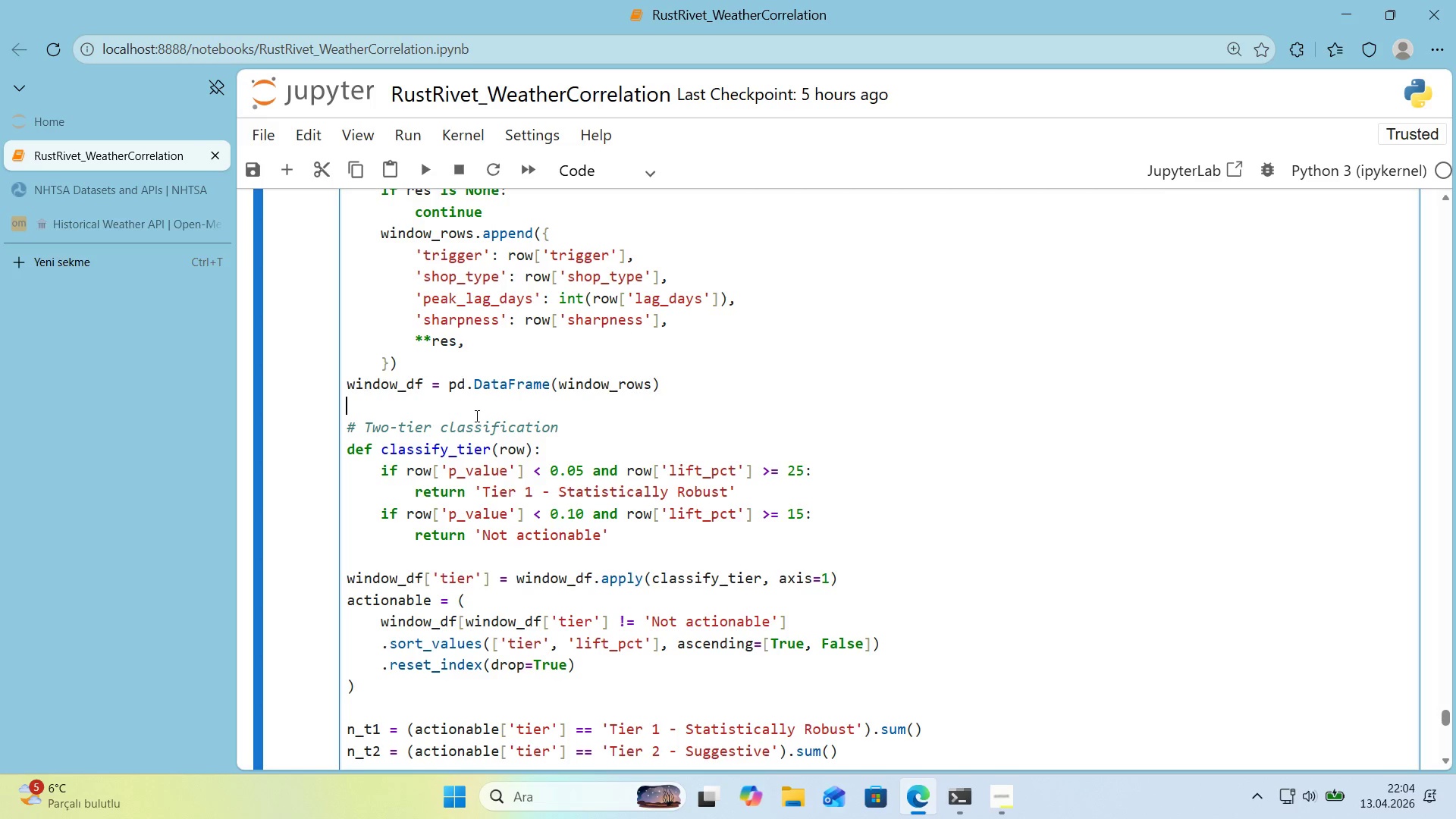 
double_click([680, 388])
 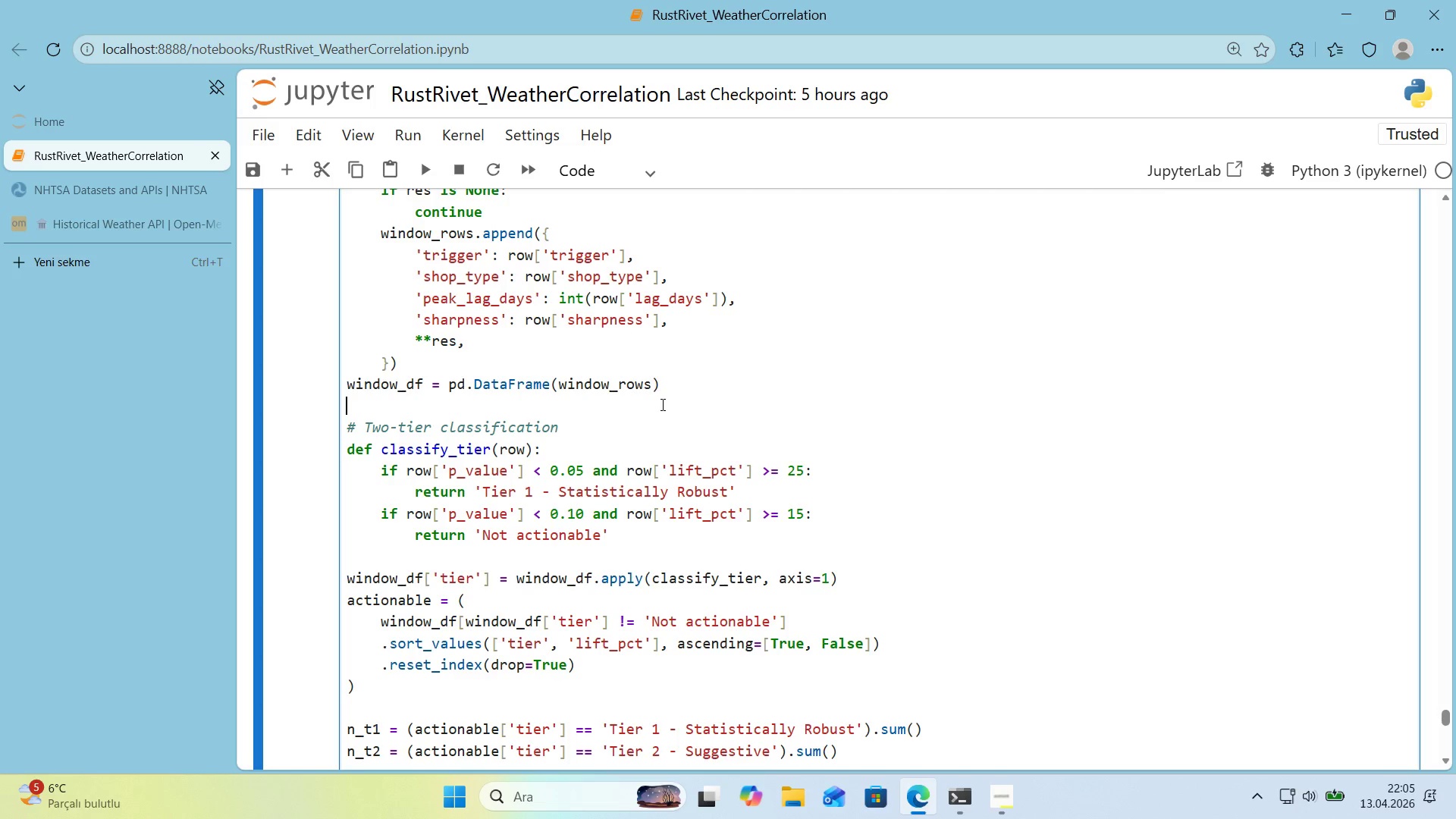 
wait(61.92)
 